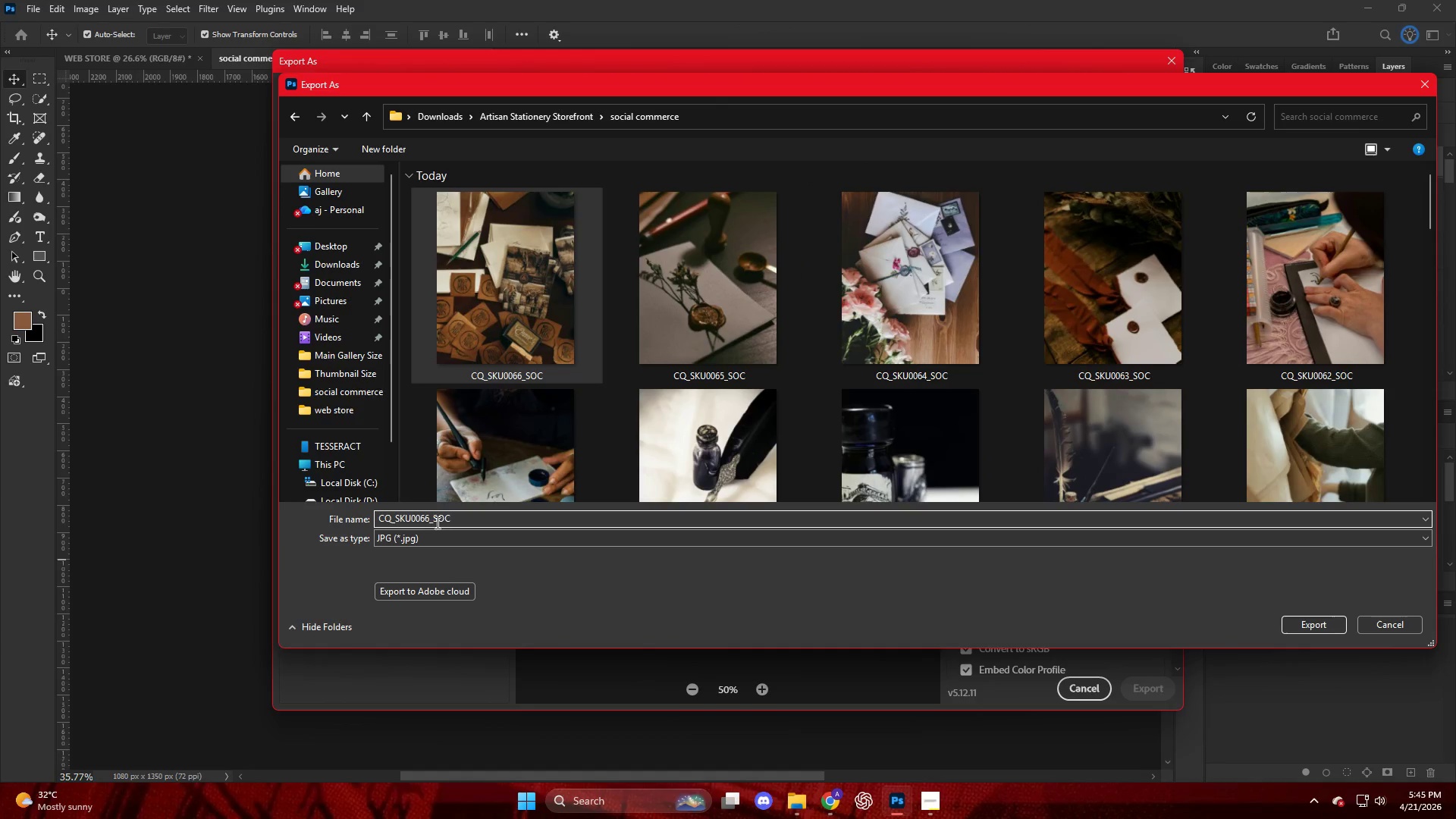 
left_click([431, 522])
 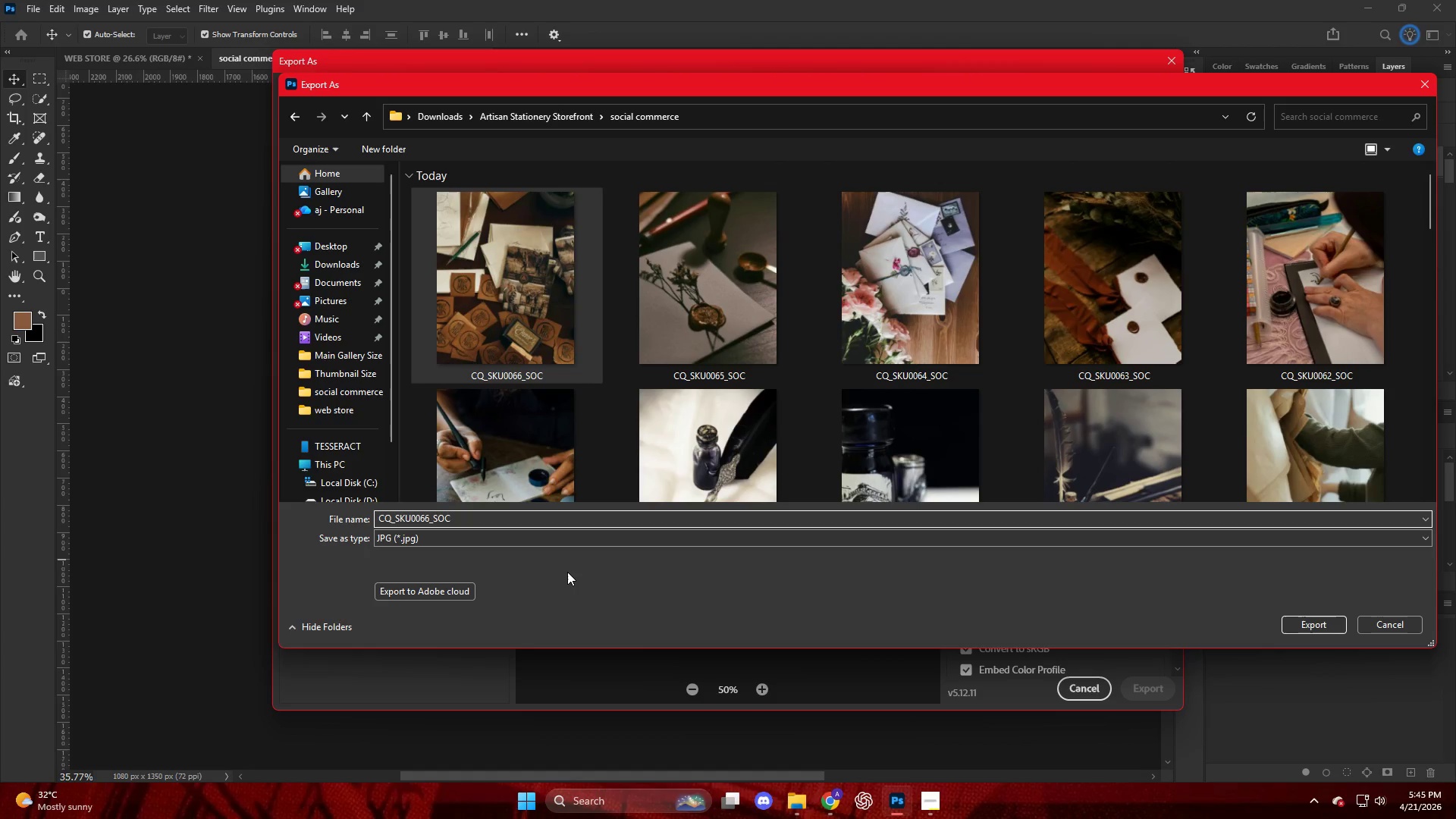 
key(Backspace)
 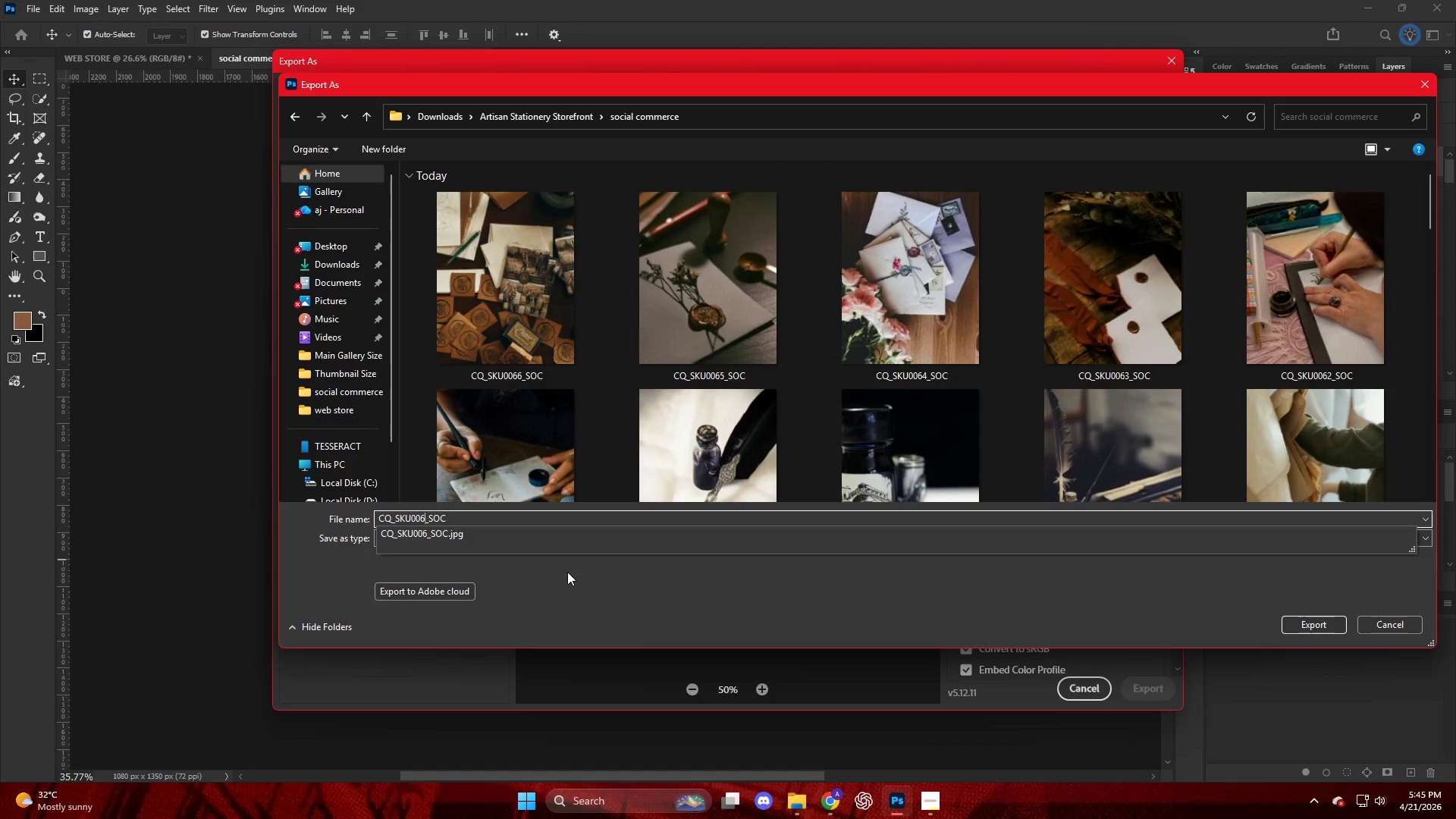 
key(Numpad7)
 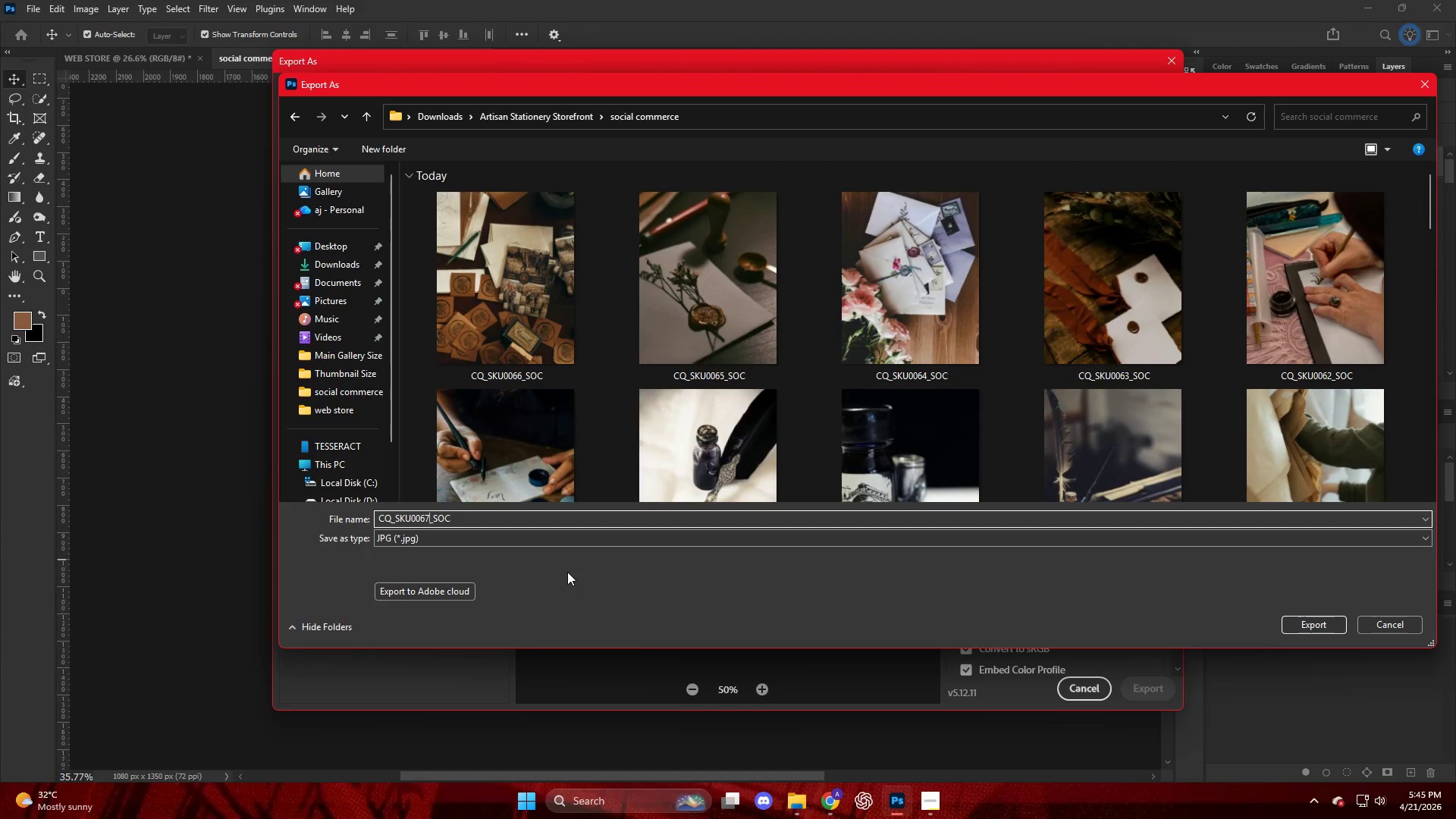 
key(NumpadEnter)
 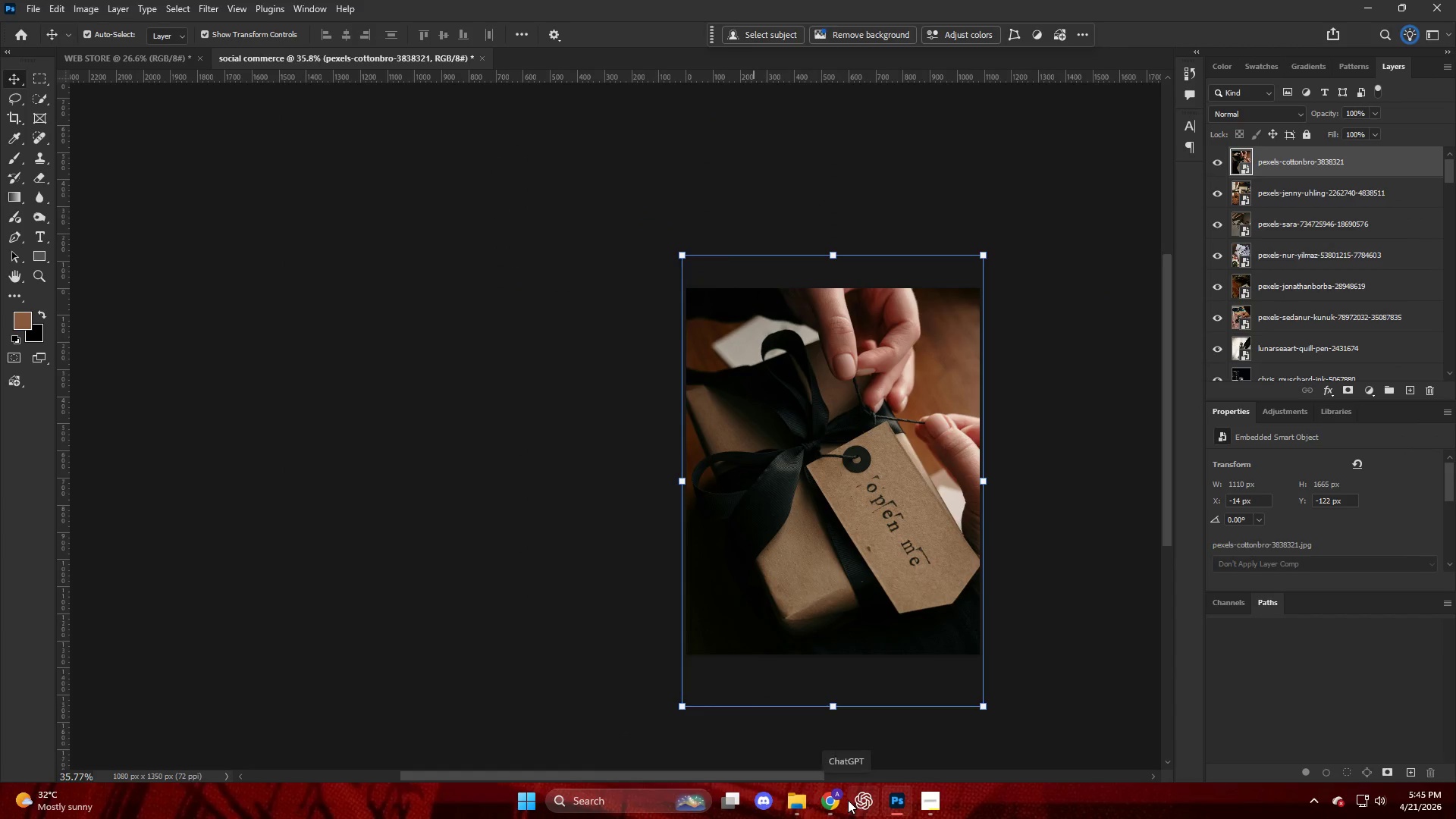 
wait(5.22)
 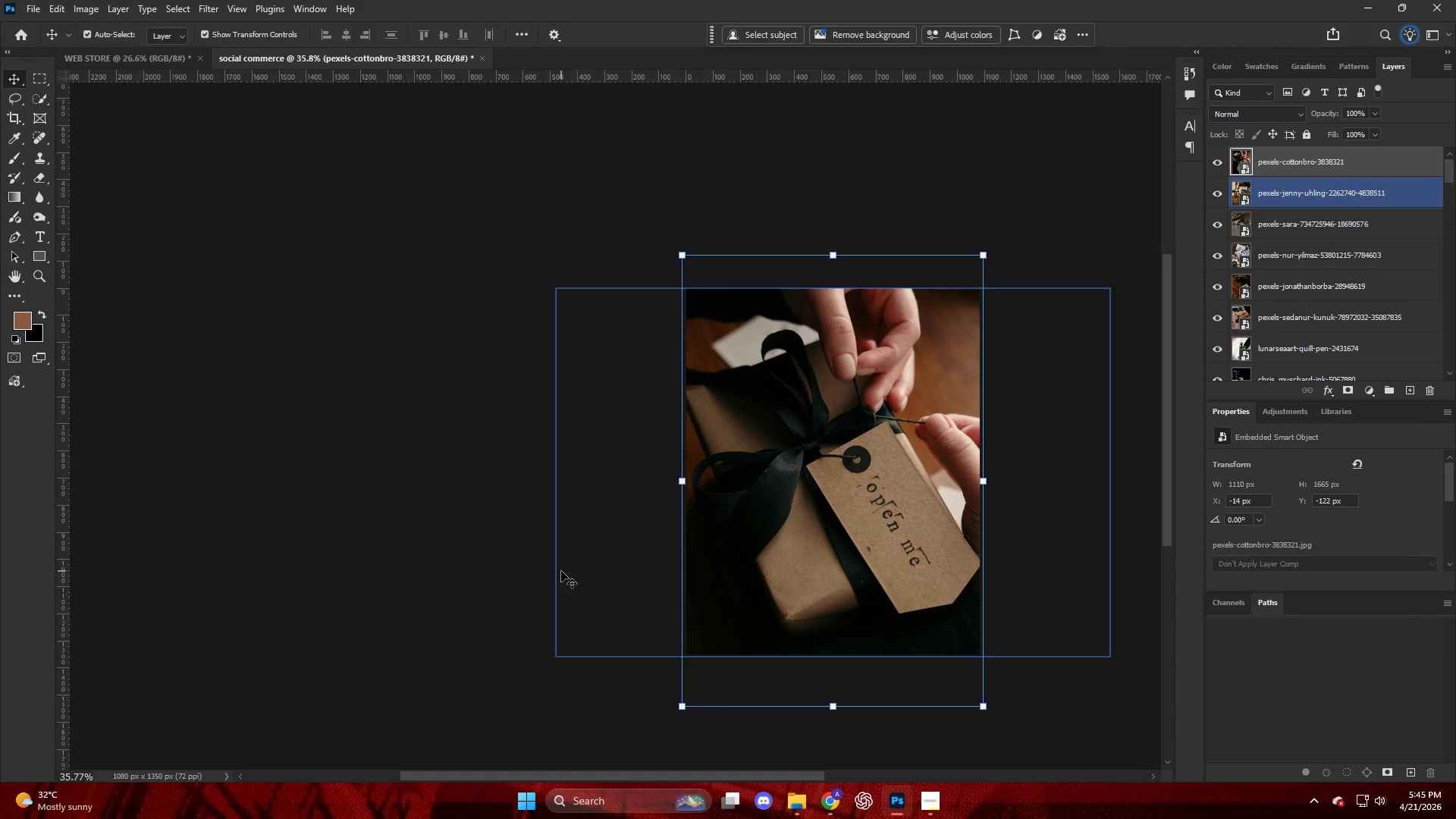 
left_click([836, 804])
 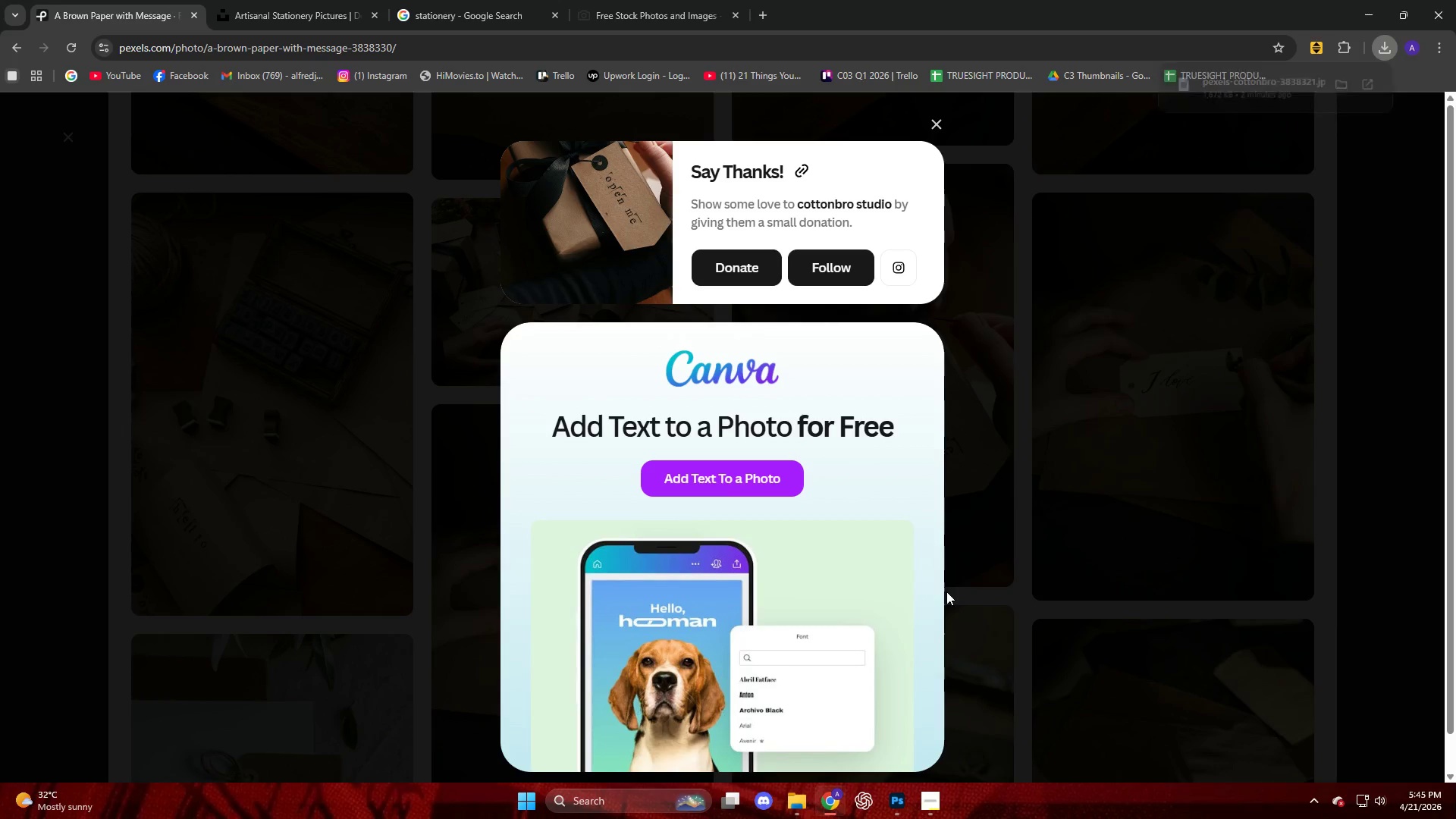 
double_click([964, 587])
 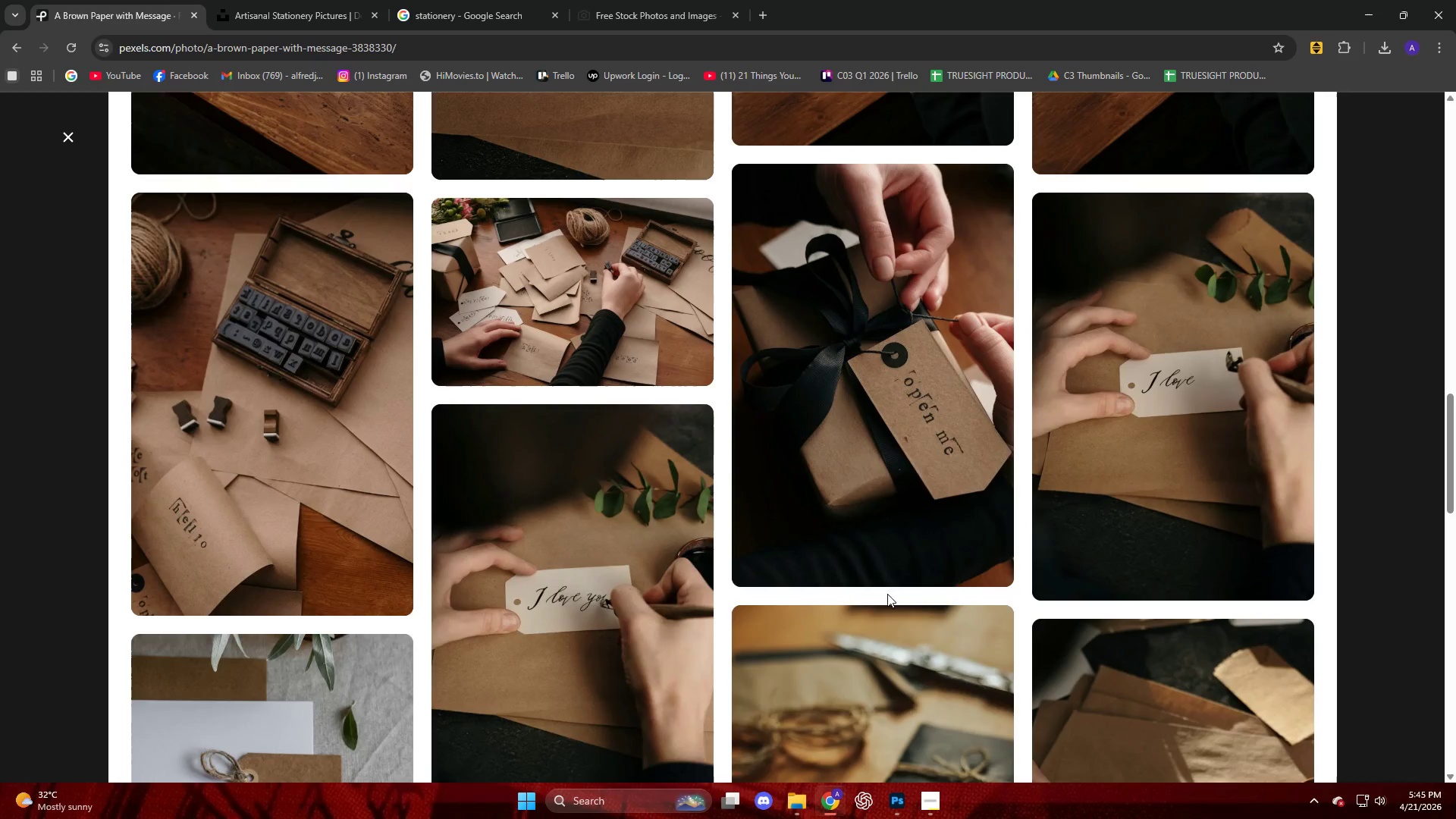 
scroll: coordinate [852, 595], scroll_direction: down, amount: 5.0
 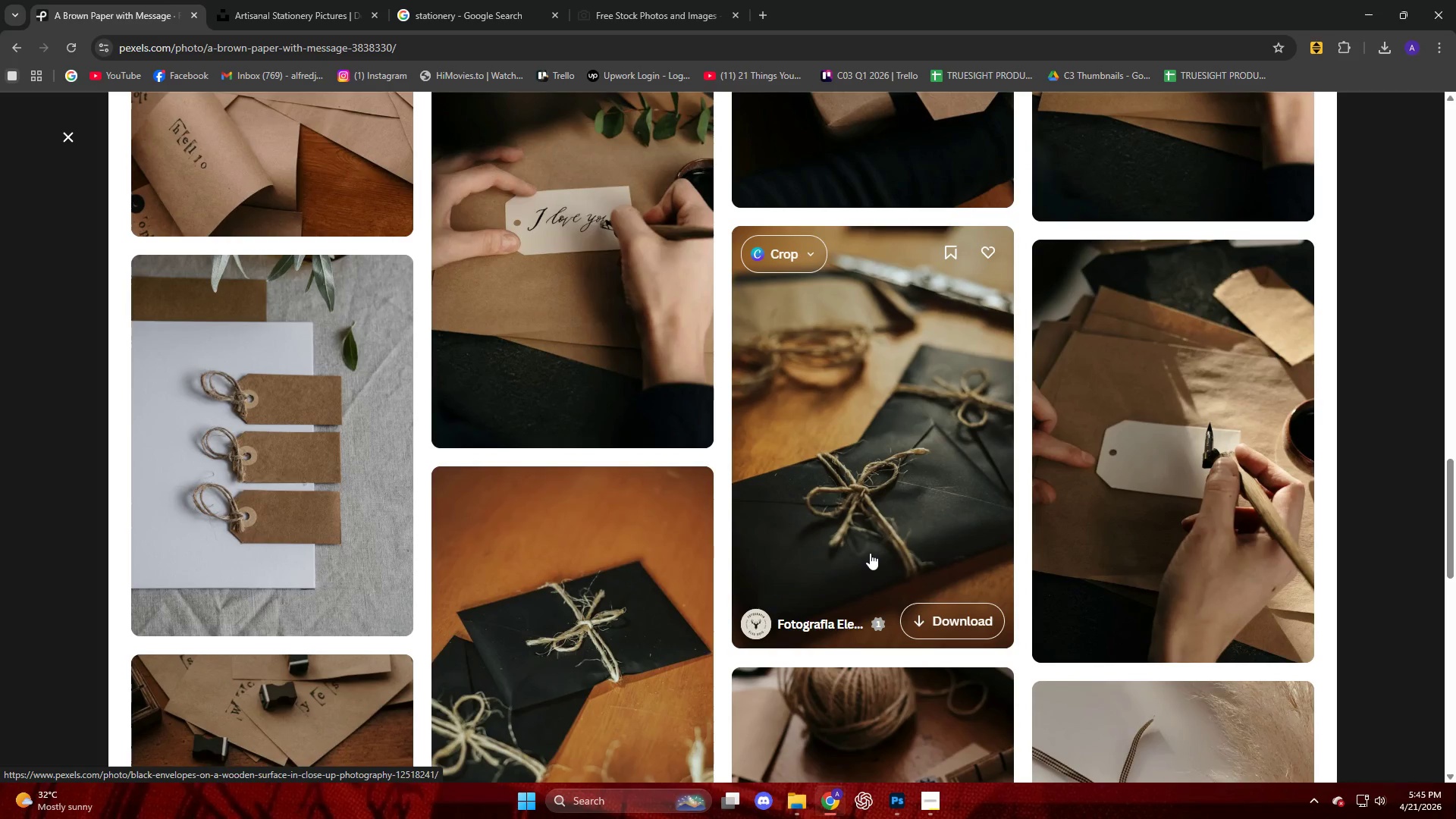 
left_click([870, 553])
 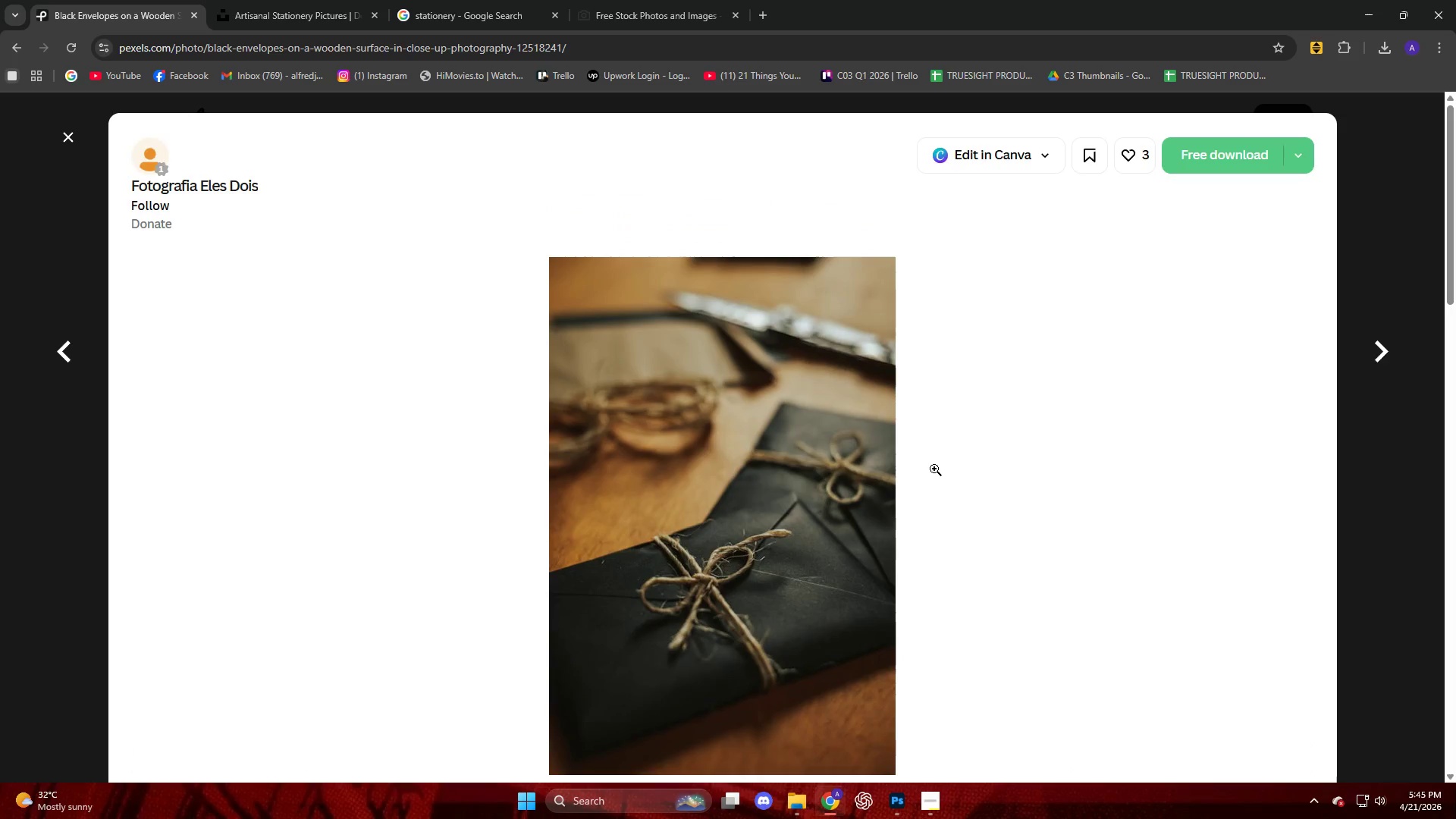 
scroll: coordinate [880, 480], scroll_direction: down, amount: 3.0
 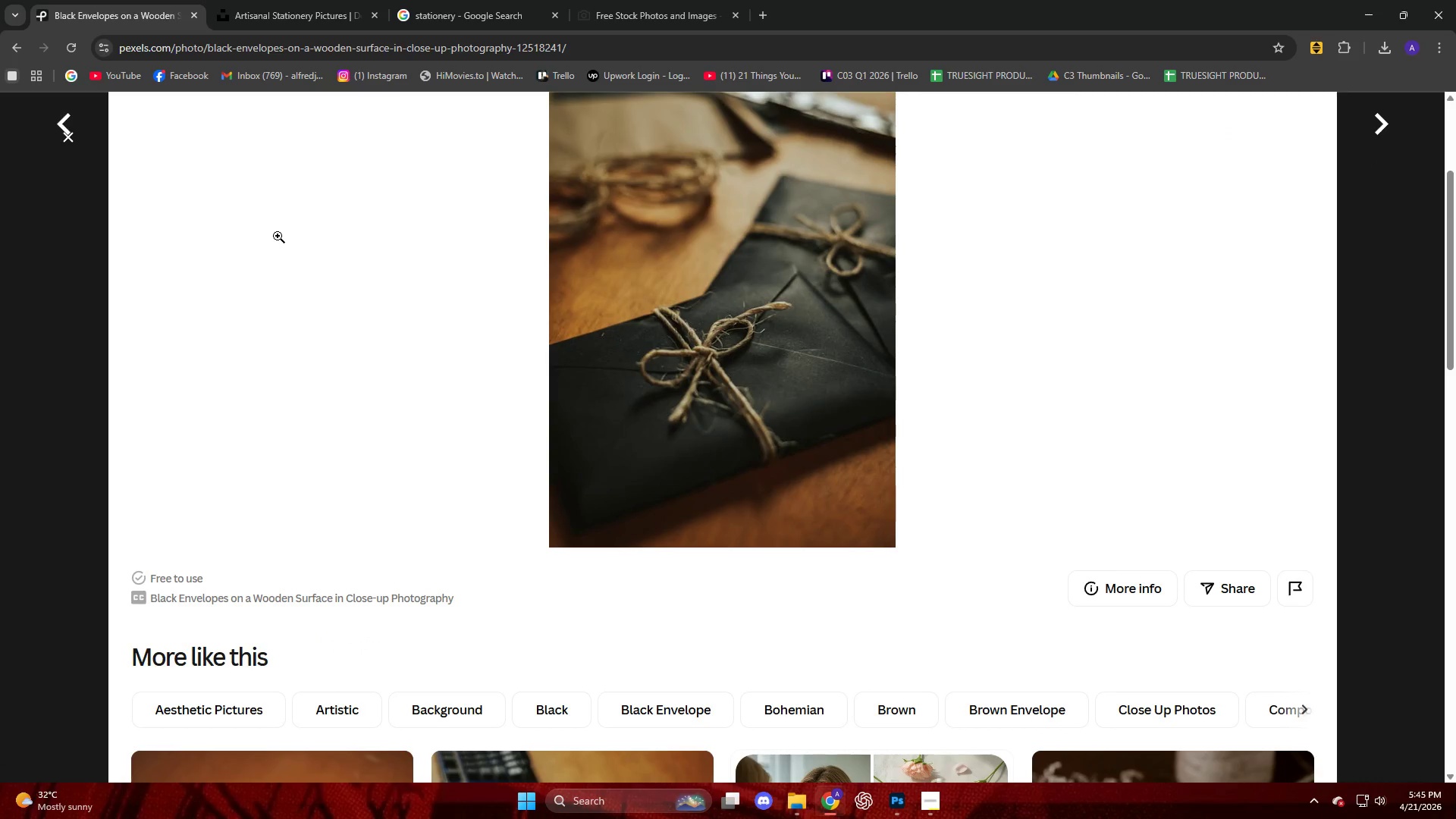 
left_click([61, 142])
 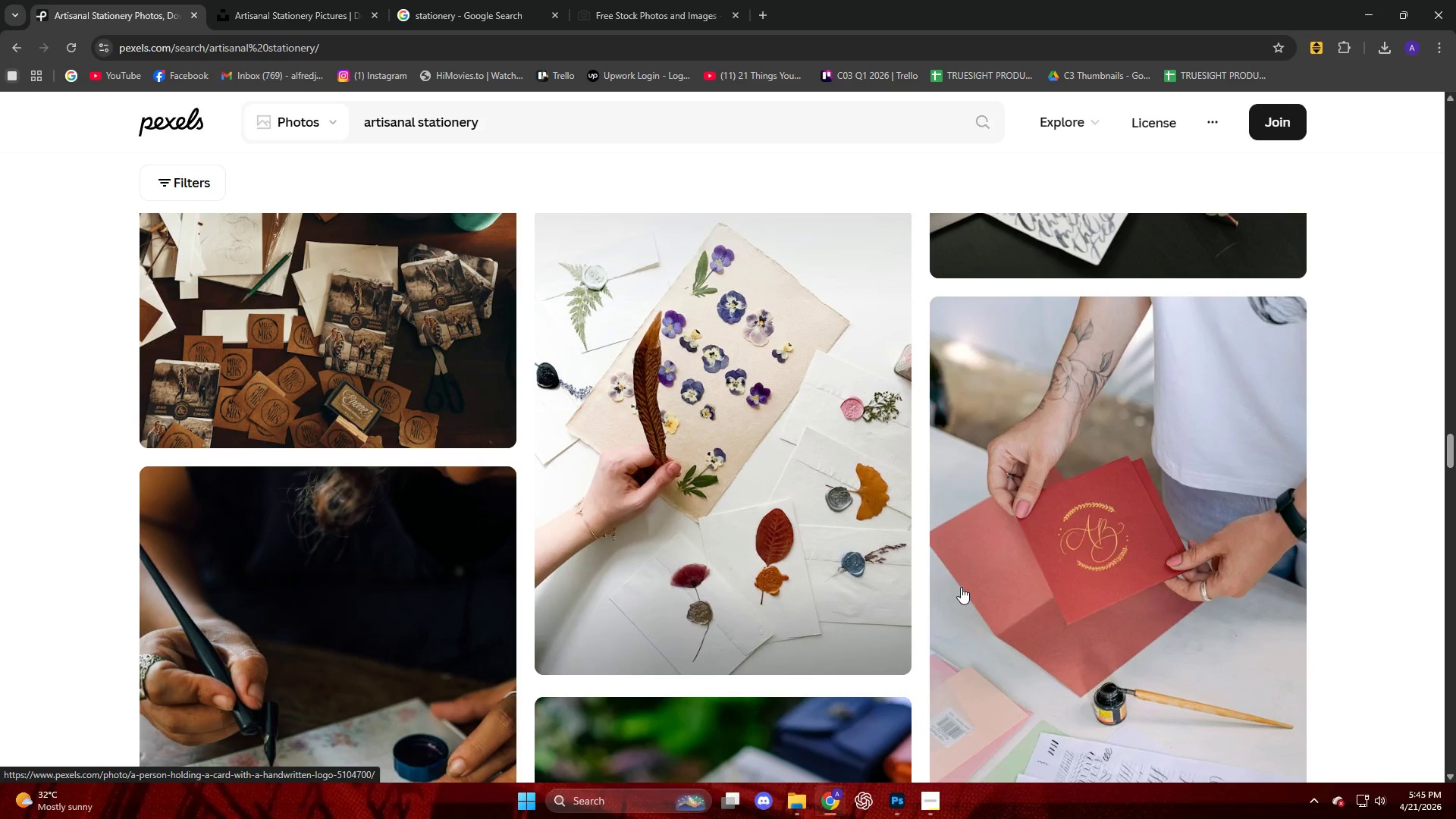 
scroll: coordinate [1033, 612], scroll_direction: down, amount: 3.0
 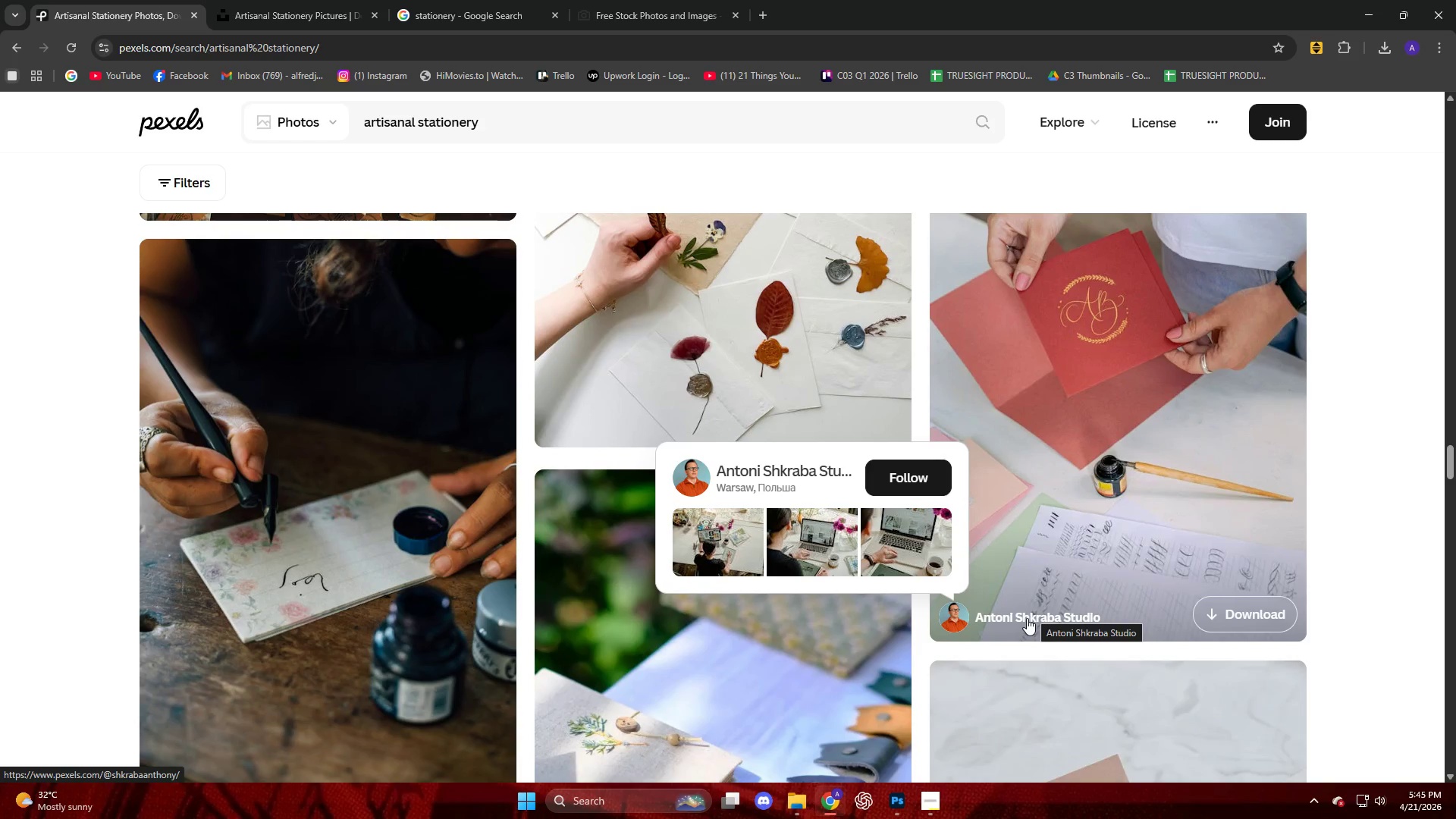 
wait(7.25)
 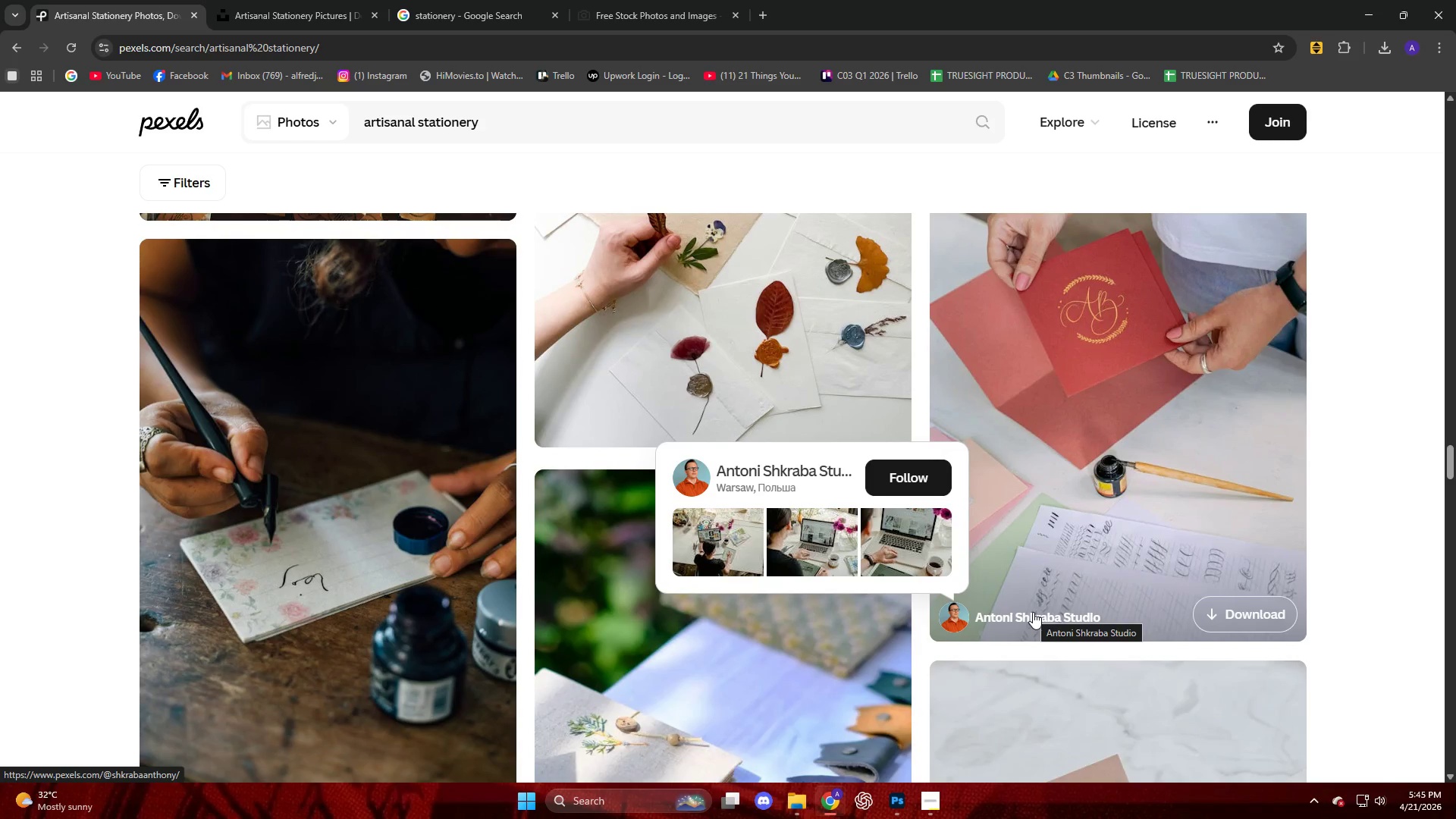 
scroll: coordinate [1029, 617], scroll_direction: down, amount: 4.0
 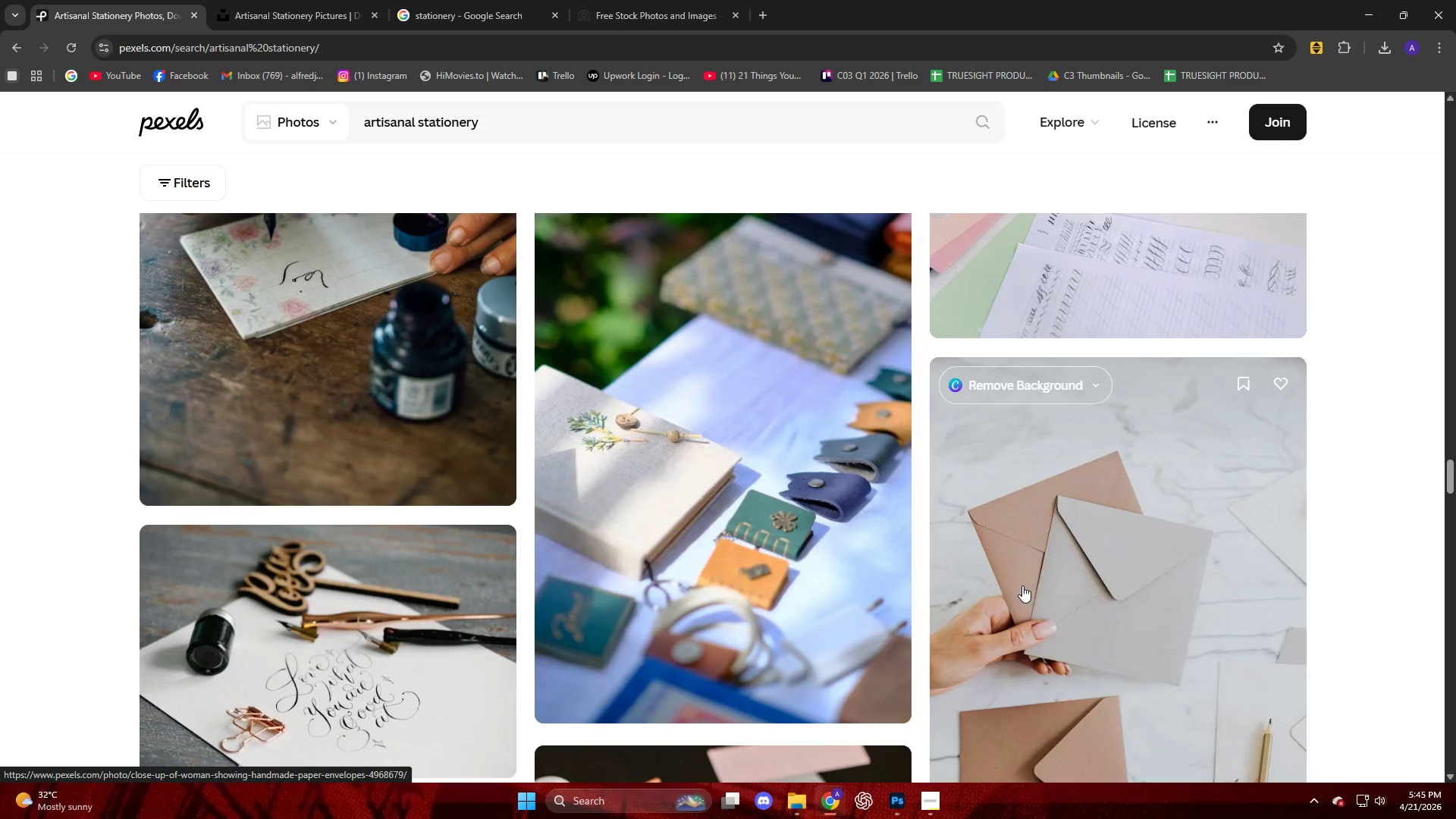 
scroll: coordinate [899, 522], scroll_direction: up, amount: 14.0
 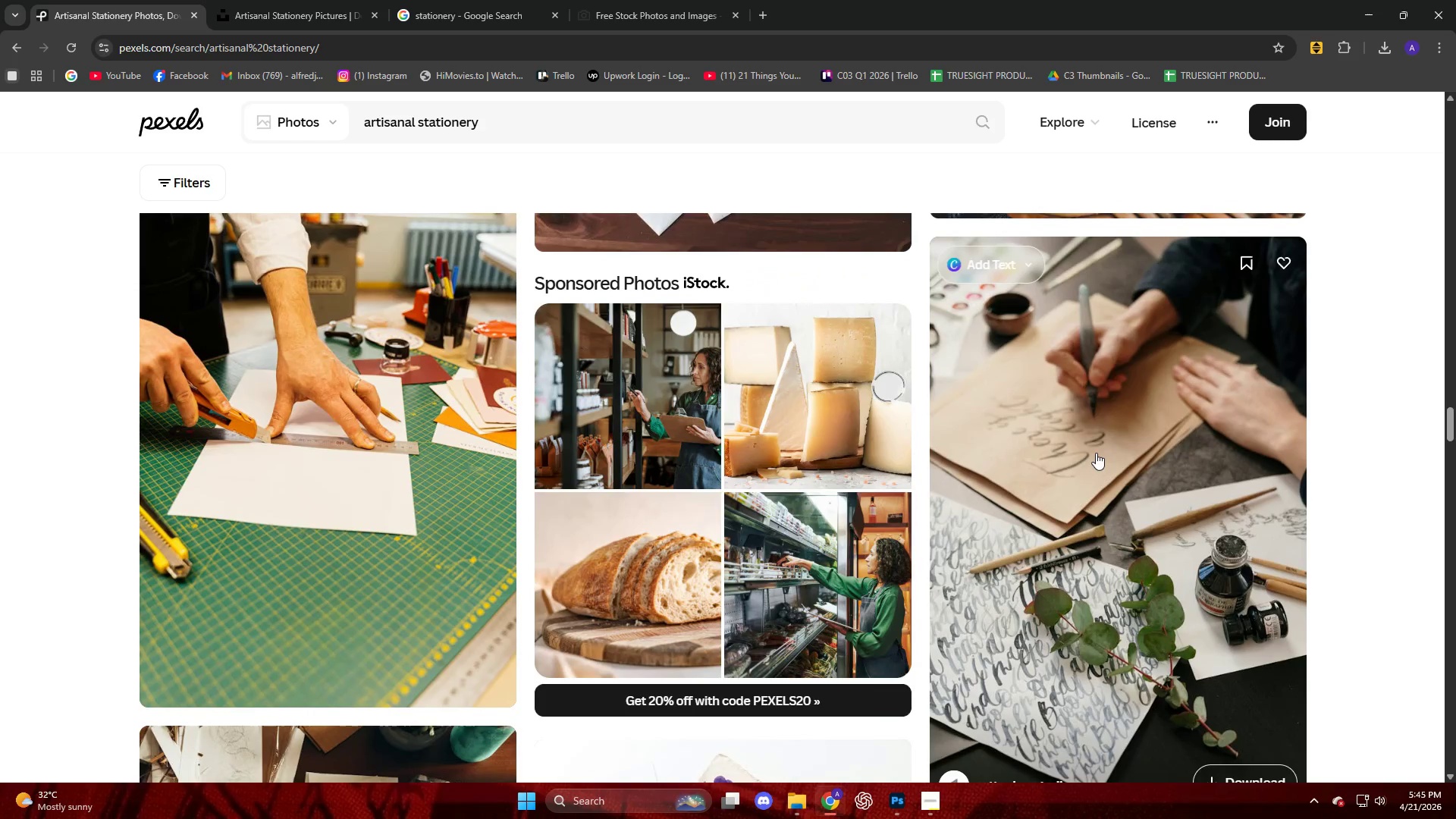 
left_click([1096, 453])
 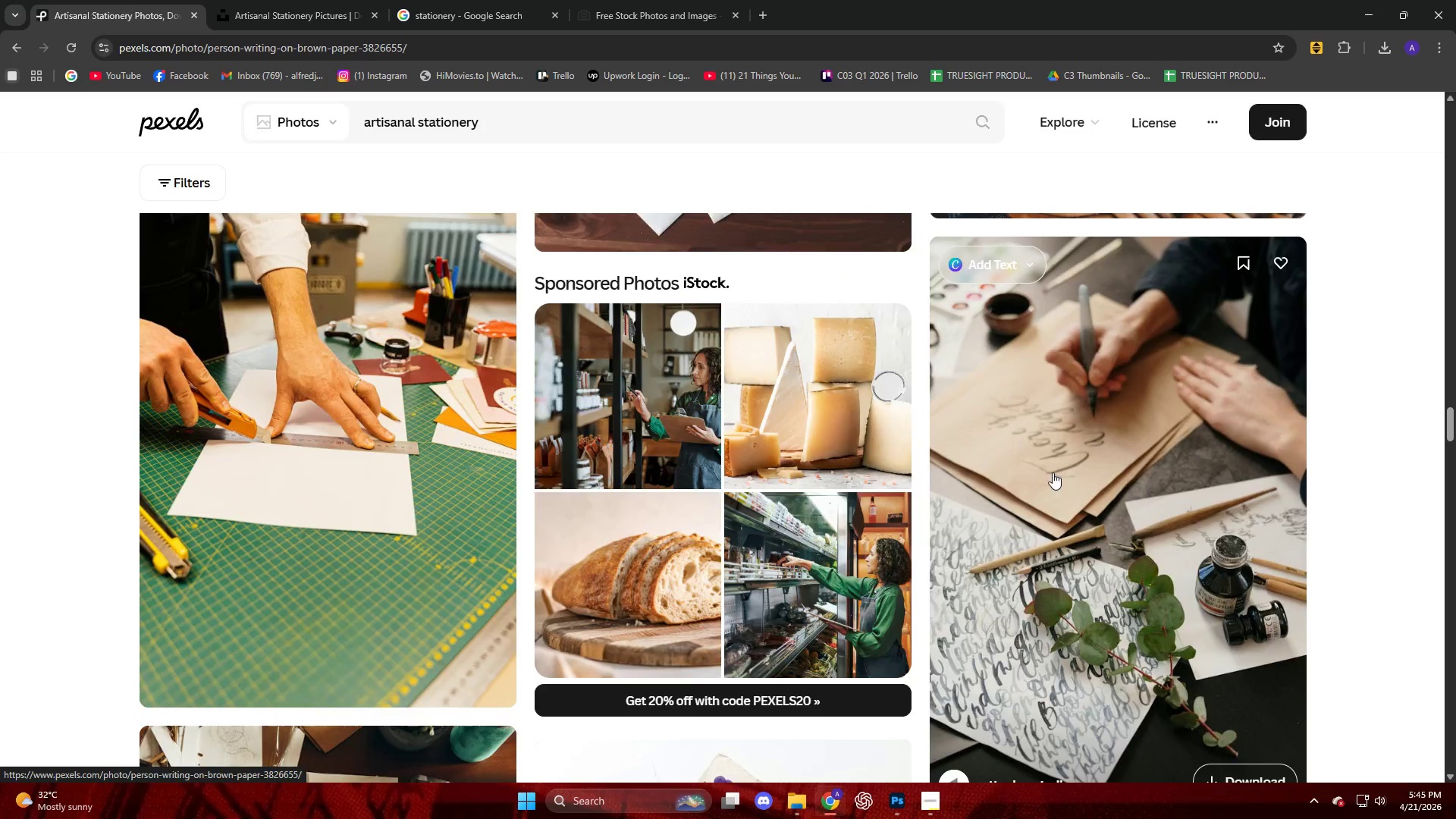 
scroll: coordinate [592, 558], scroll_direction: down, amount: 59.0
 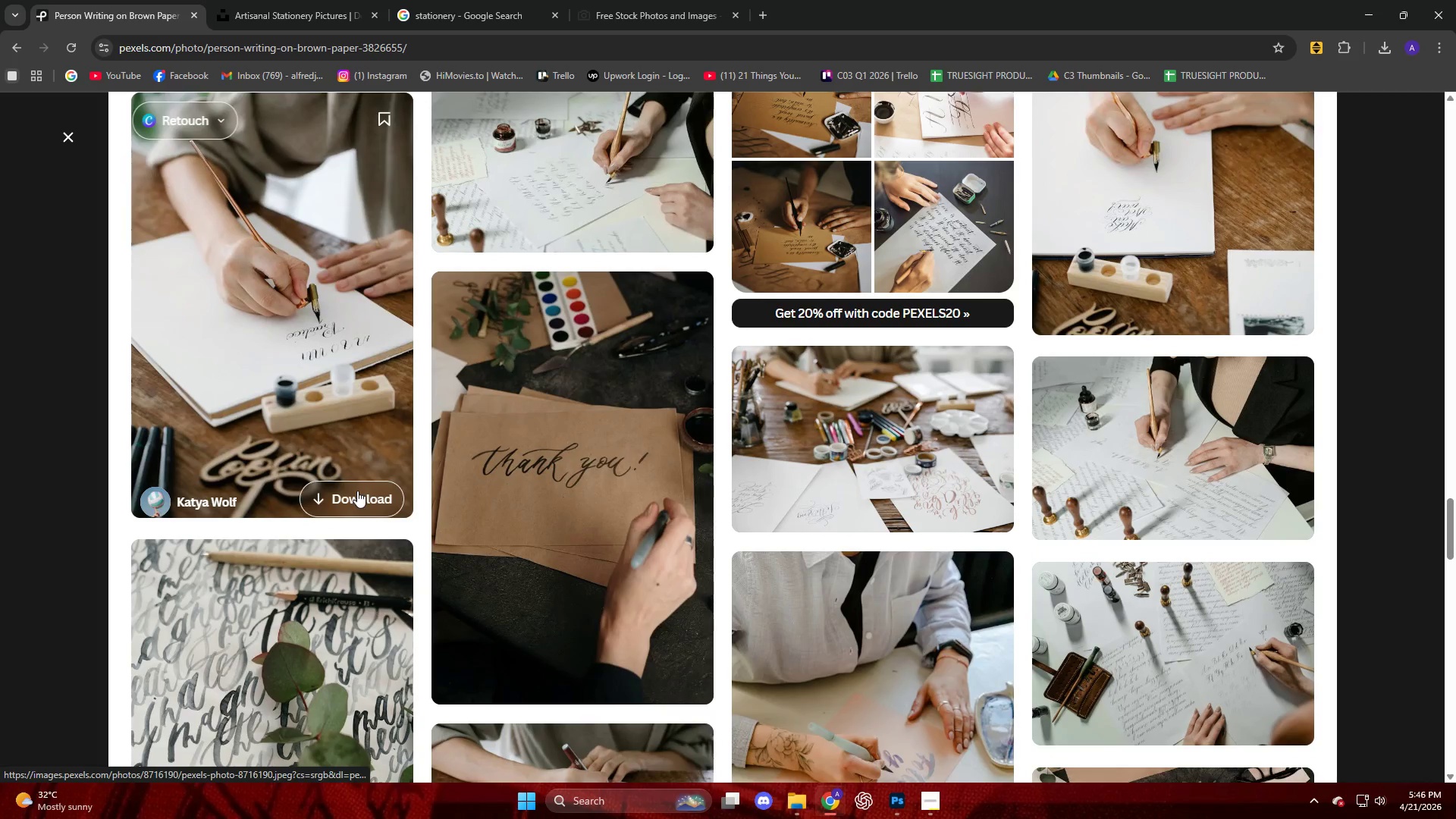 
scroll: coordinate [917, 551], scroll_direction: down, amount: 18.0
 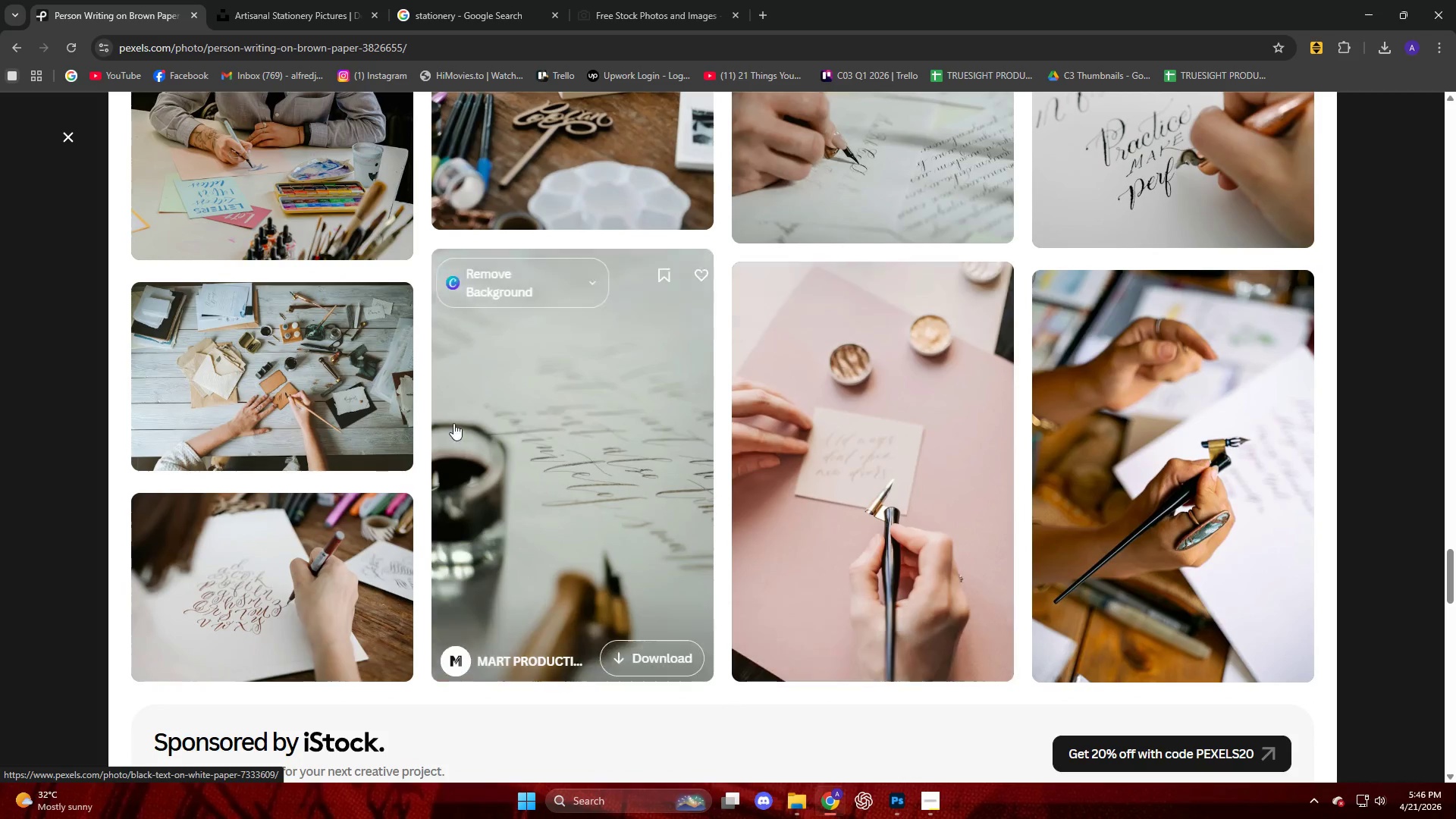 
left_click([291, 399])
 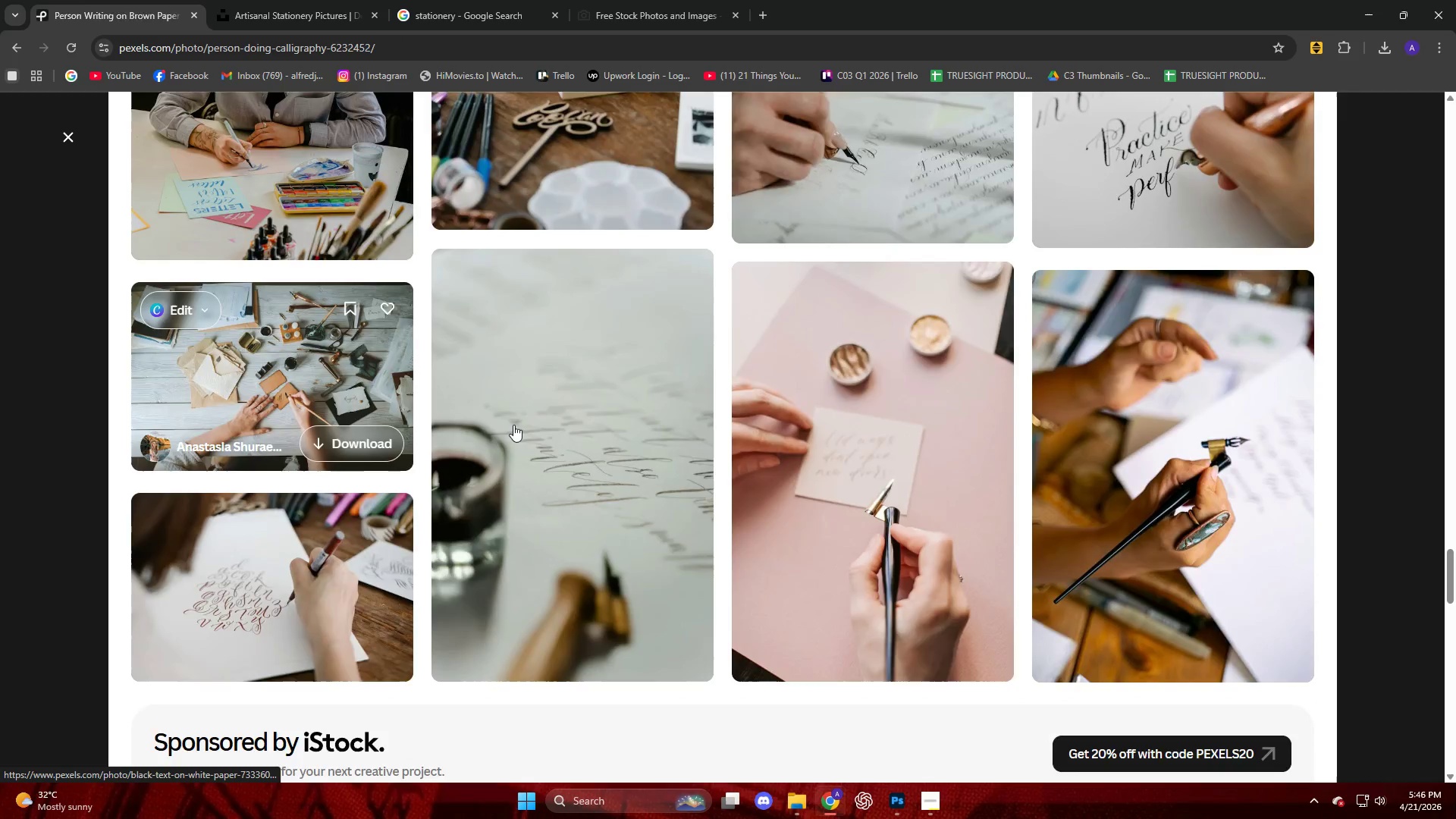 
scroll: coordinate [786, 450], scroll_direction: down, amount: 10.0
 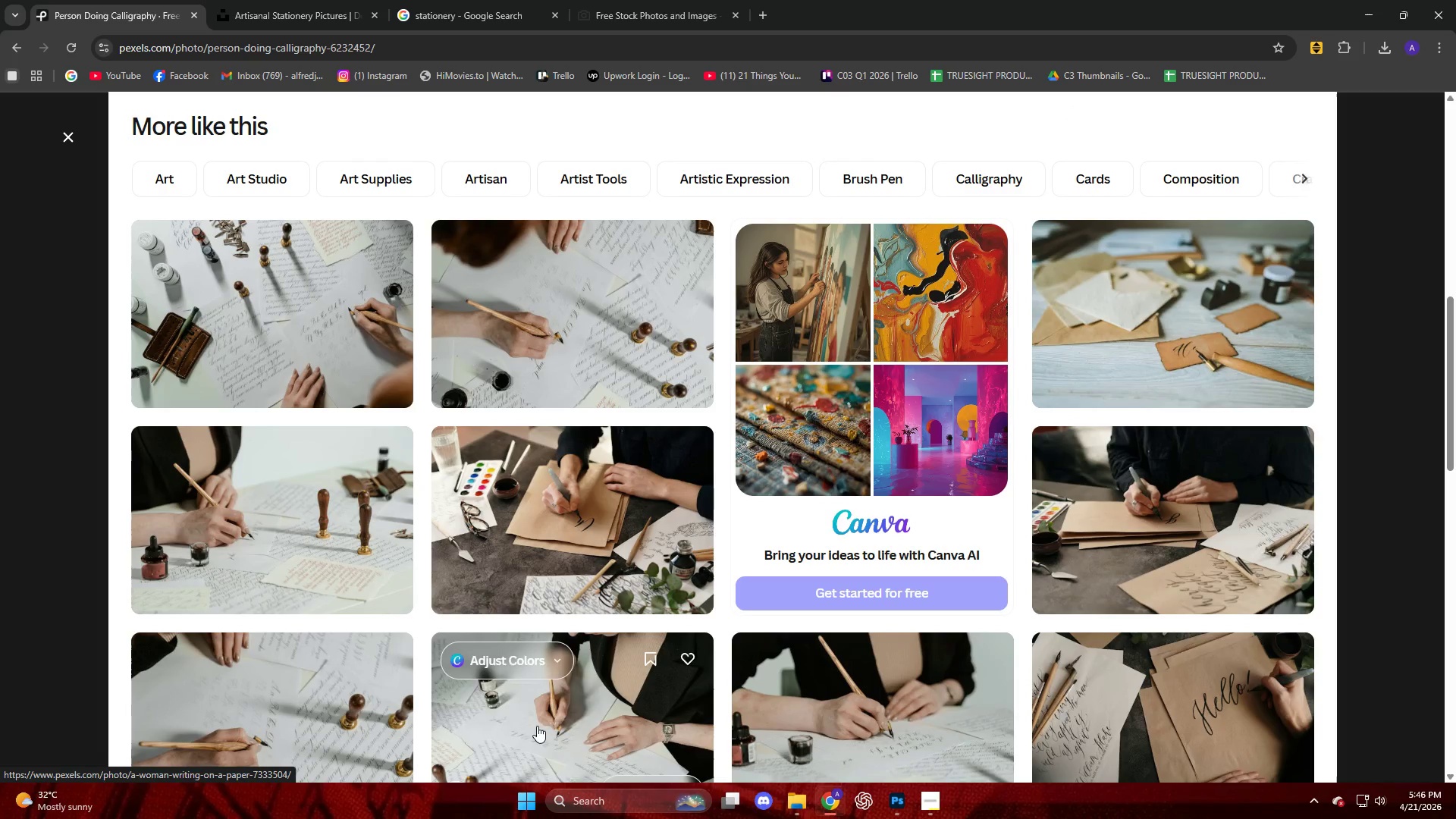 
wait(5.26)
 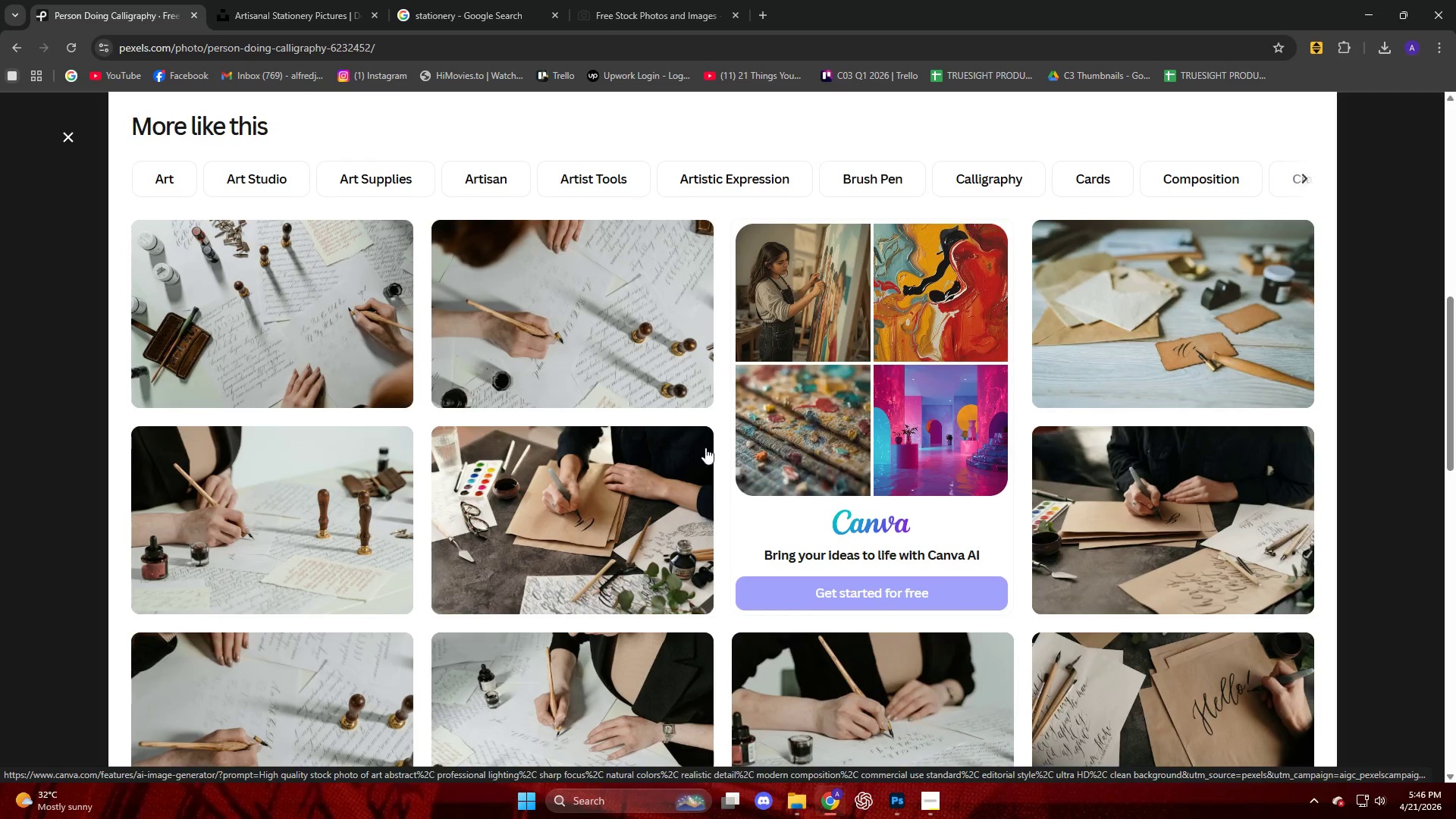 
left_click([598, 735])
 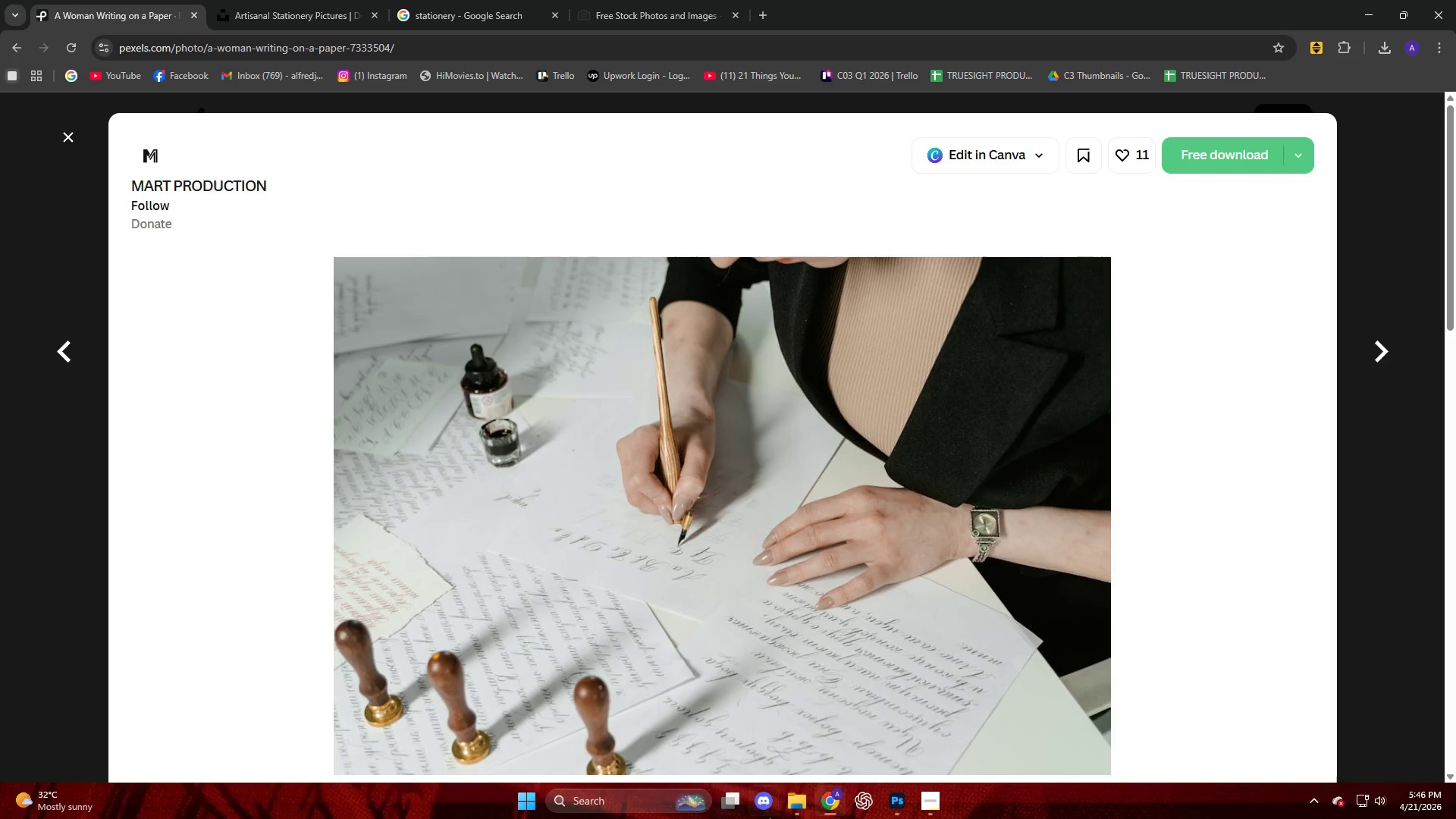 
left_click([714, 725])
 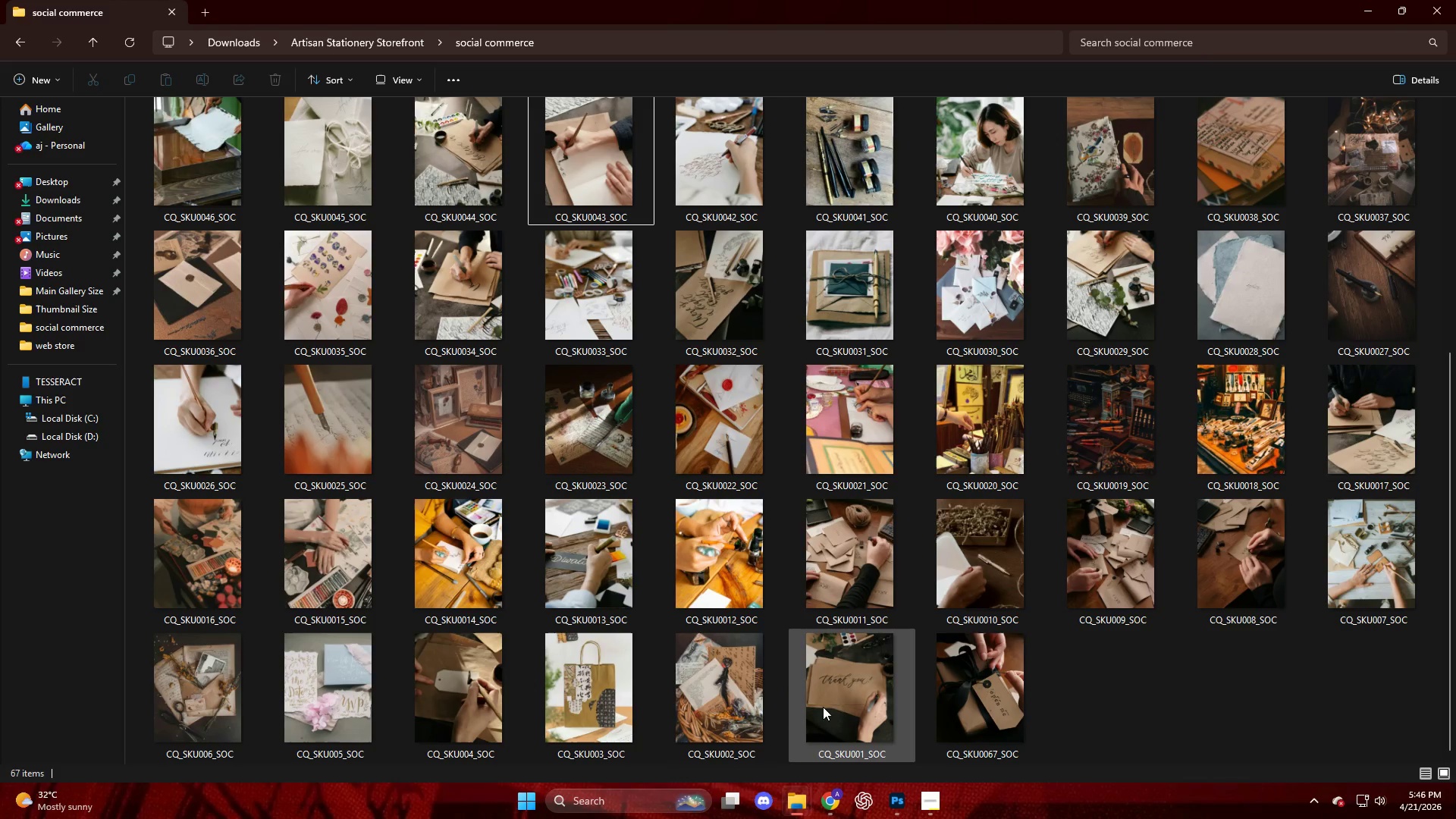 
mouse_move([883, 692])
 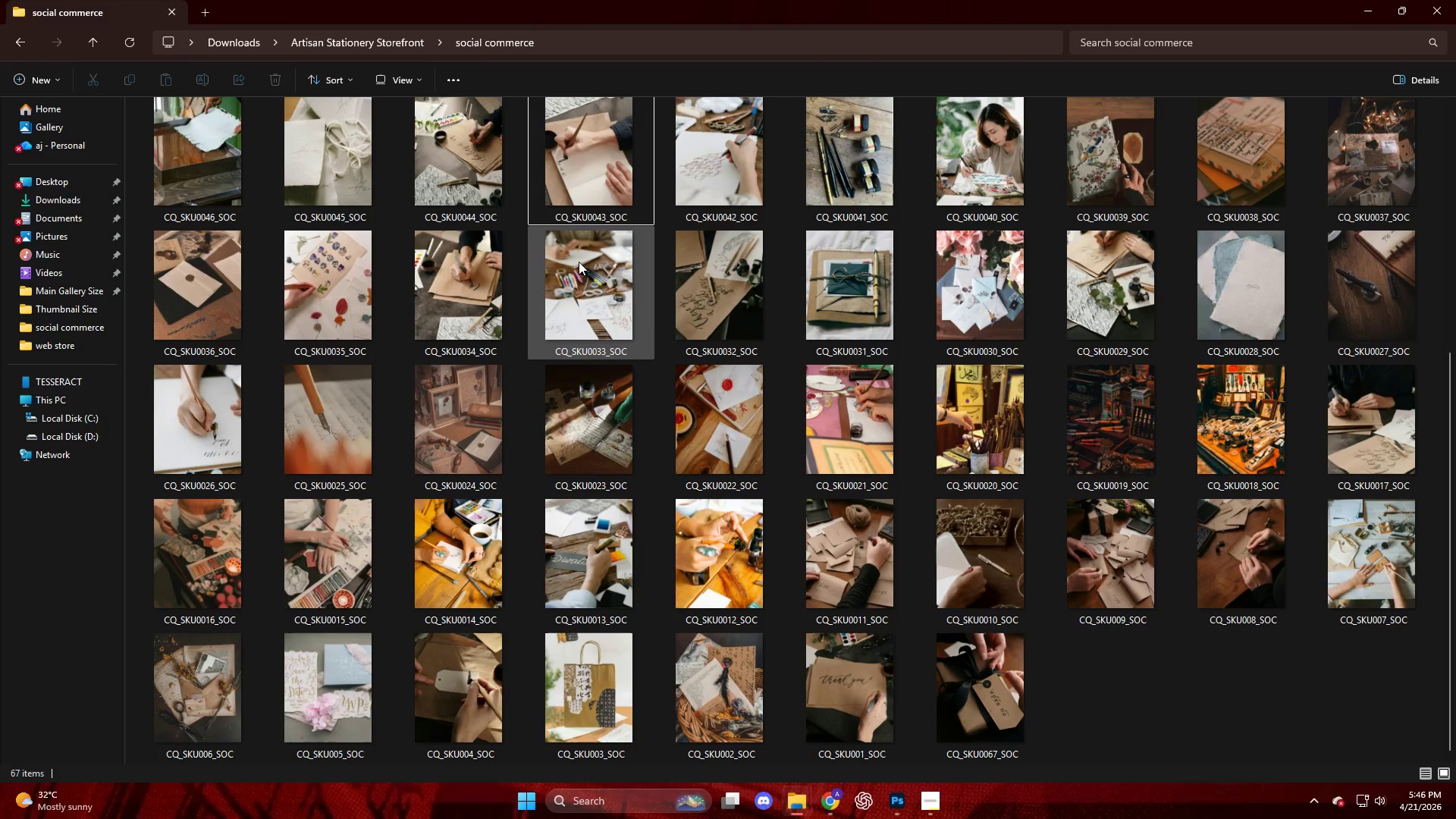 
wait(14.97)
 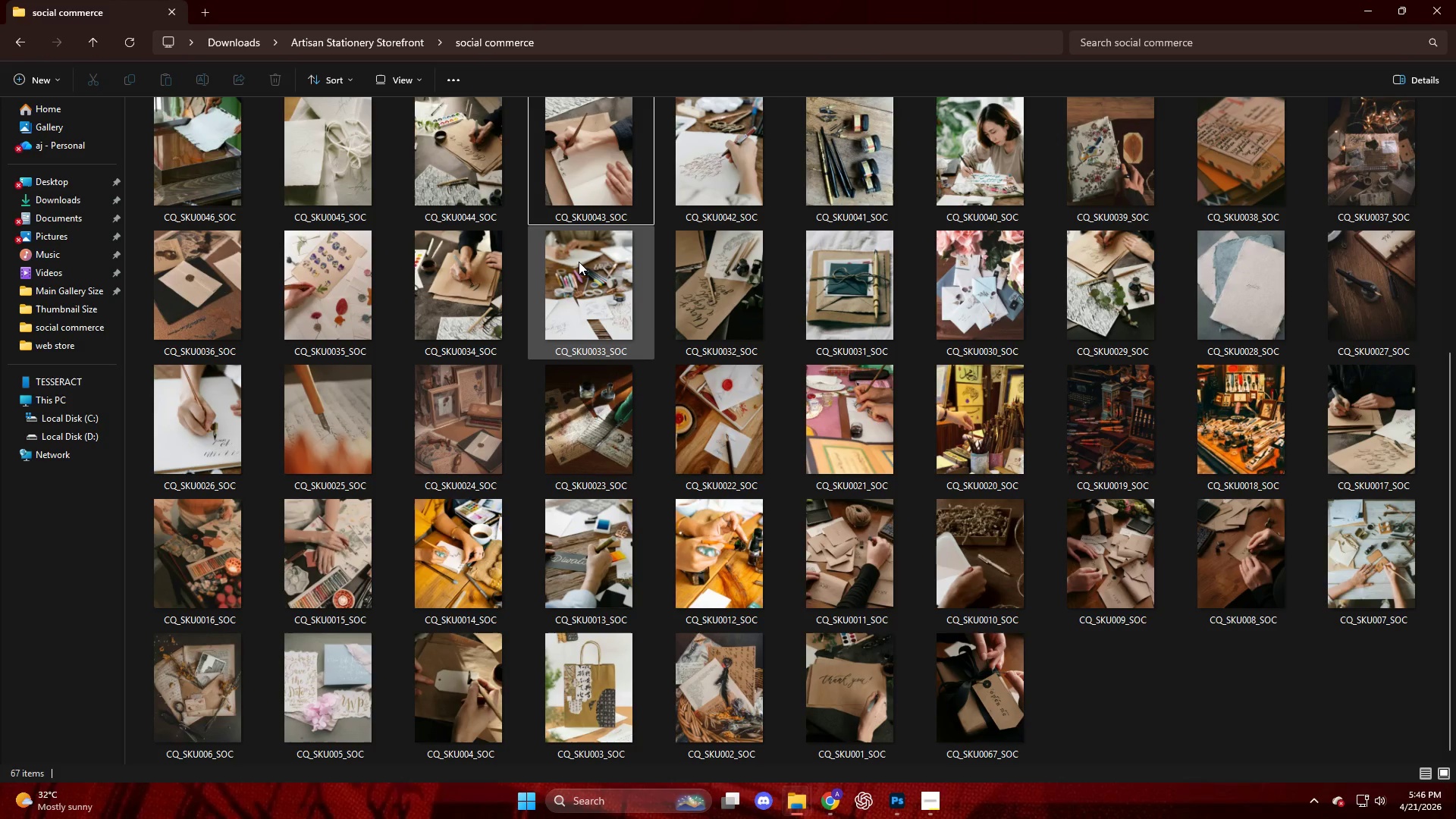 
left_click([833, 805])
 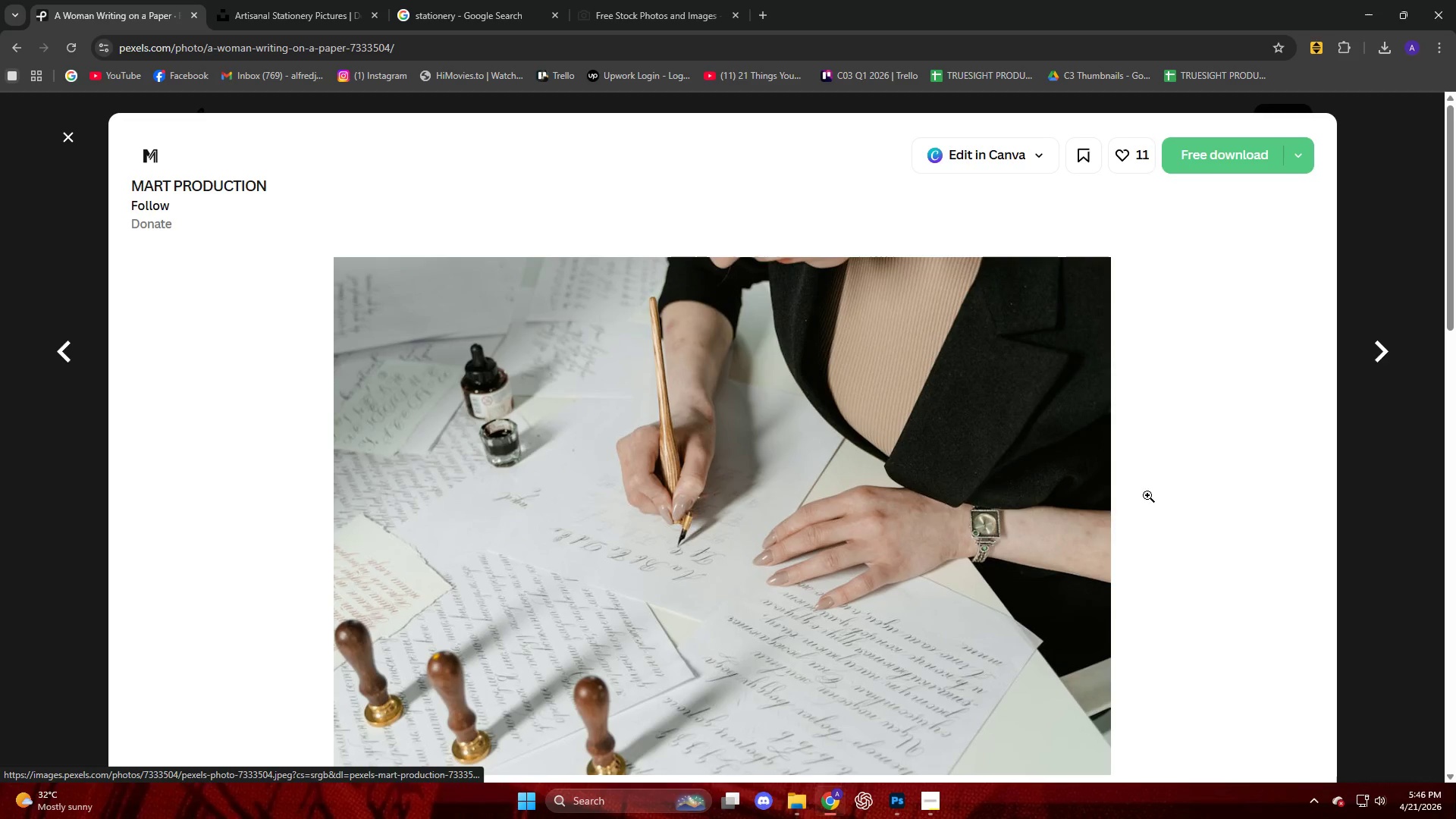 
scroll: coordinate [1024, 447], scroll_direction: down, amount: 2.0
 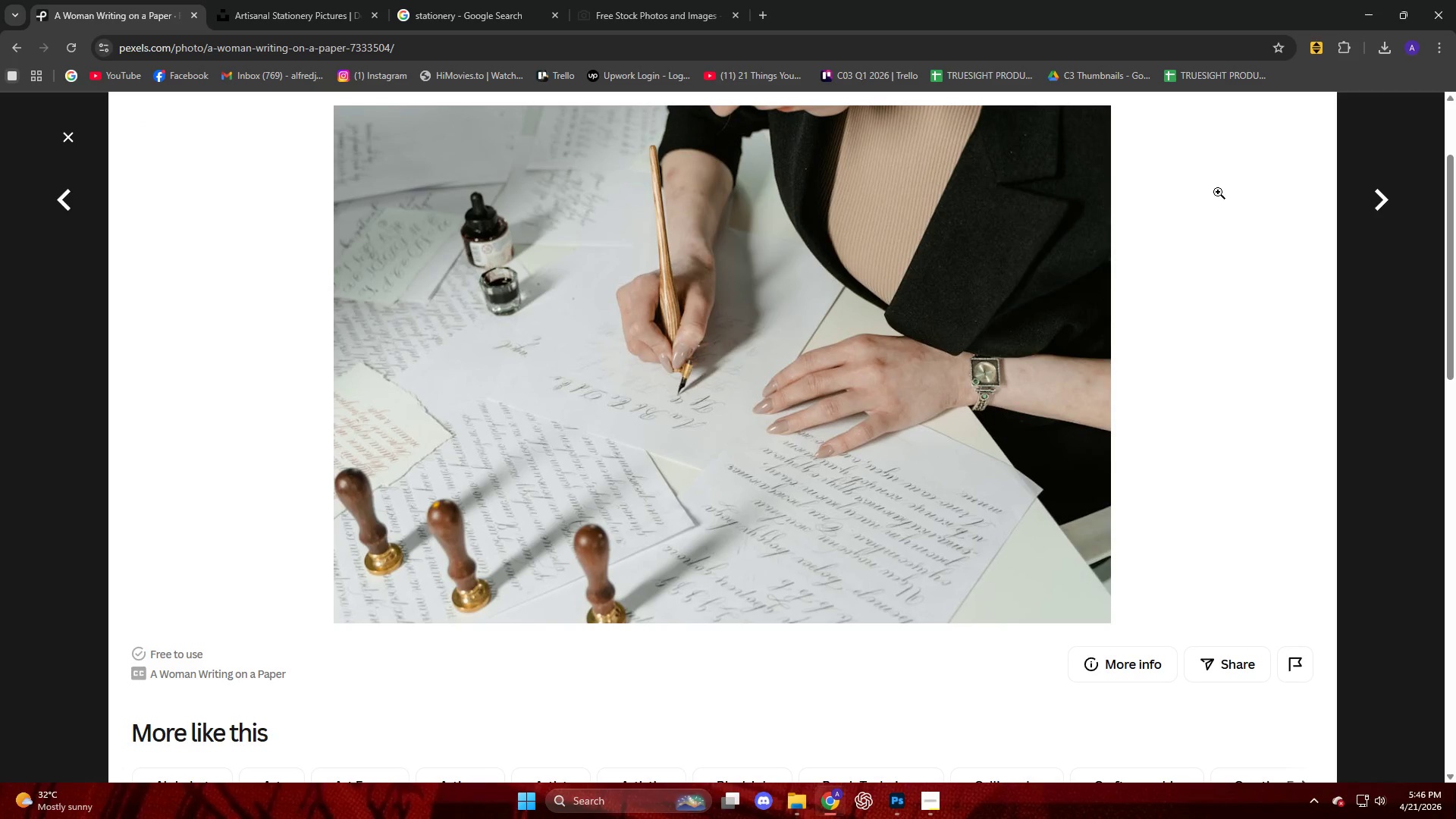 
scroll: coordinate [1208, 220], scroll_direction: up, amount: 3.0
 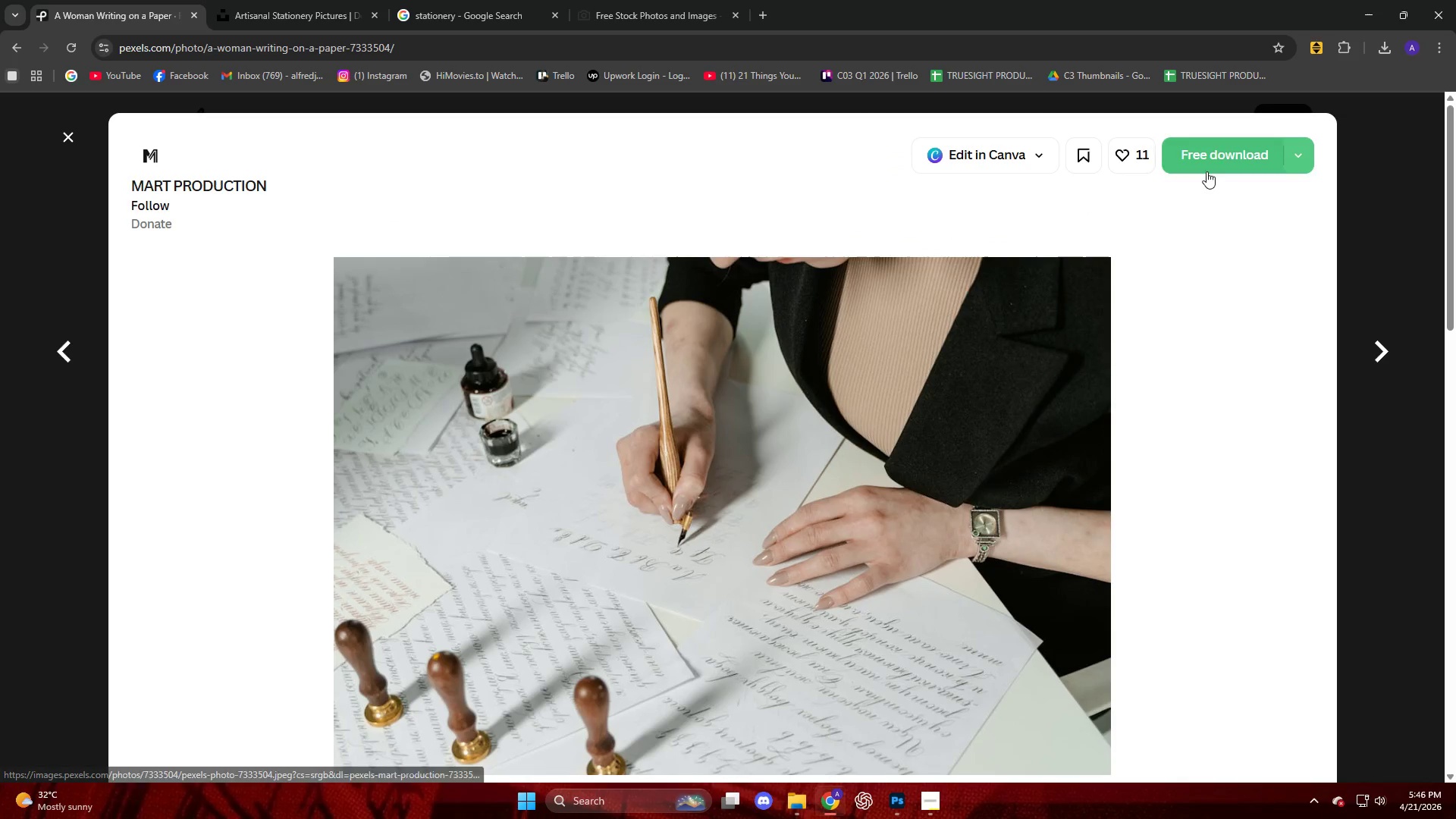 
left_click([1219, 146])
 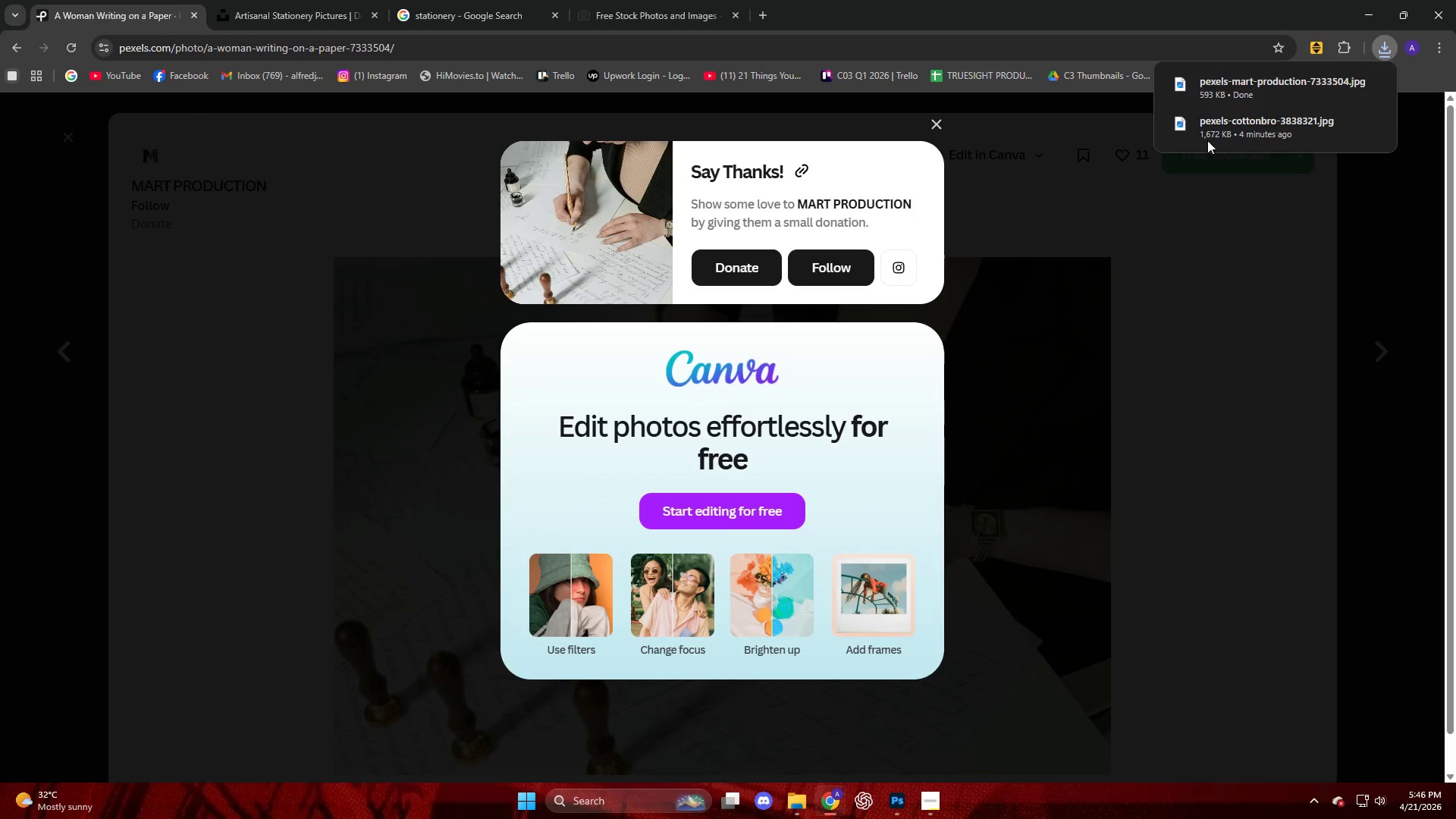 
left_click_drag(start_coordinate=[1208, 94], to_coordinate=[825, 497])
 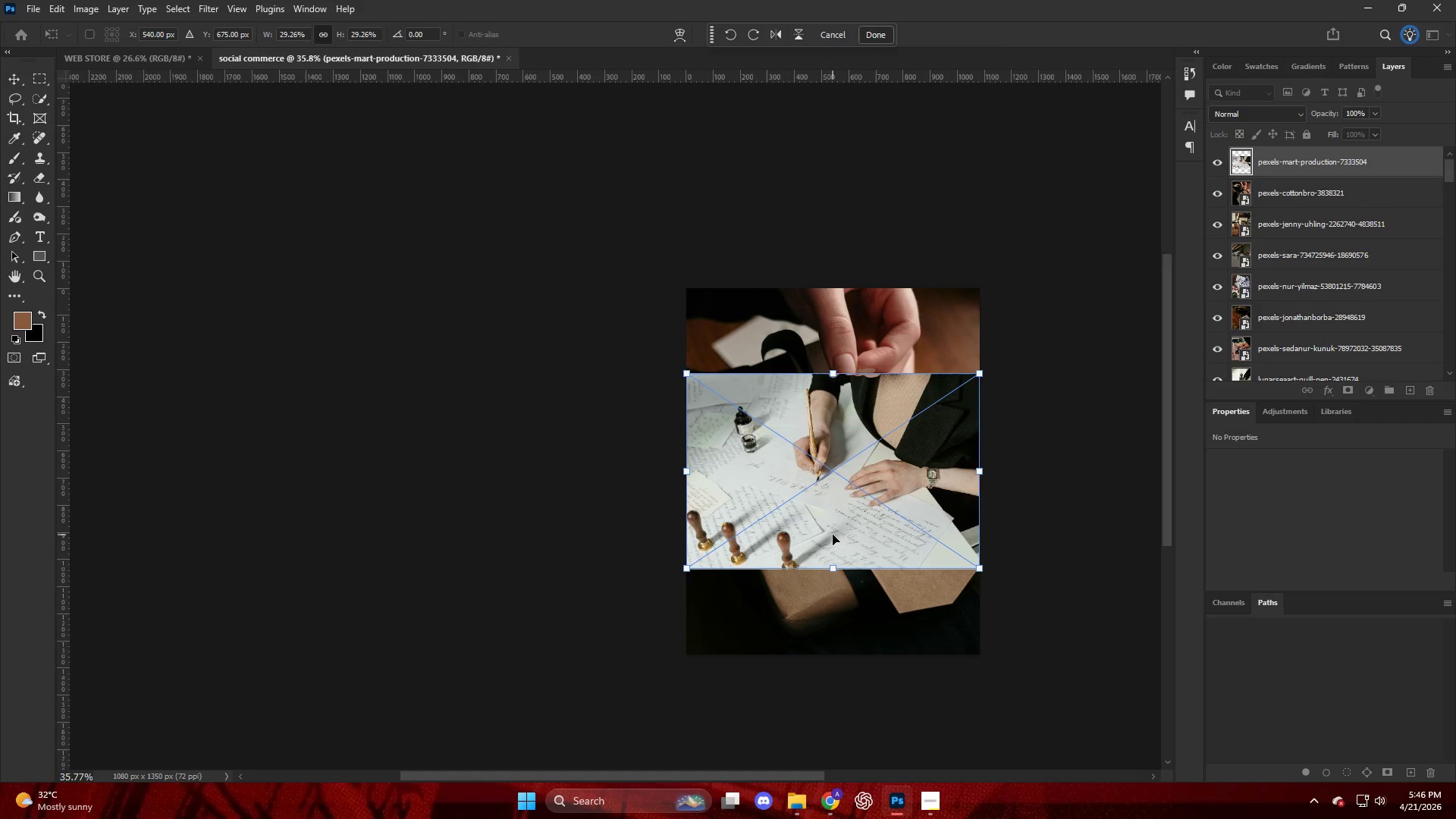 
wait(5.52)
 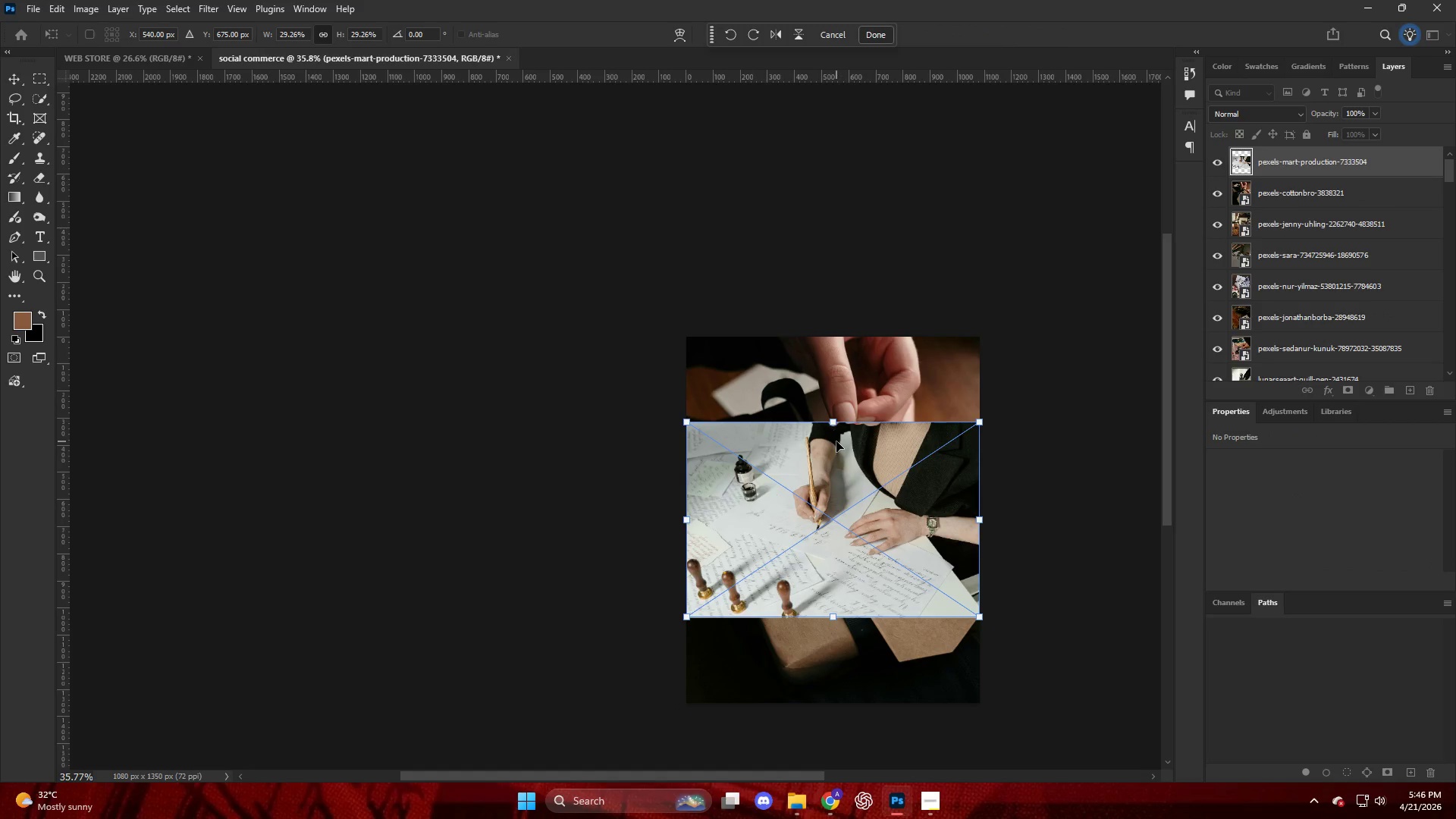 
hold_key(key=AltLeft, duration=0.94)
 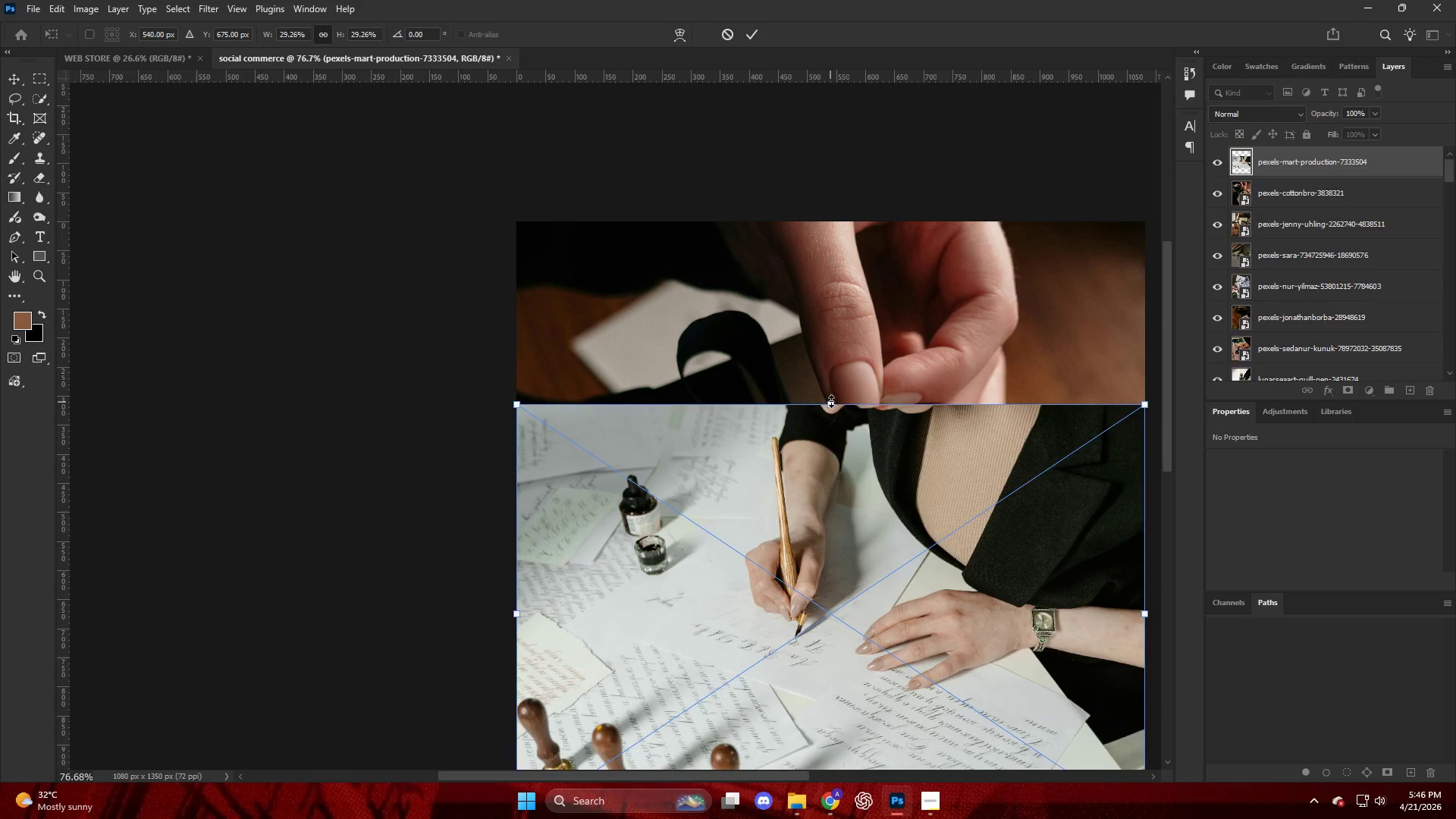 
scroll: coordinate [834, 437], scroll_direction: up, amount: 12.0
 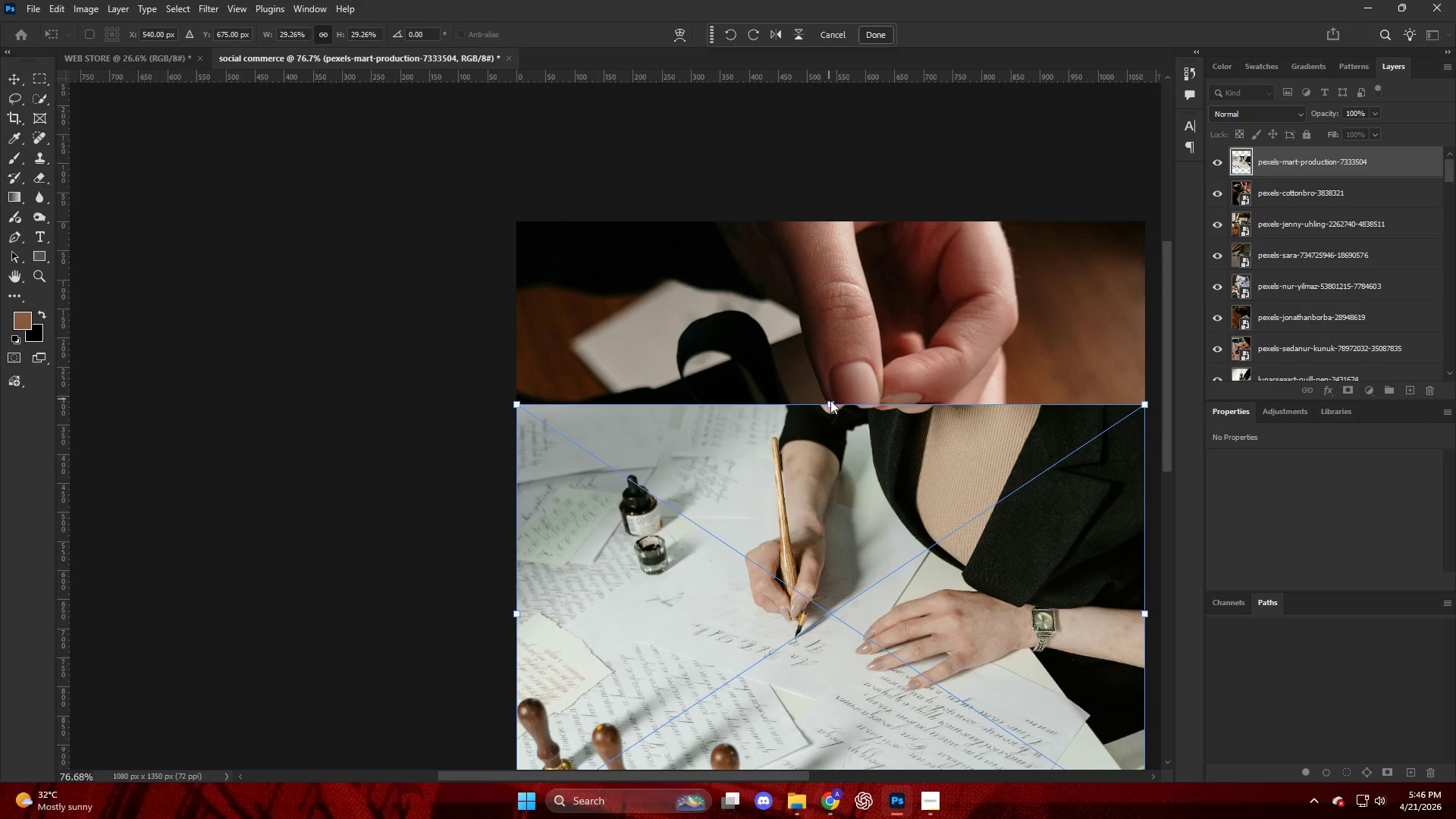 
left_click_drag(start_coordinate=[831, 402], to_coordinate=[847, 219])
 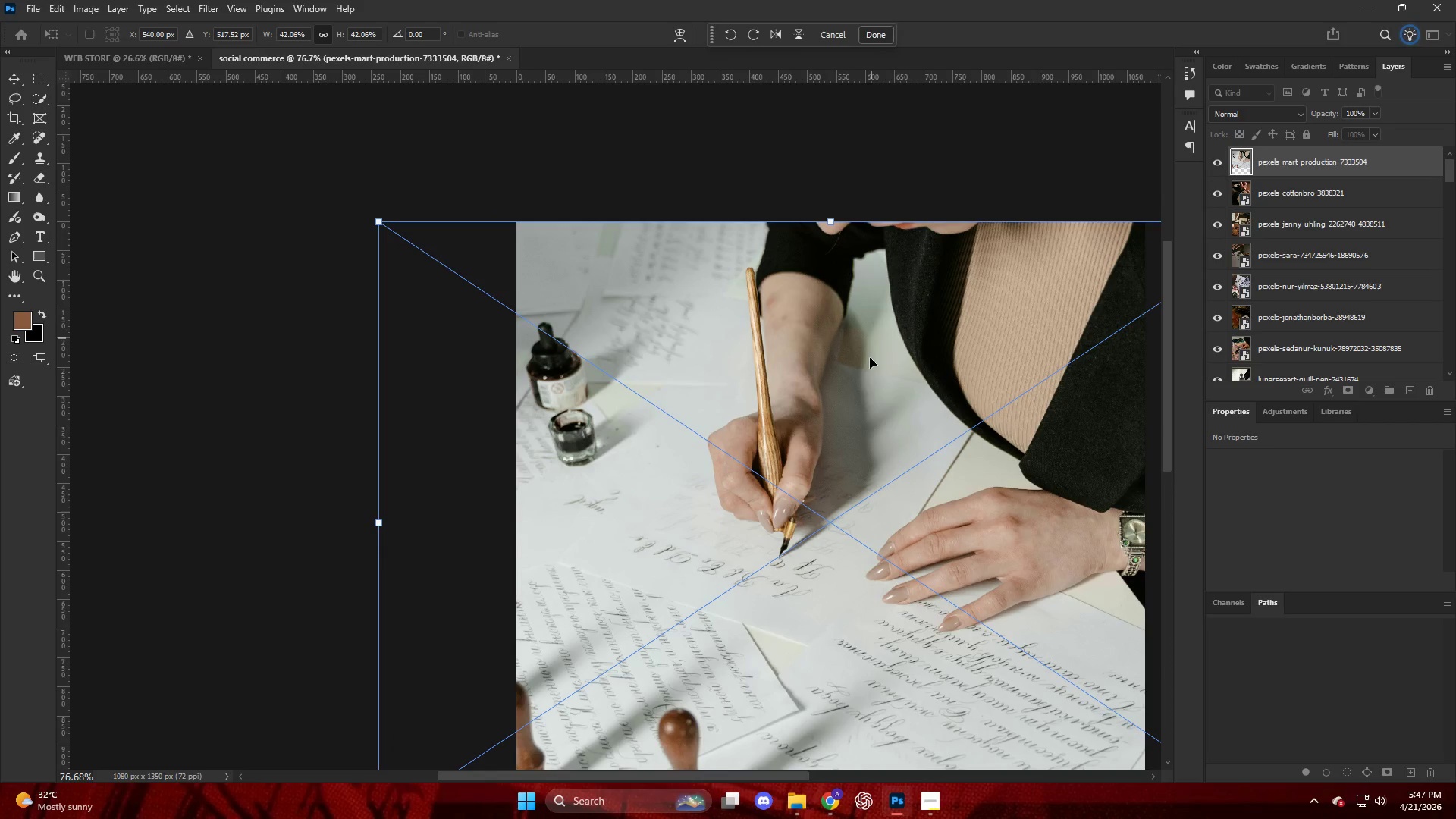 
hold_key(key=Space, duration=1.38)
 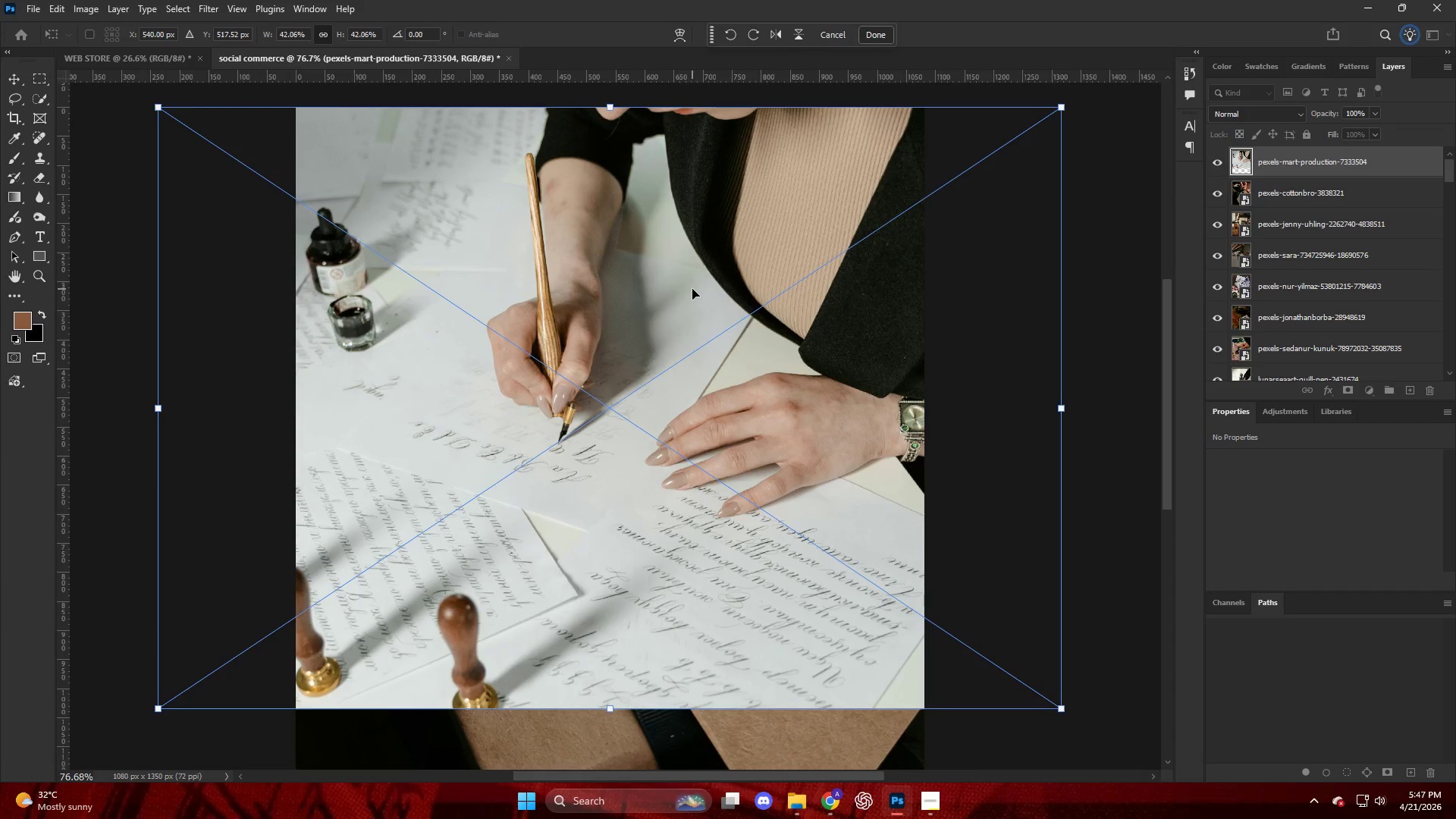 
left_click_drag(start_coordinate=[868, 393], to_coordinate=[647, 278])
 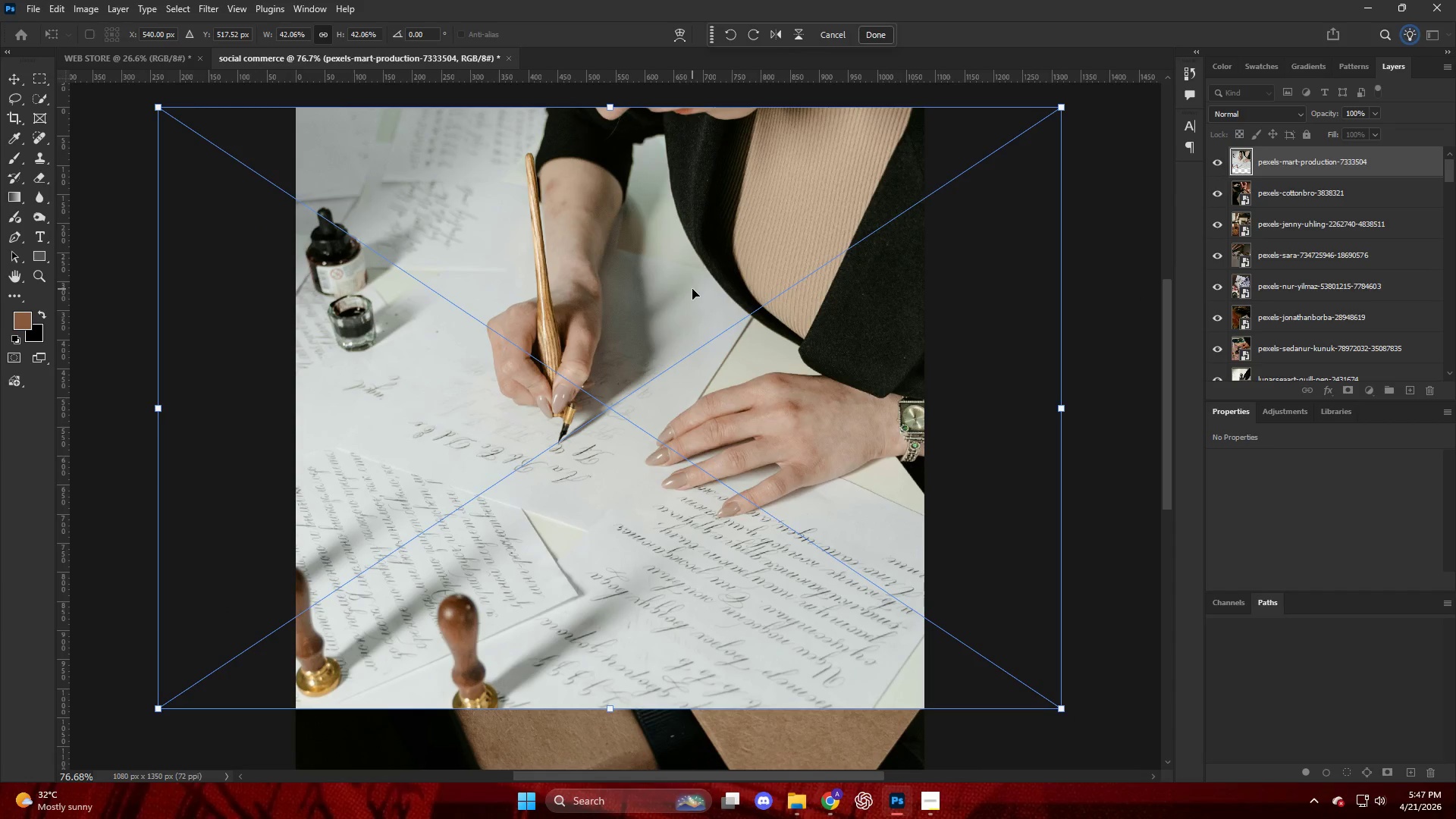 
hold_key(key=AltLeft, duration=0.66)
scroll: coordinate [692, 290], scroll_direction: down, amount: 6.0
 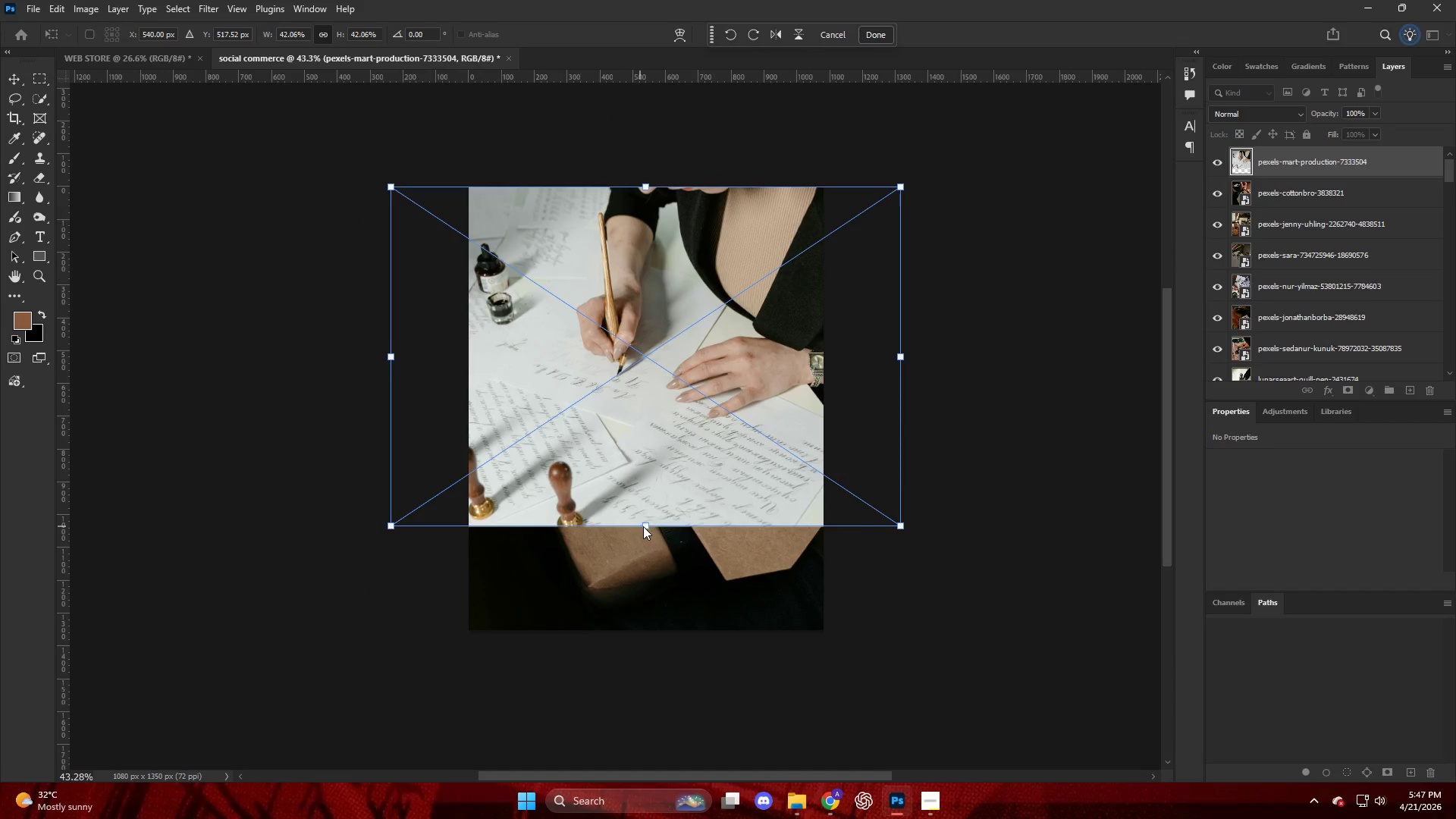 
left_click_drag(start_coordinate=[645, 522], to_coordinate=[651, 625])
 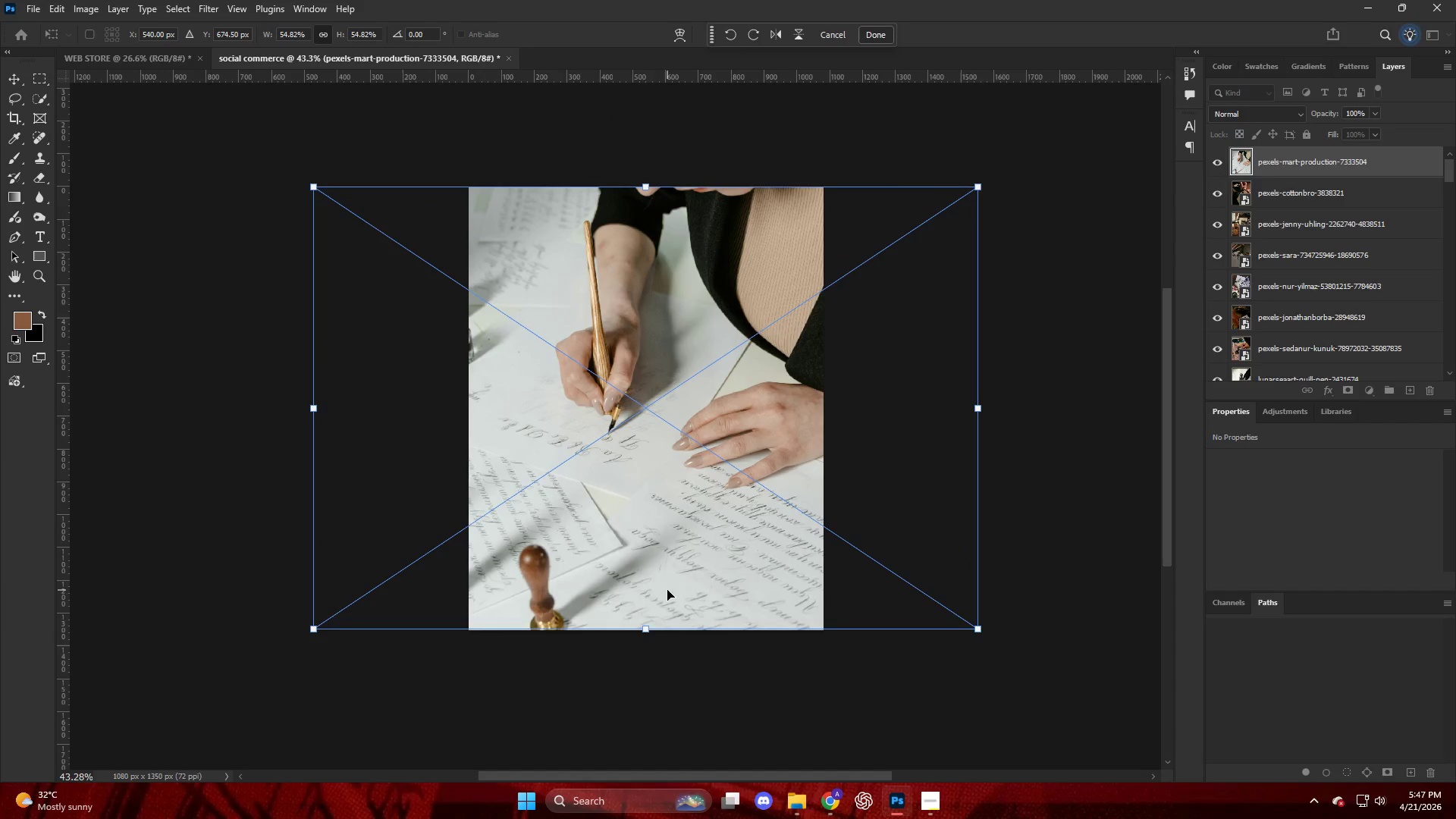 
left_click_drag(start_coordinate=[667, 590], to_coordinate=[744, 588])
 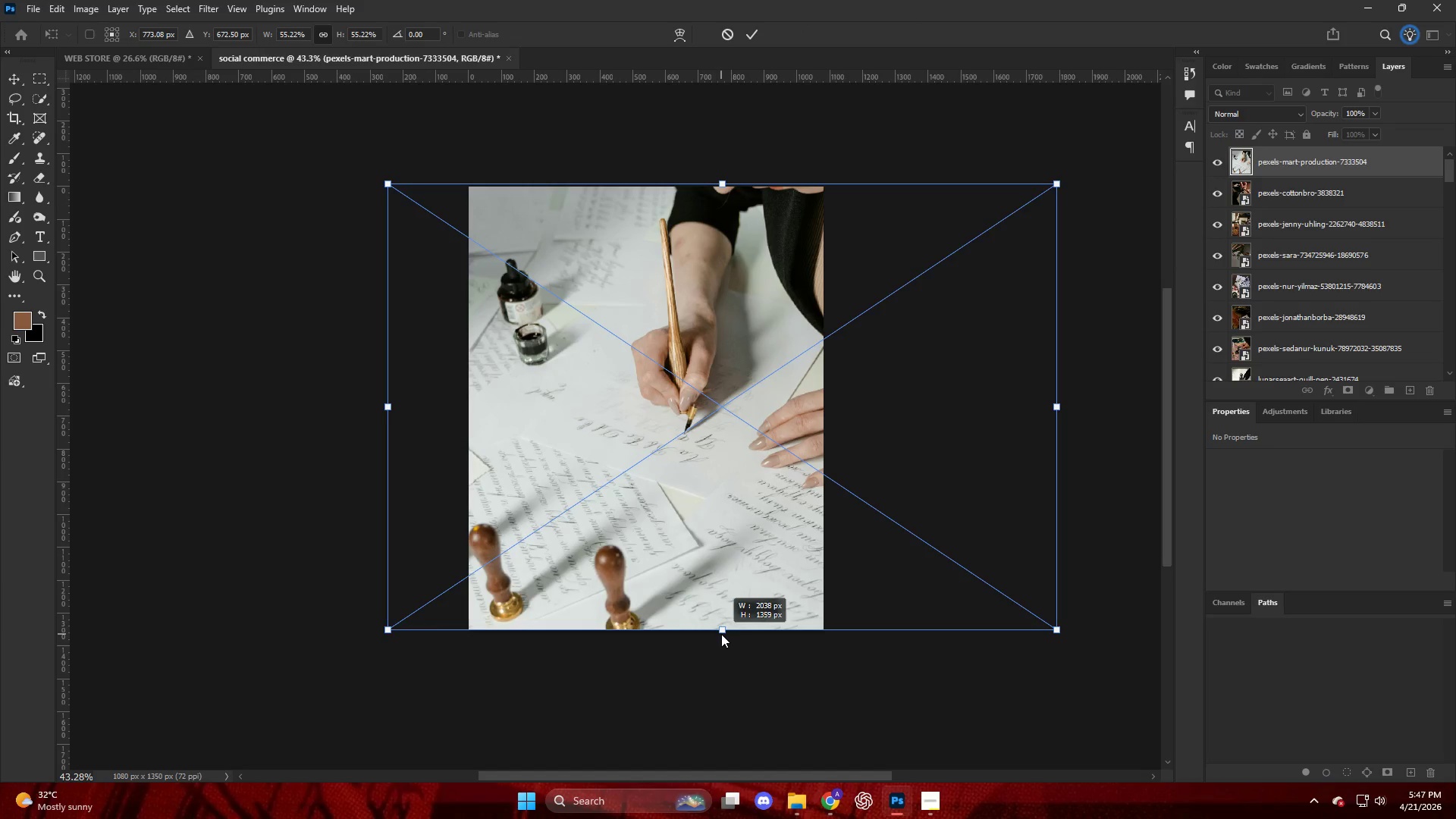 
left_click([900, 676])
 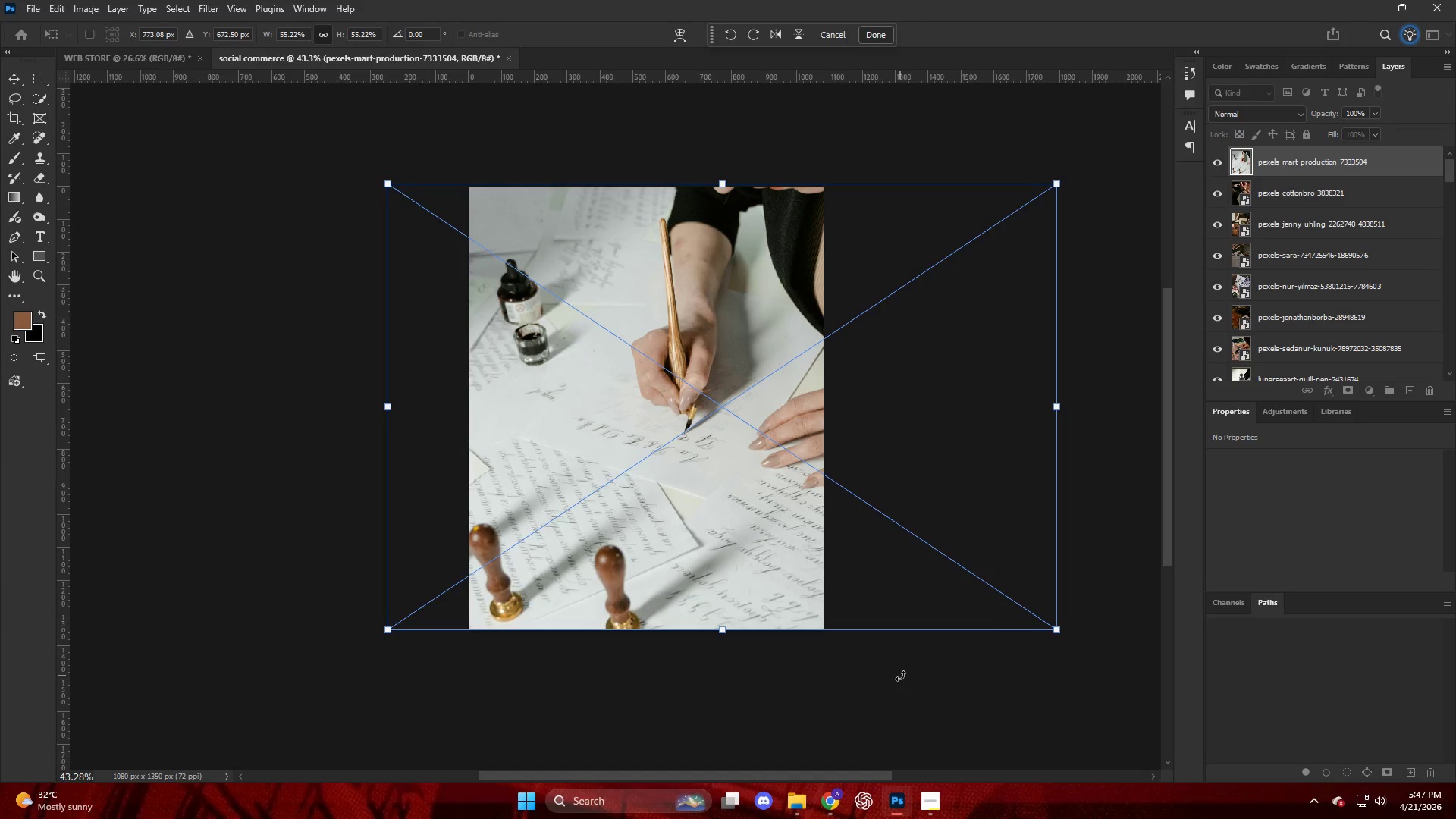 
key(Shift+ShiftRight)
 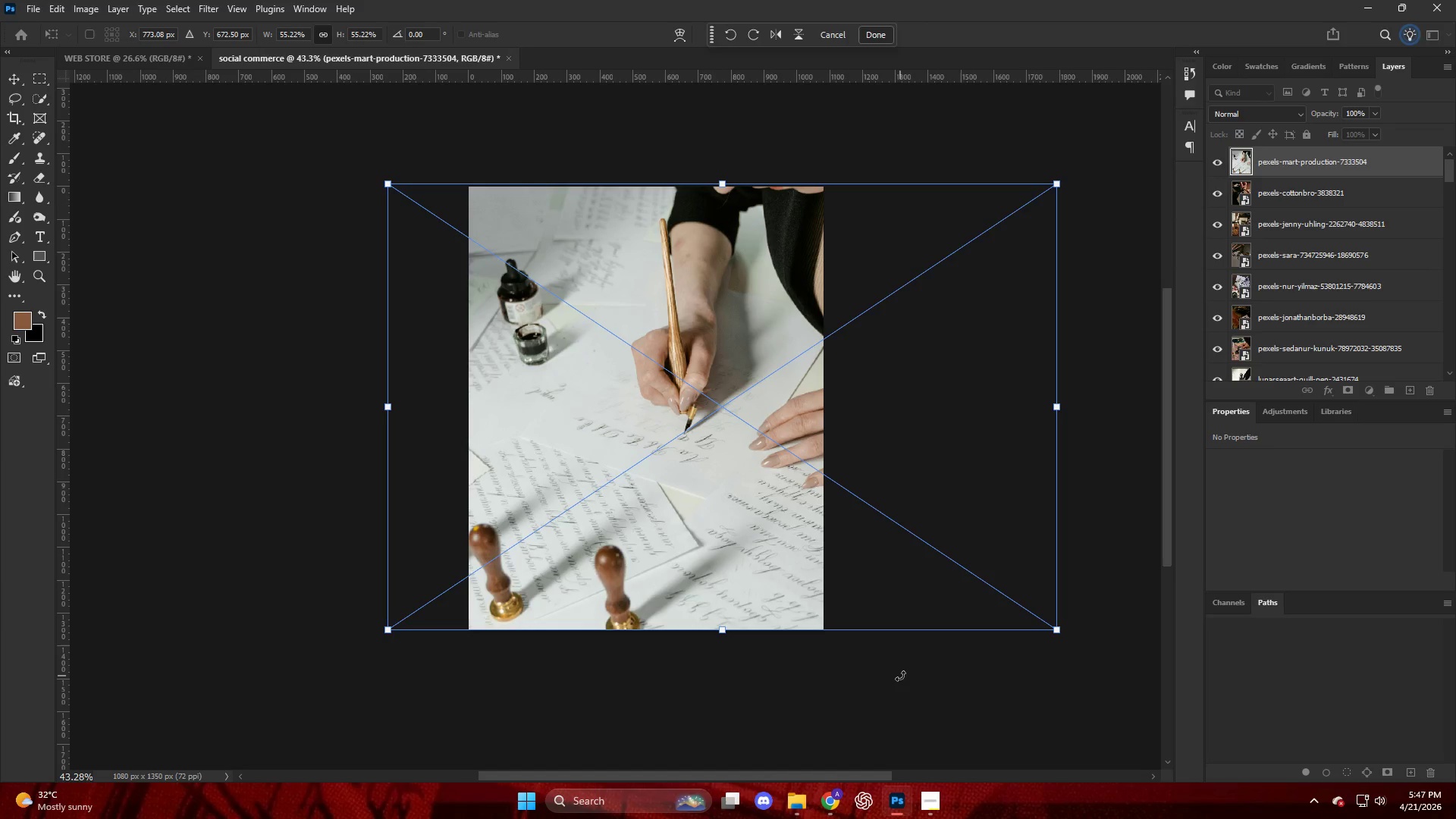 
key(Enter)
 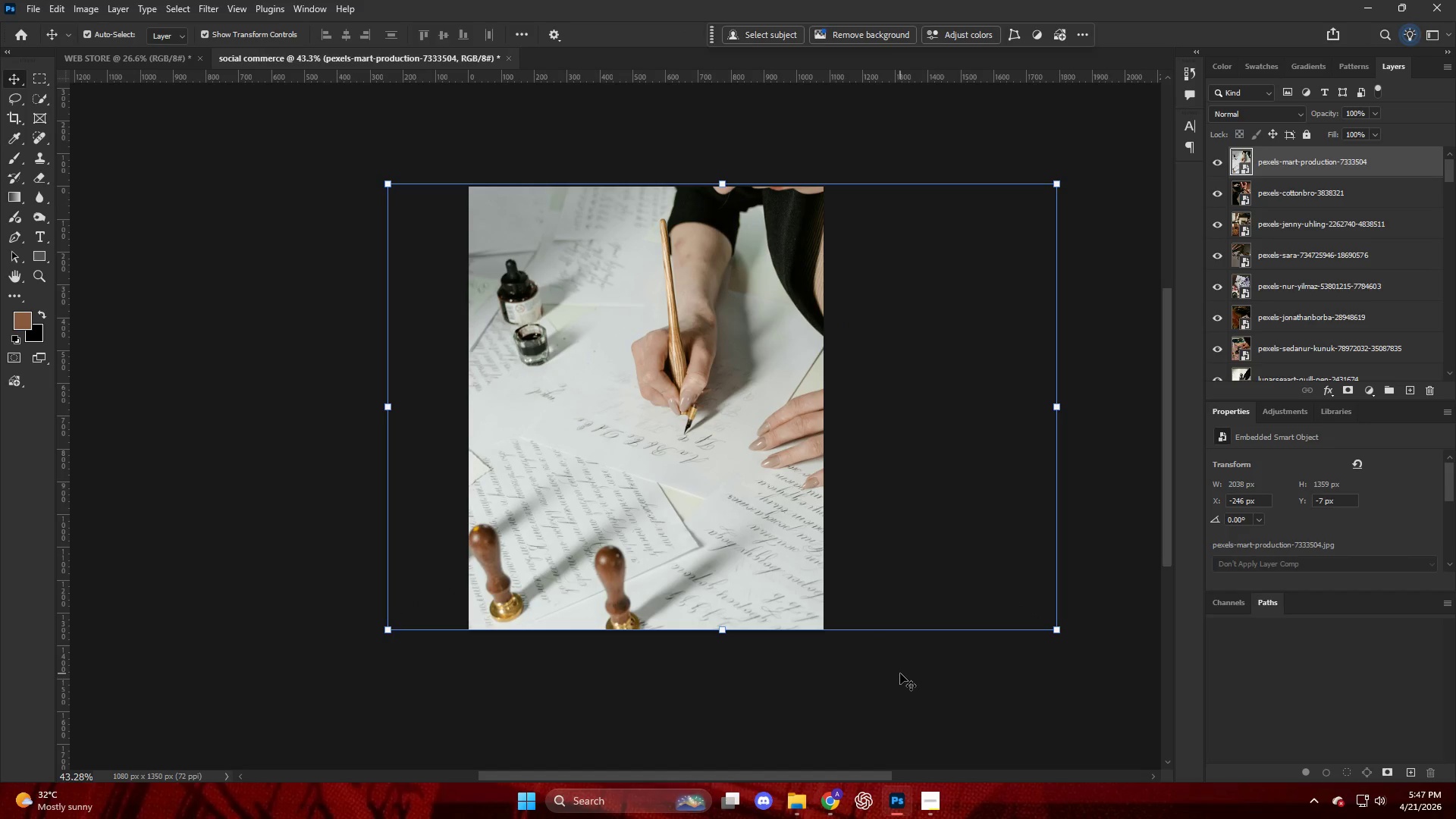 
left_click([899, 672])
 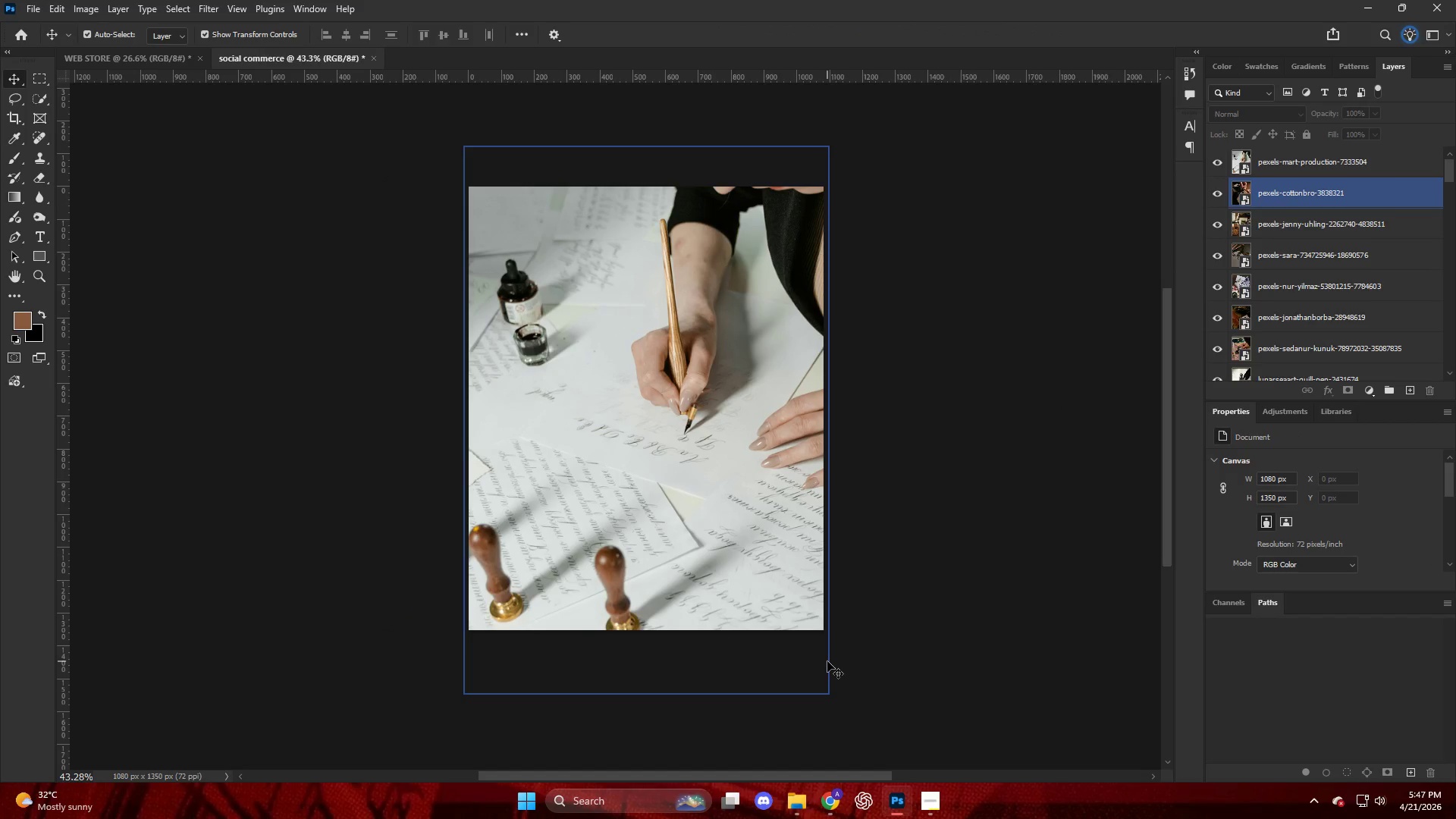 
key(Alt+Control+Shift+W)
 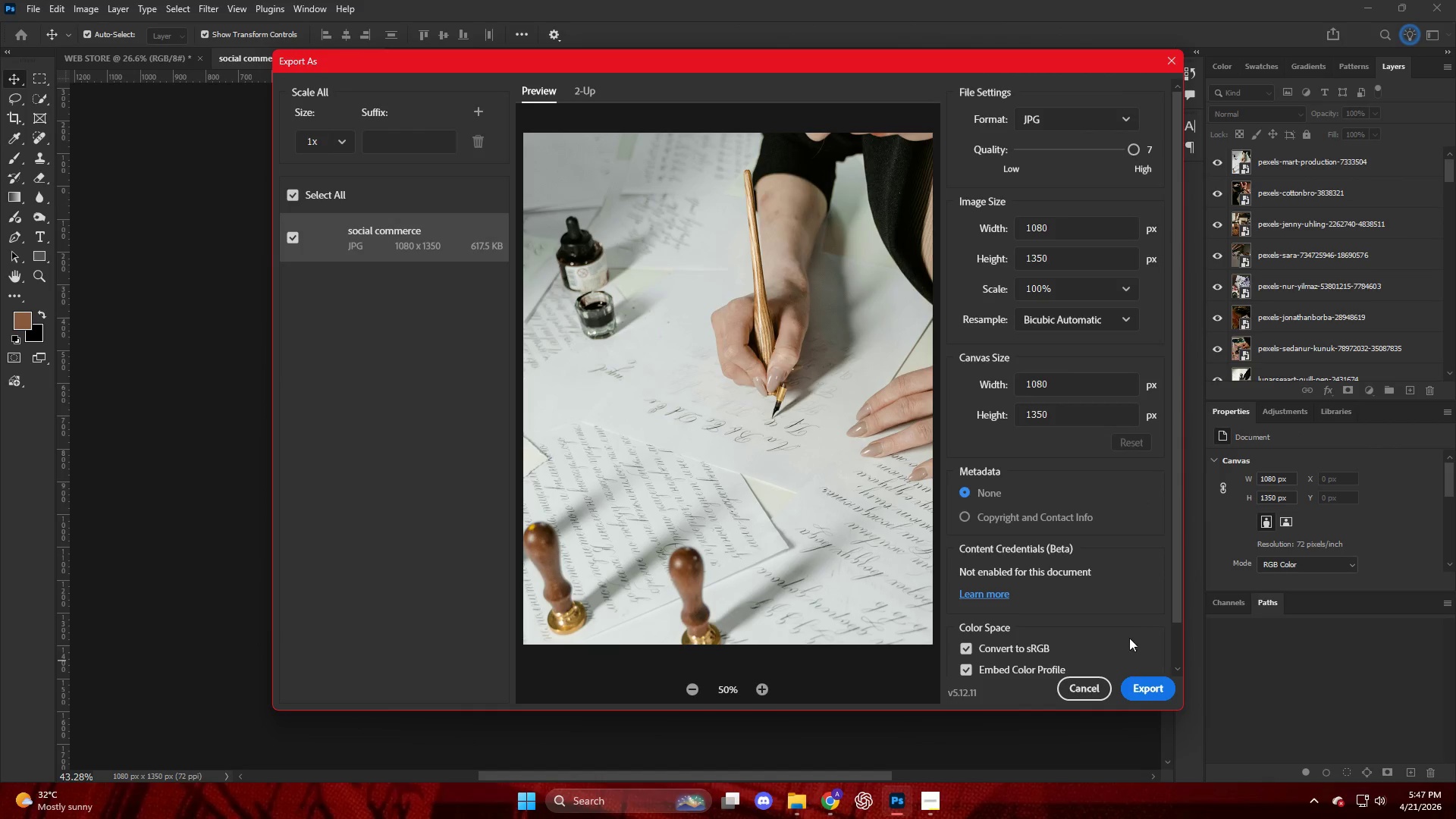 
left_click([1152, 689])
 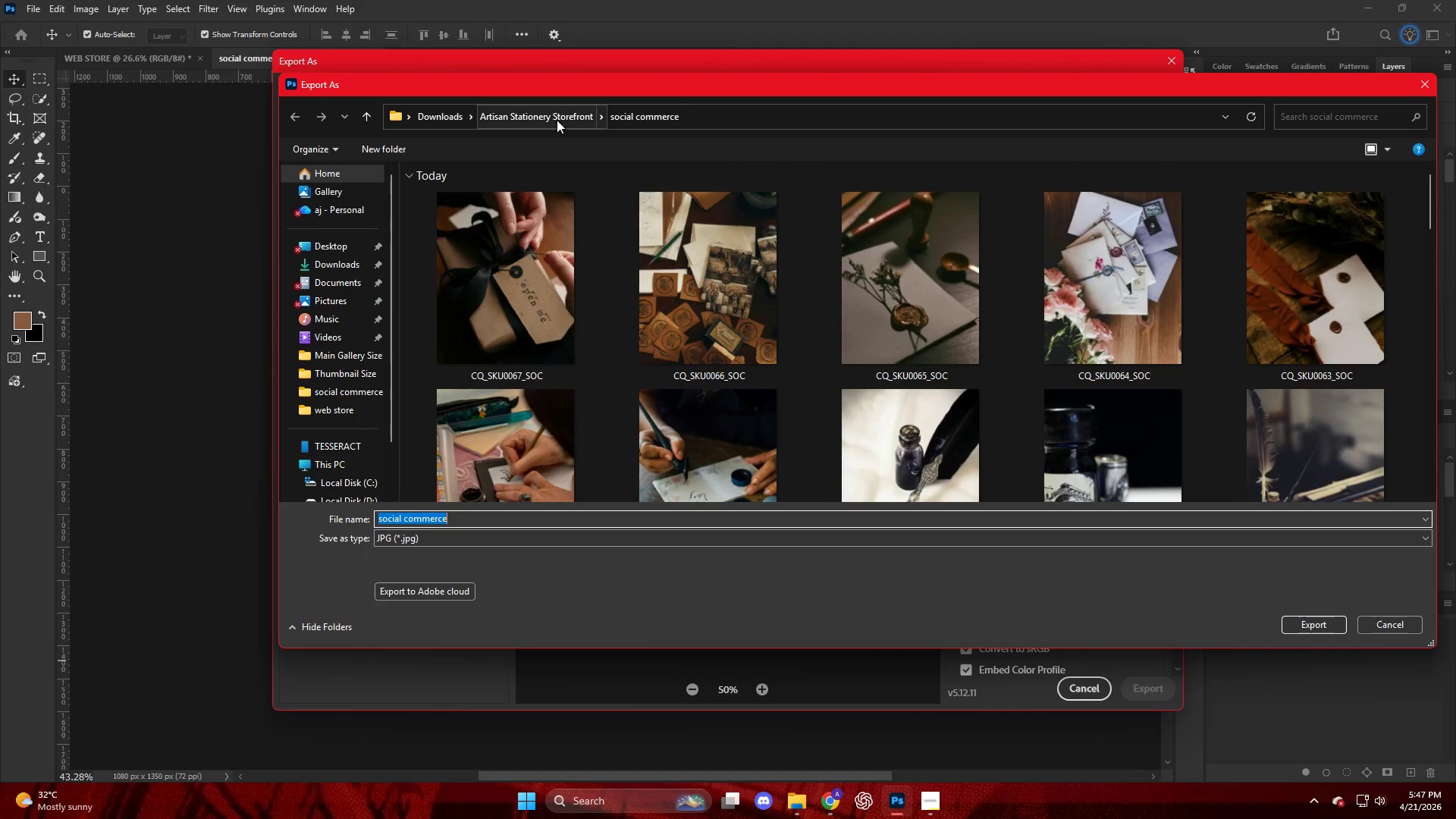 
left_click([523, 290])
 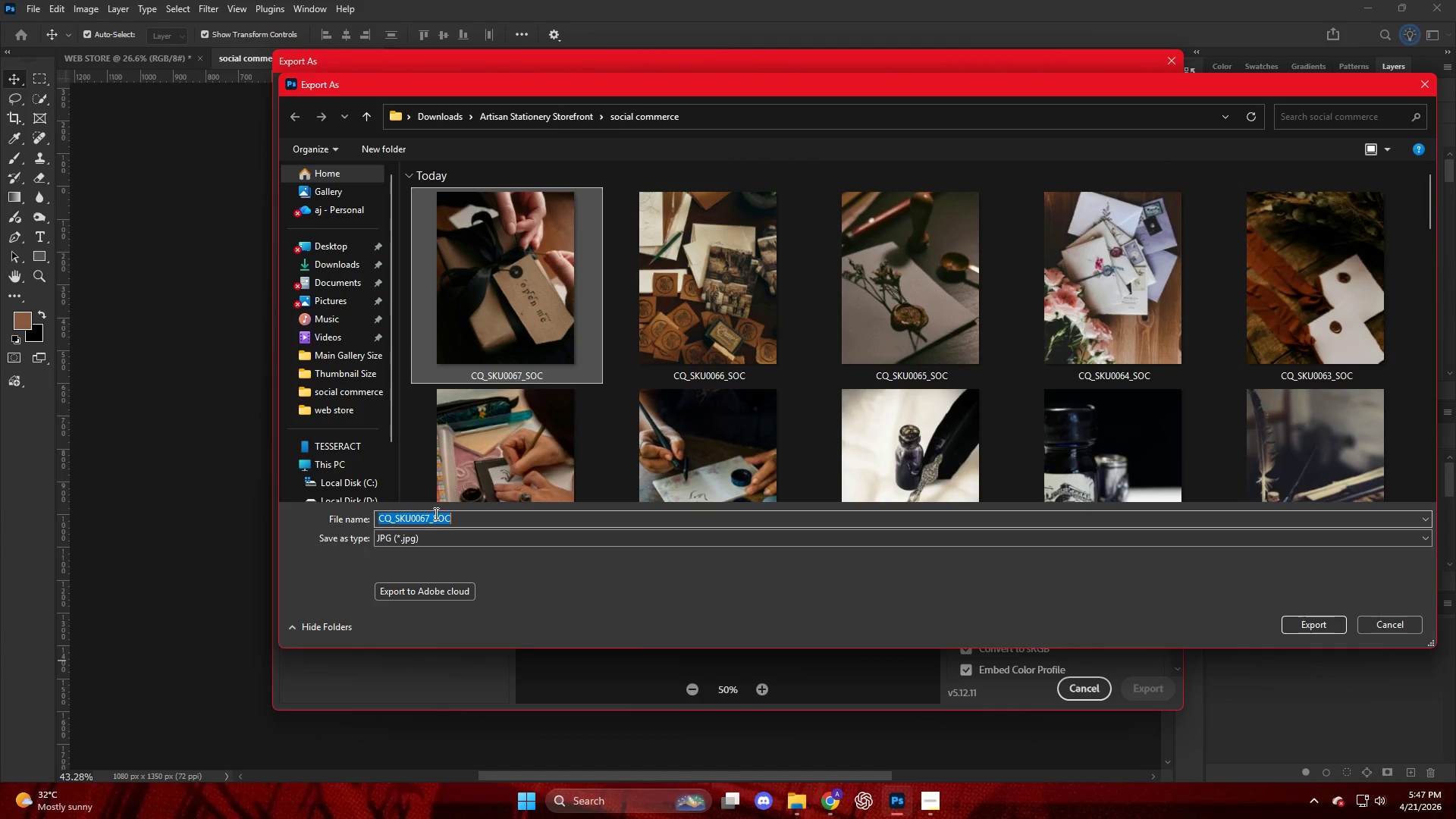 
double_click([428, 519])
 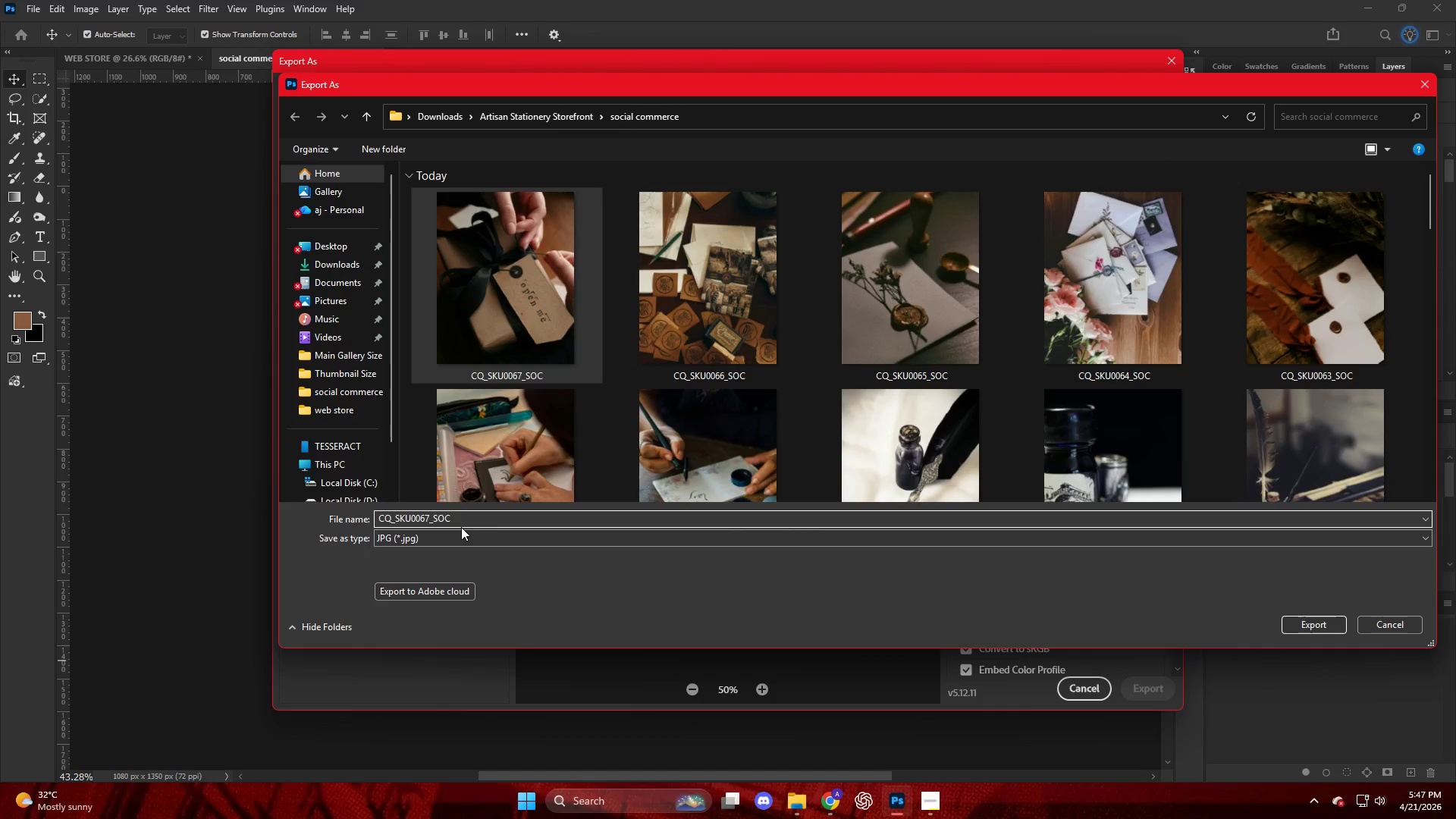 
key(Backspace)
 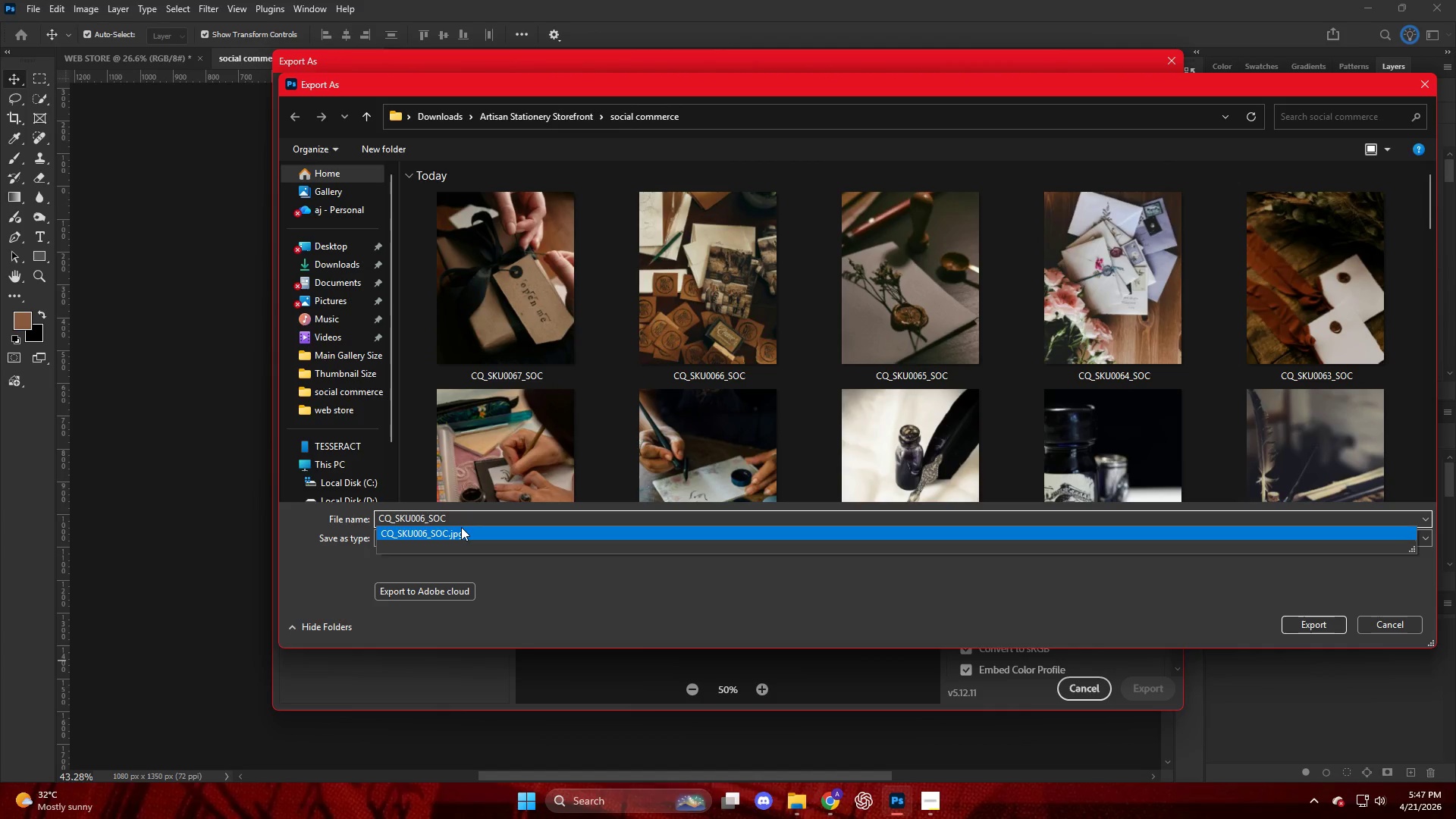 
key(Numpad8)
 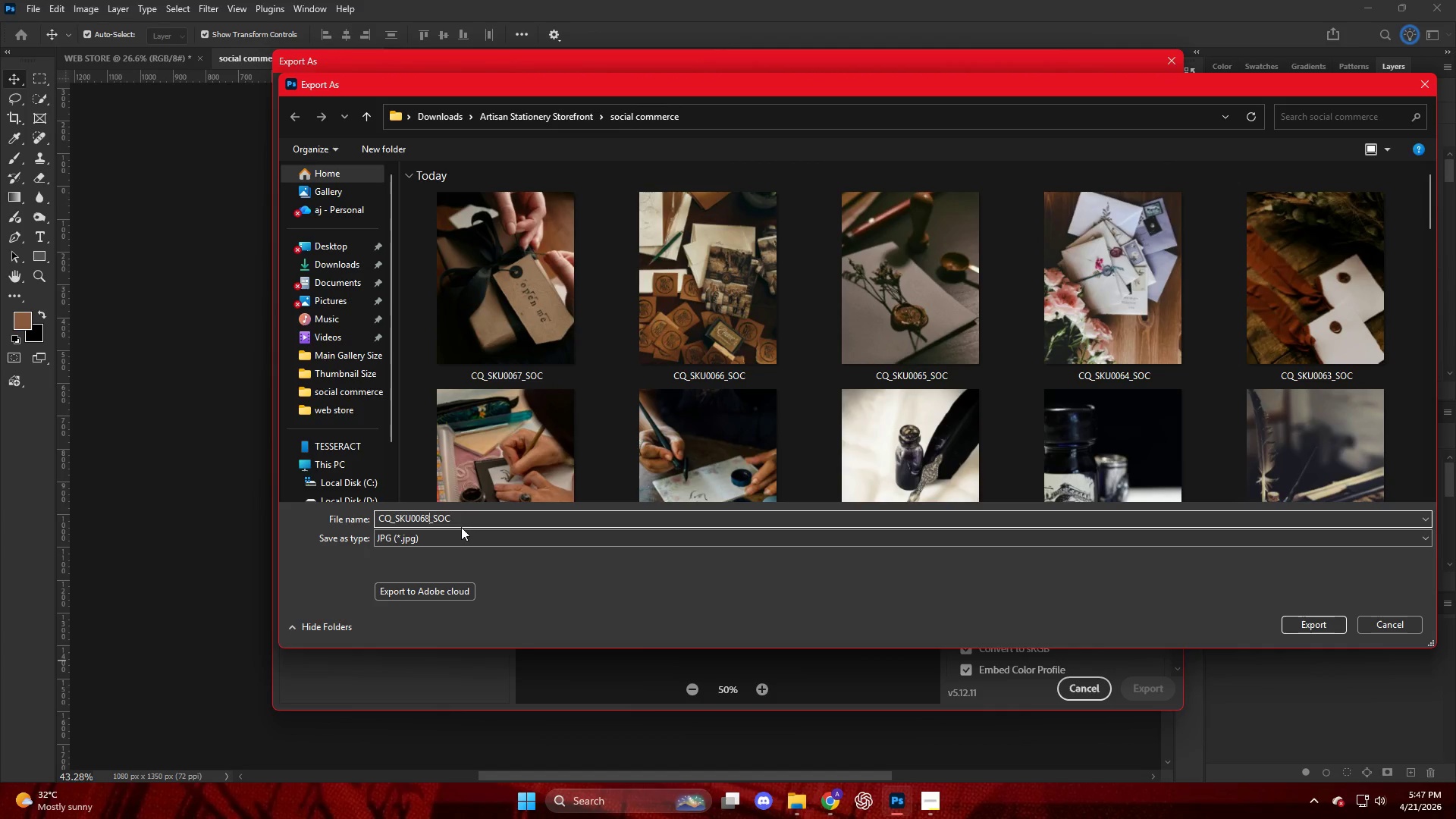 
key(NumpadEnter)
 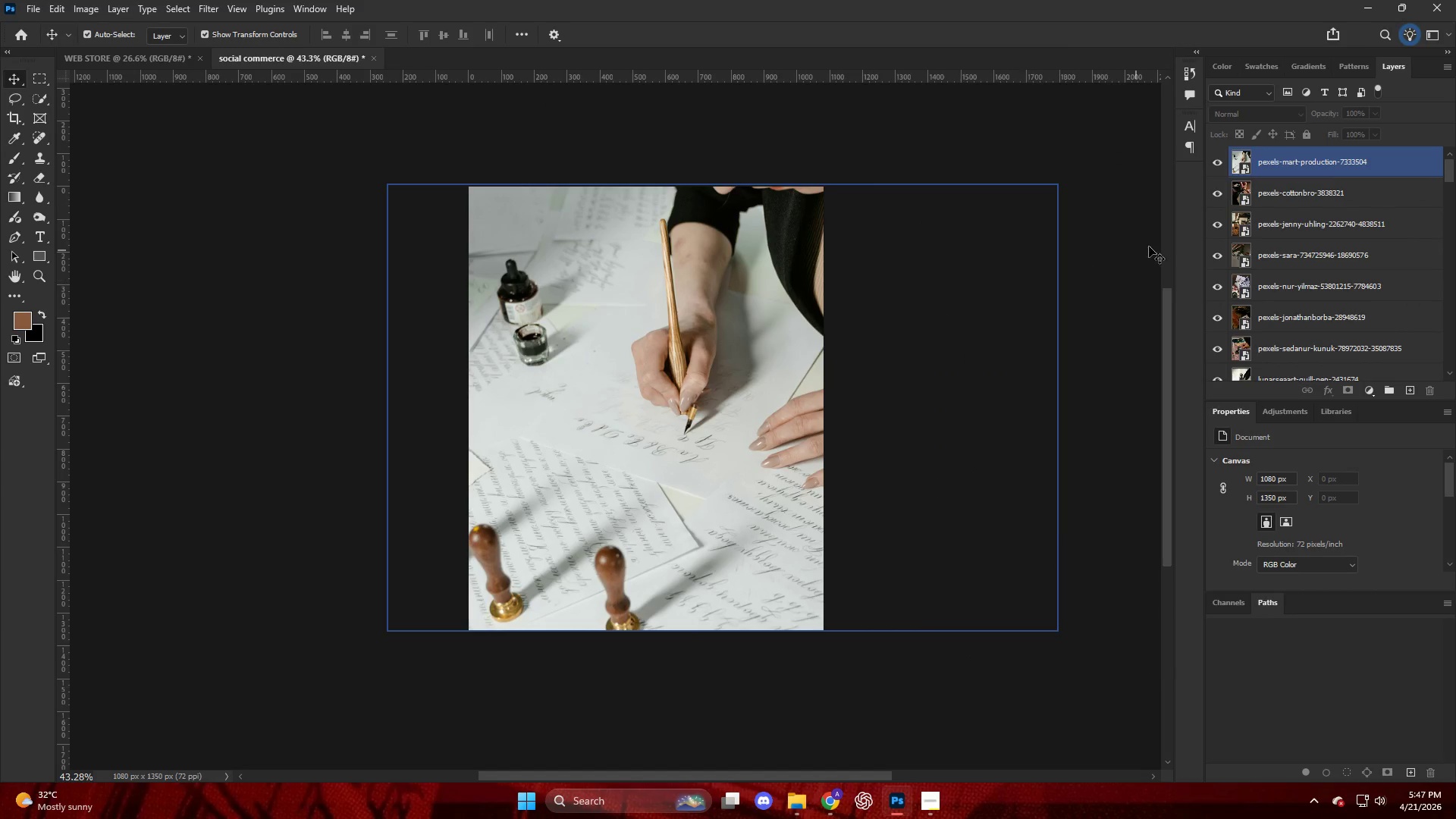 
left_click_drag(start_coordinate=[1280, 162], to_coordinate=[549, 370])
 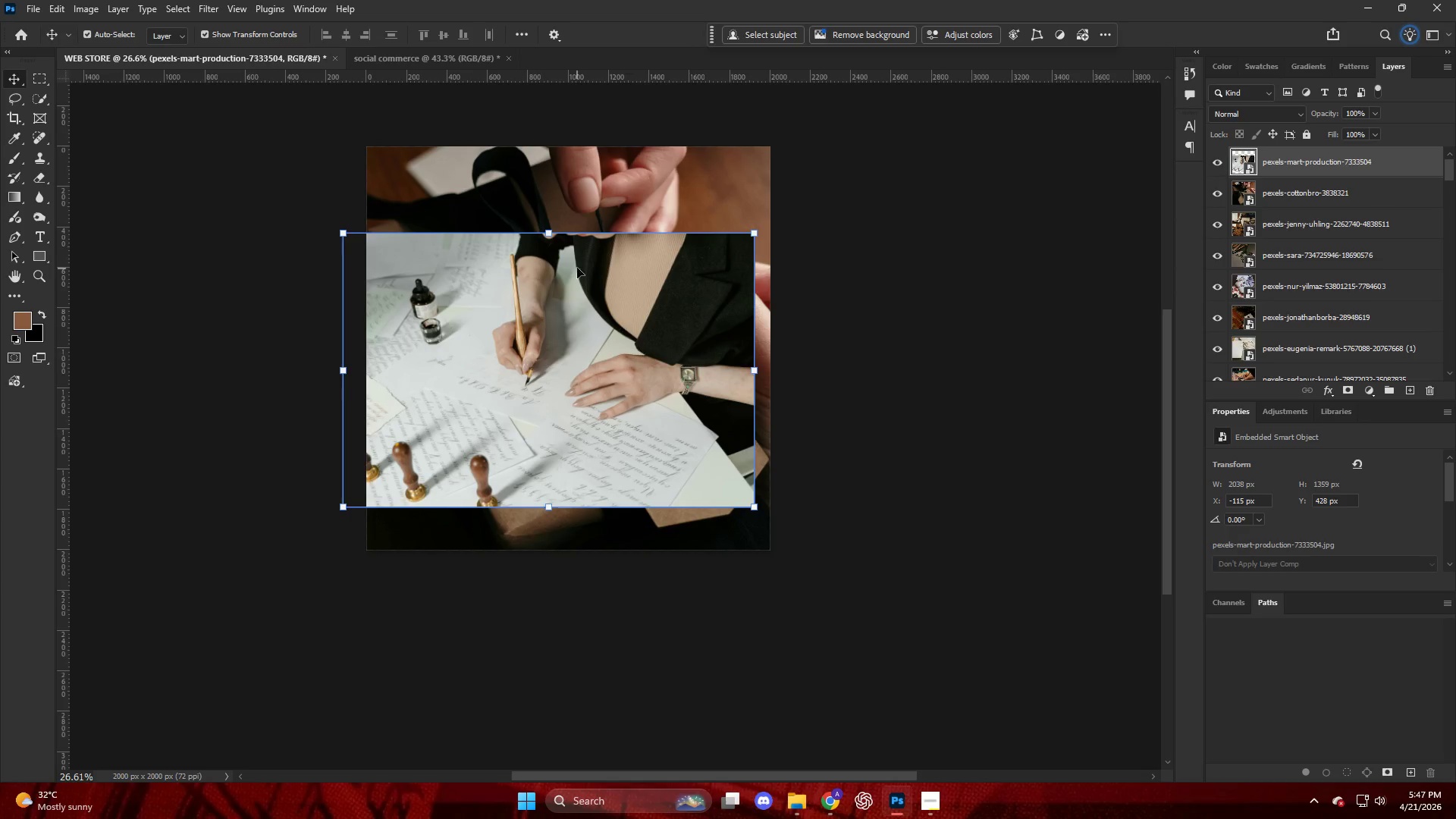 
left_click_drag(start_coordinate=[588, 281], to_coordinate=[607, 194])
 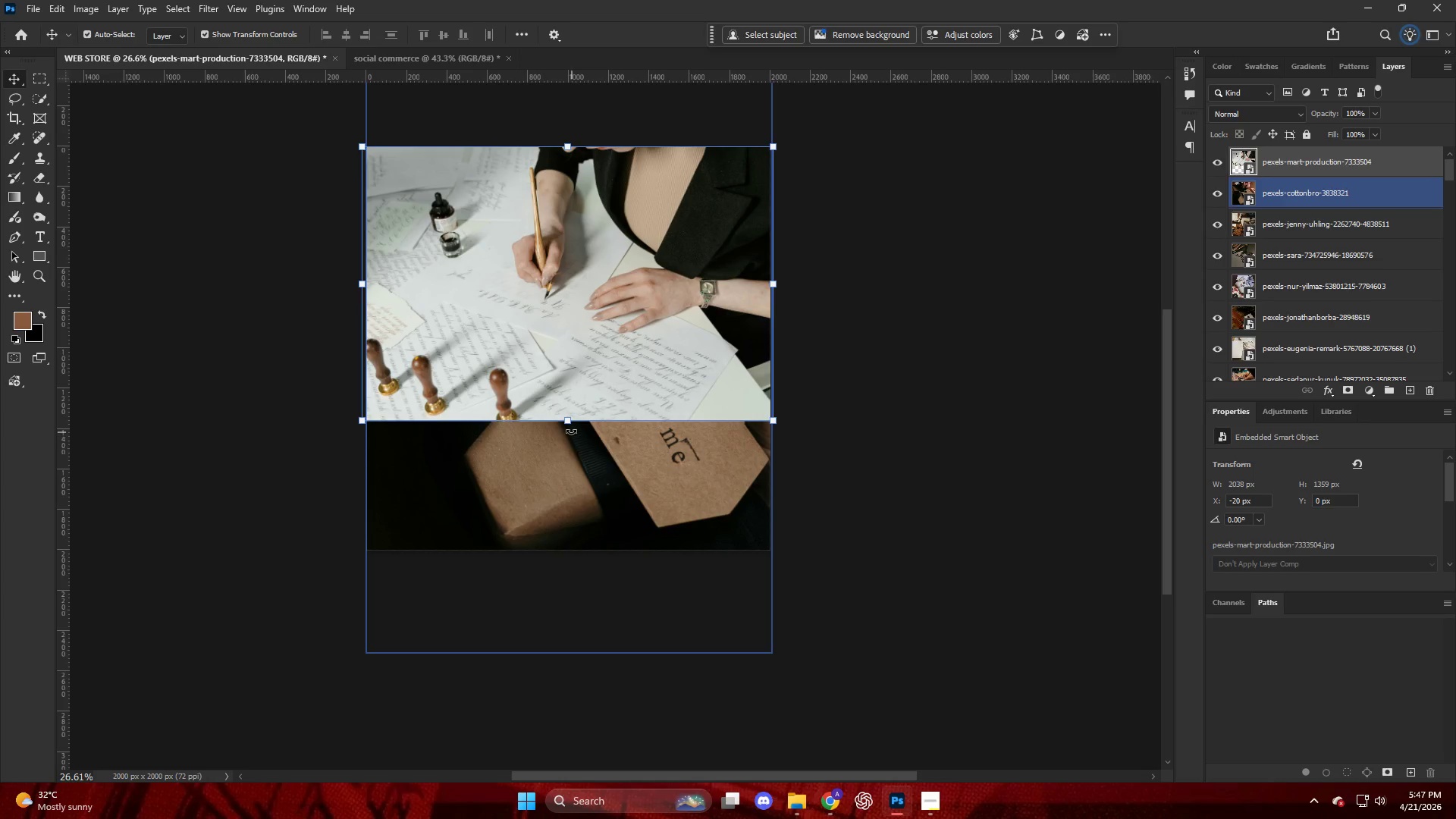 
left_click_drag(start_coordinate=[568, 423], to_coordinate=[572, 549])
 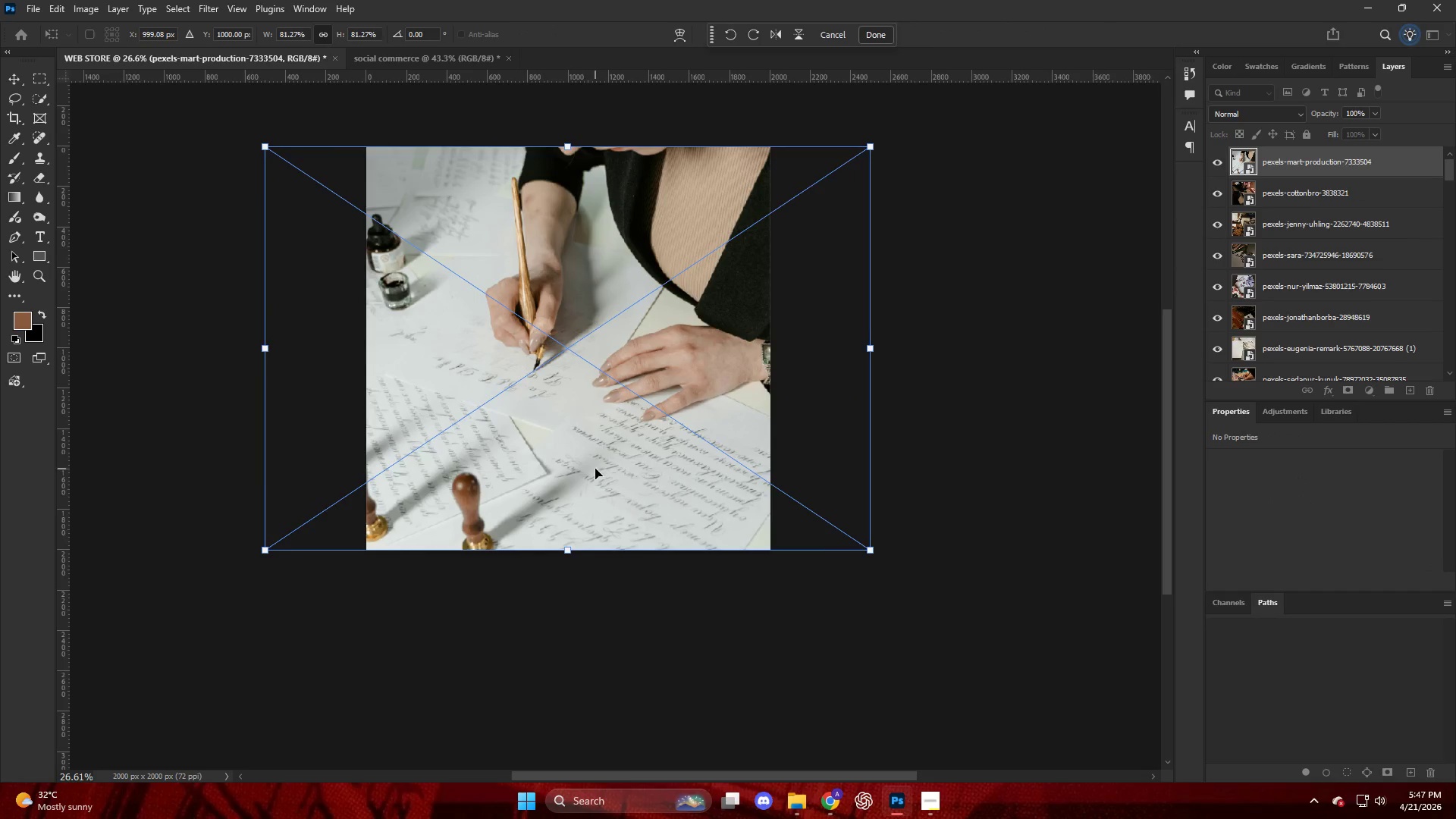 
left_click_drag(start_coordinate=[595, 469], to_coordinate=[629, 466])
 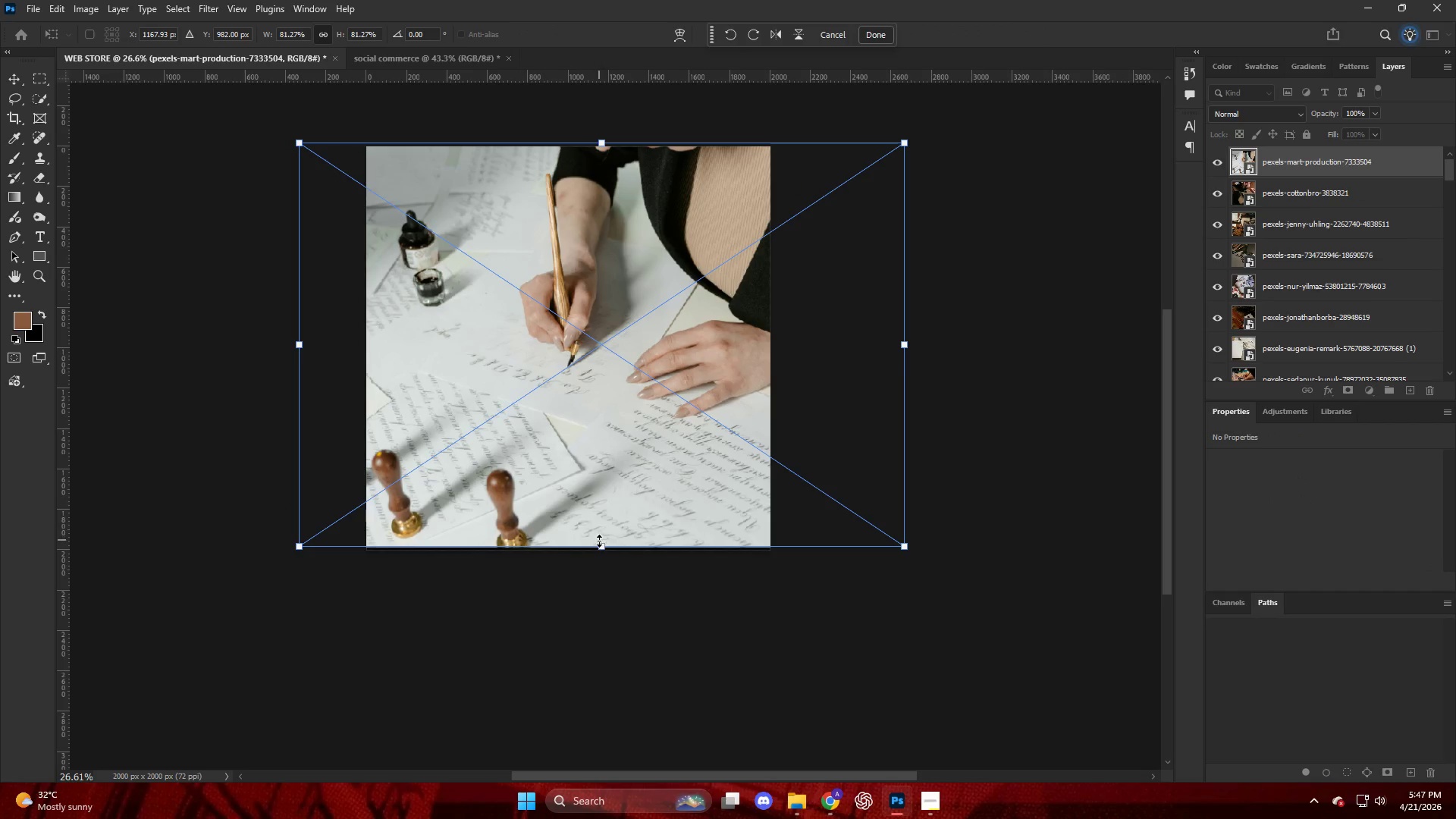 
left_click_drag(start_coordinate=[598, 548], to_coordinate=[599, 551])
 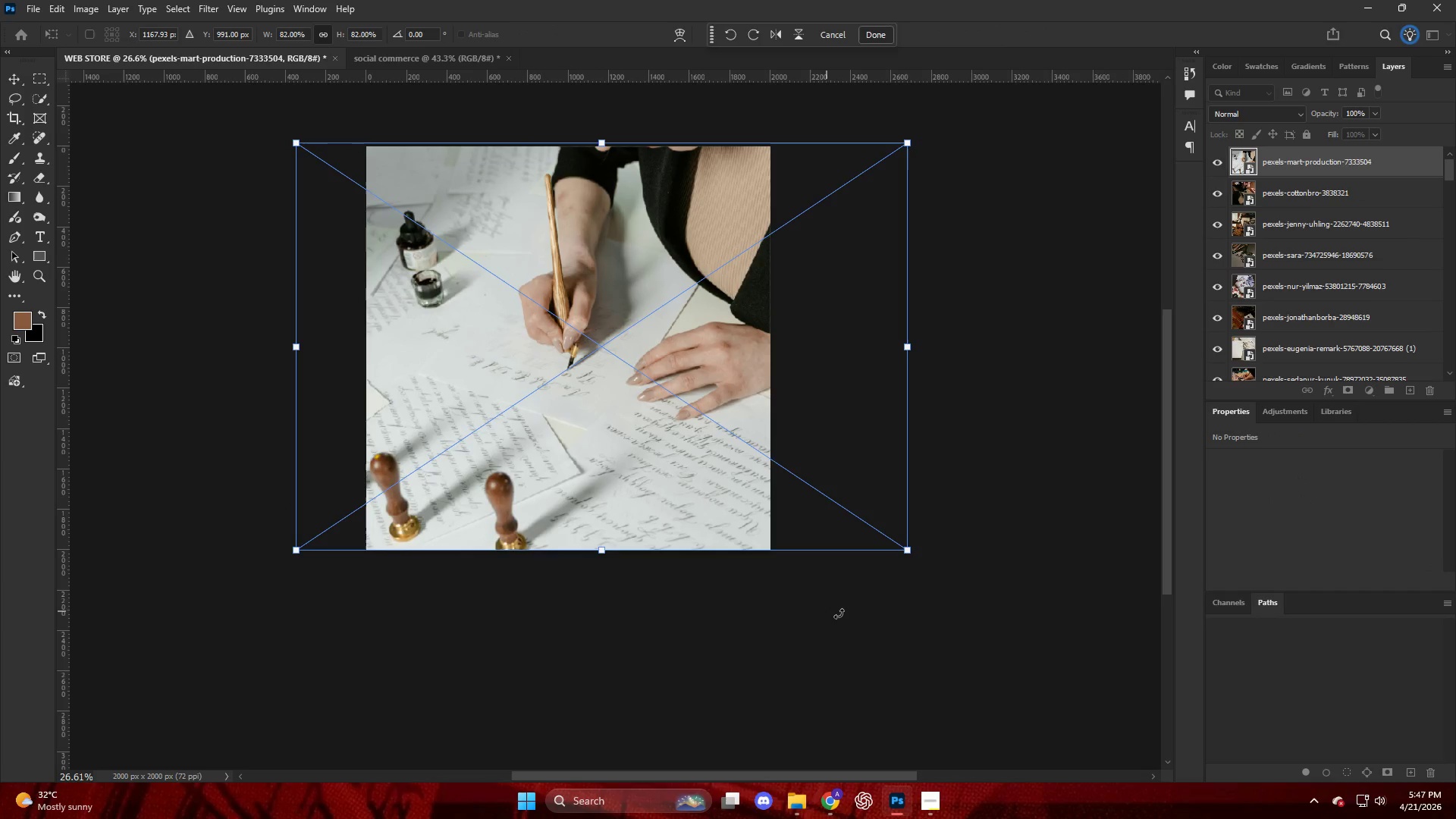 
left_click([840, 613])
 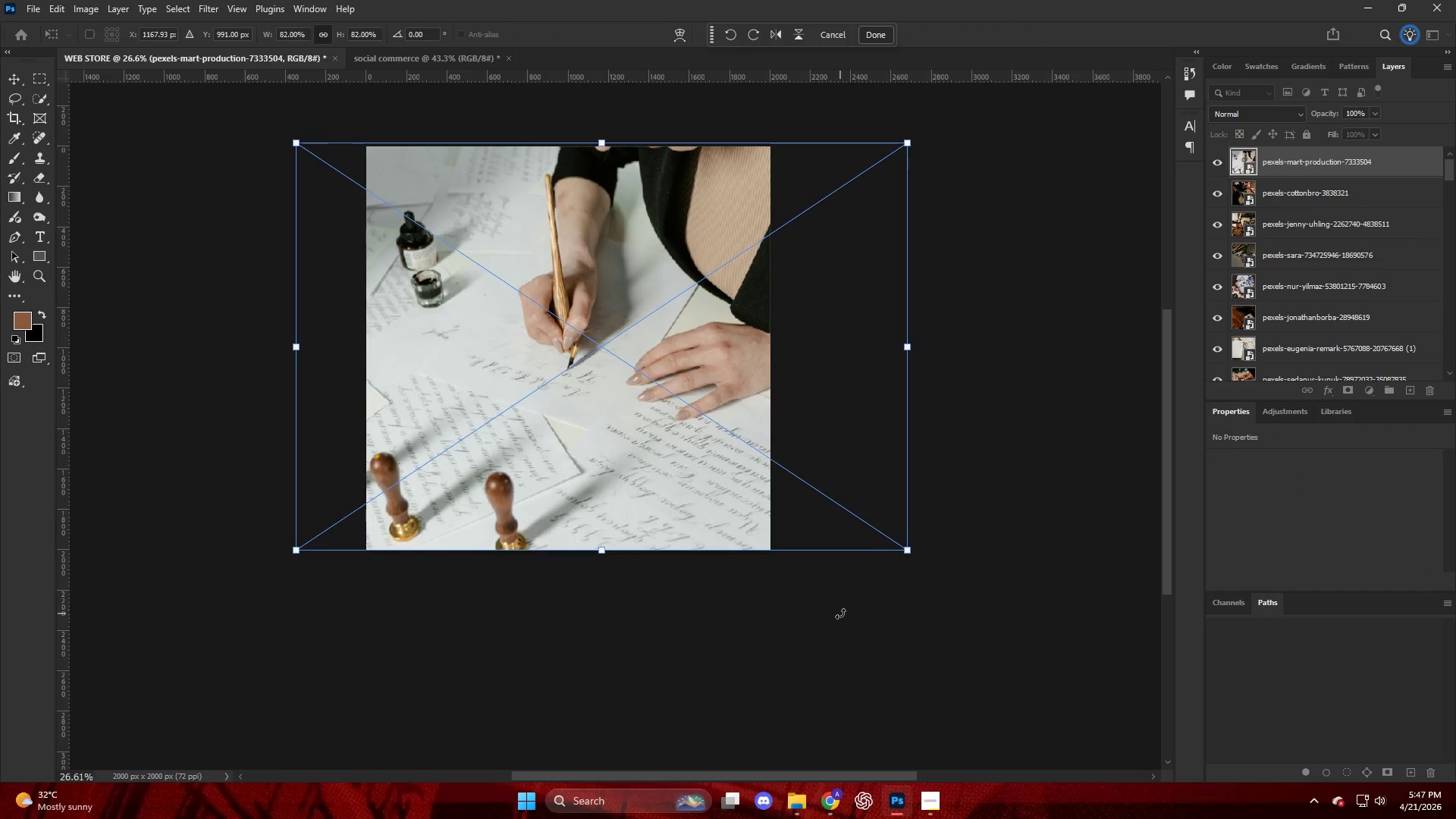 
key(Enter)
 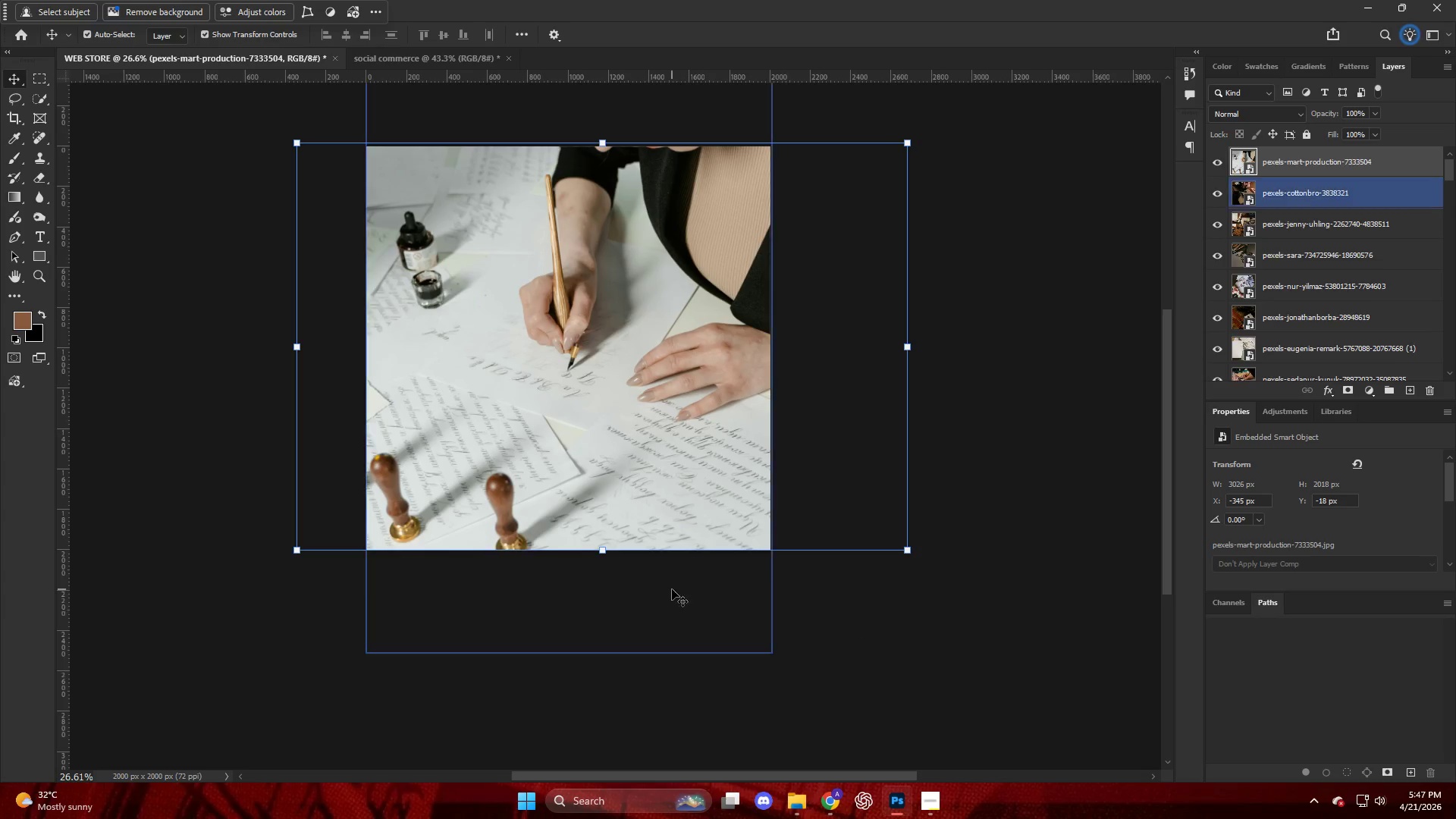 
left_click([984, 576])
 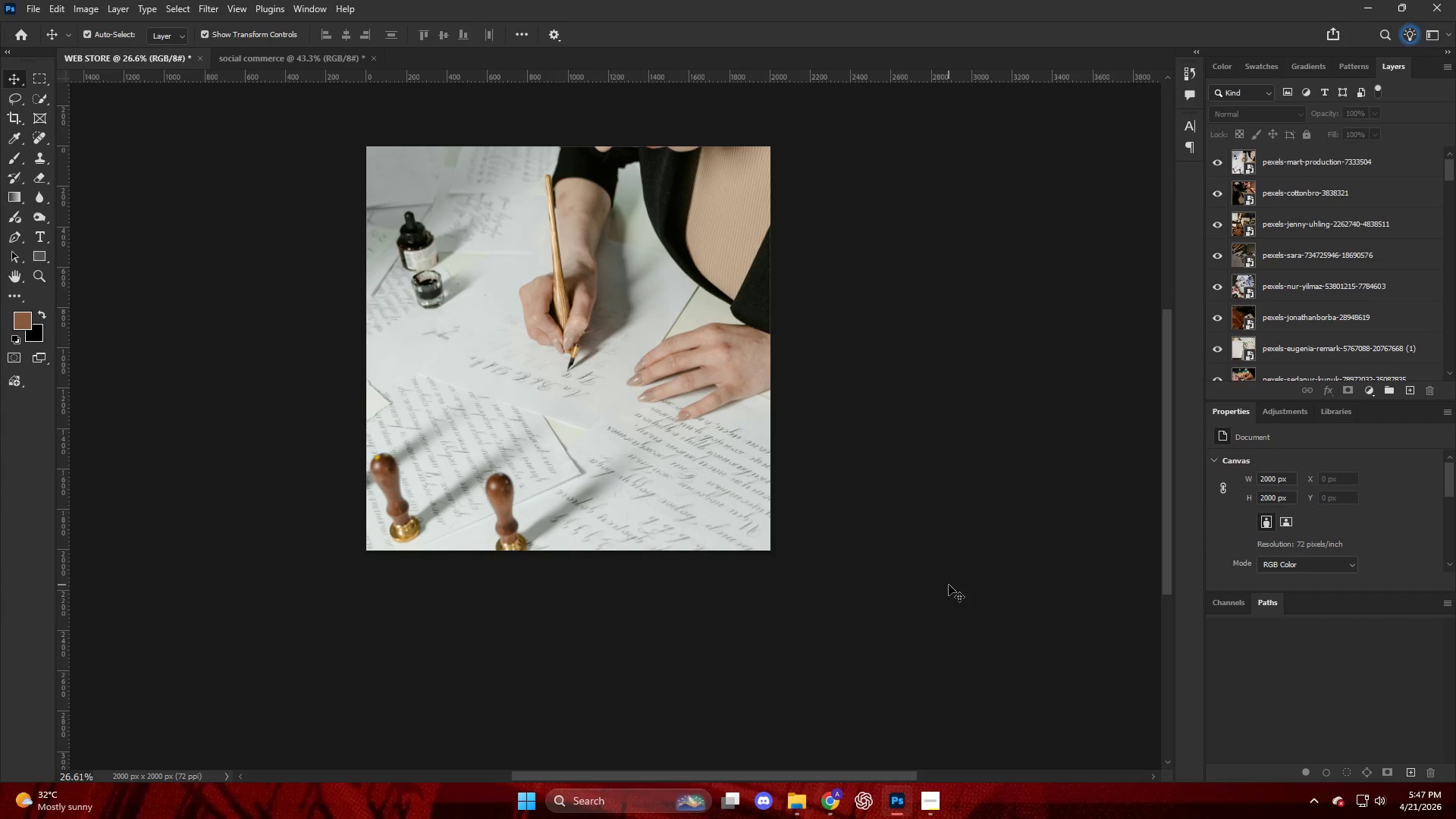 
key(Alt+Control+Shift+W)
 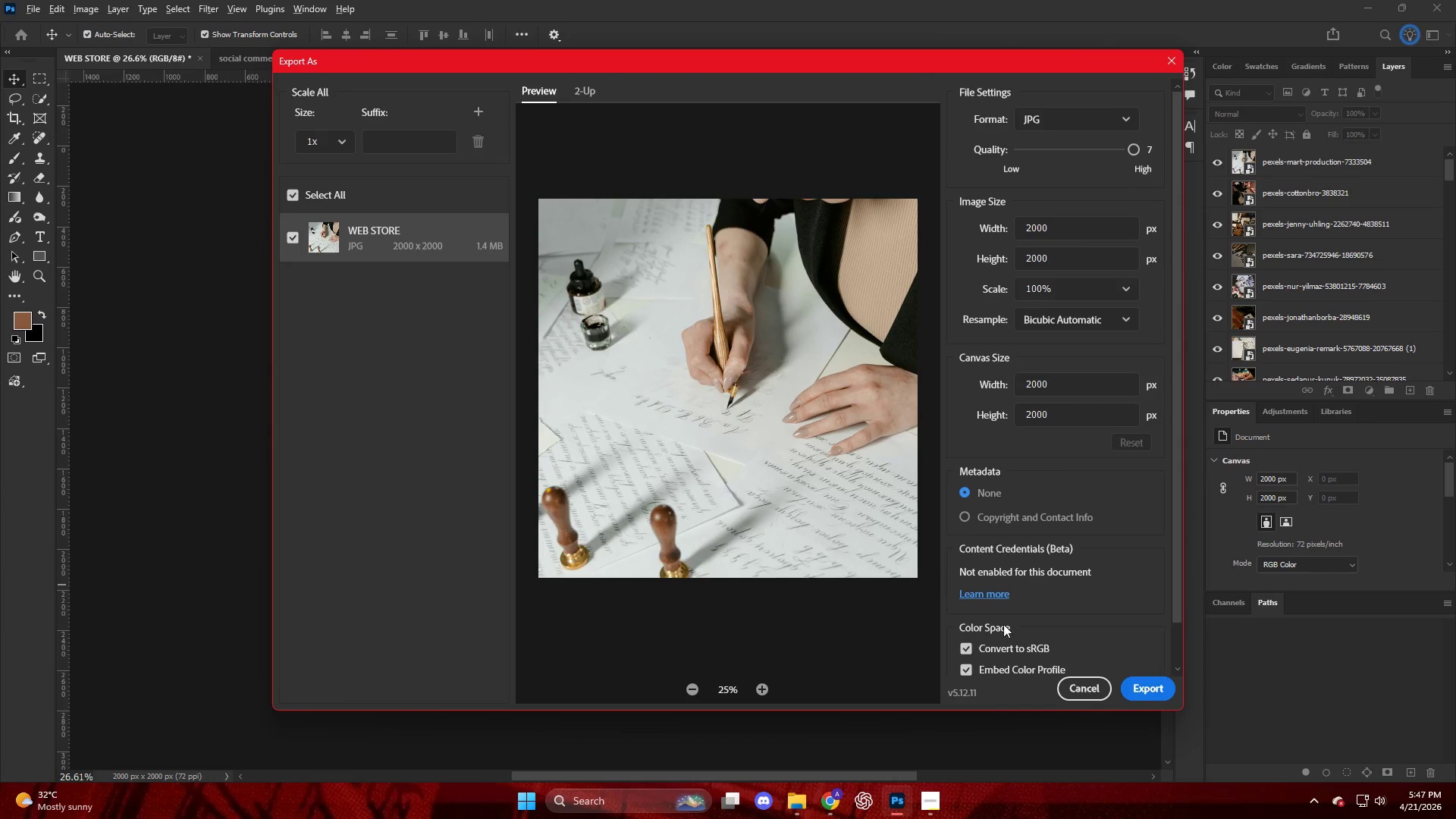 
left_click([1146, 697])
 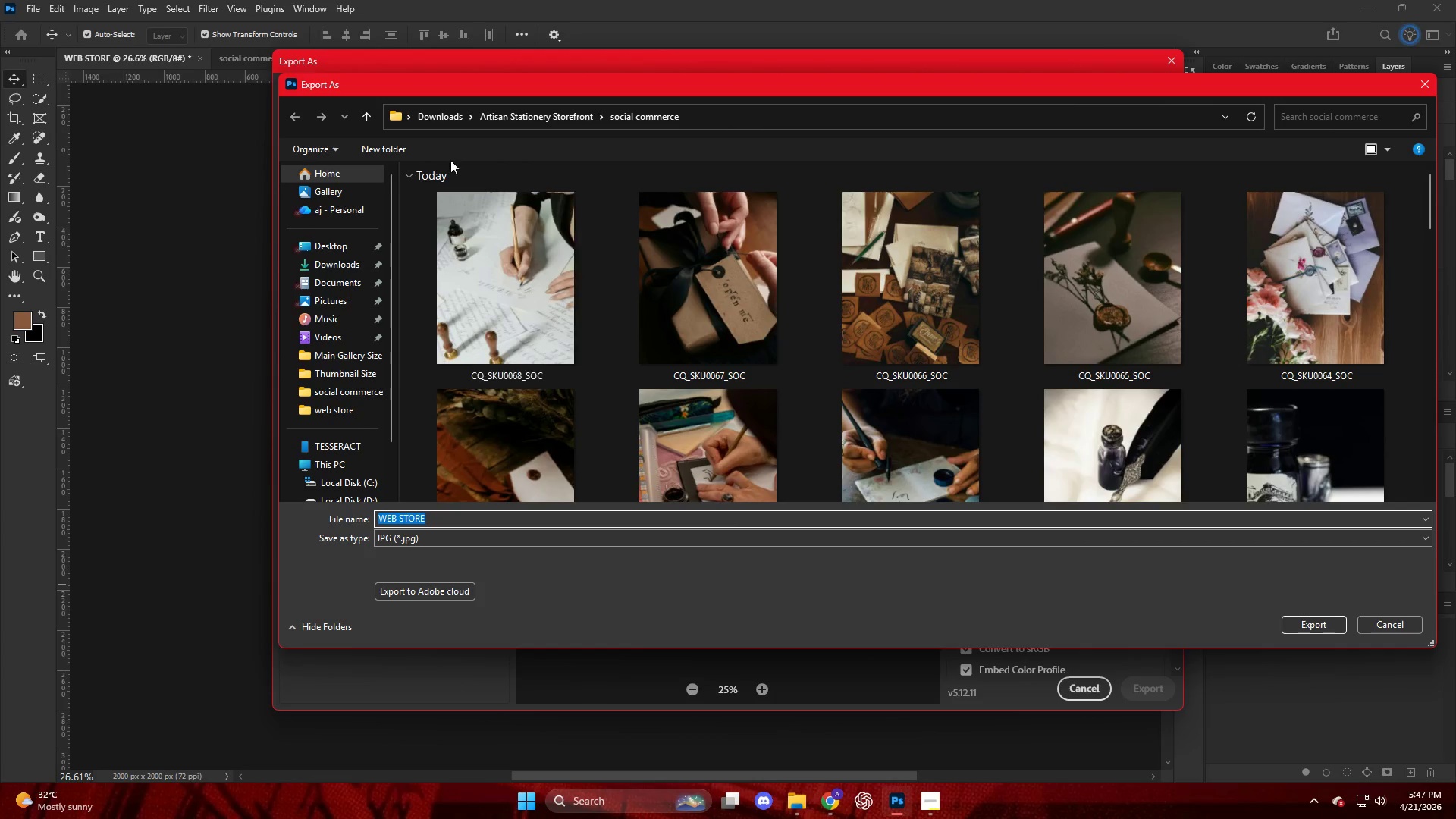 
left_click([496, 111])
 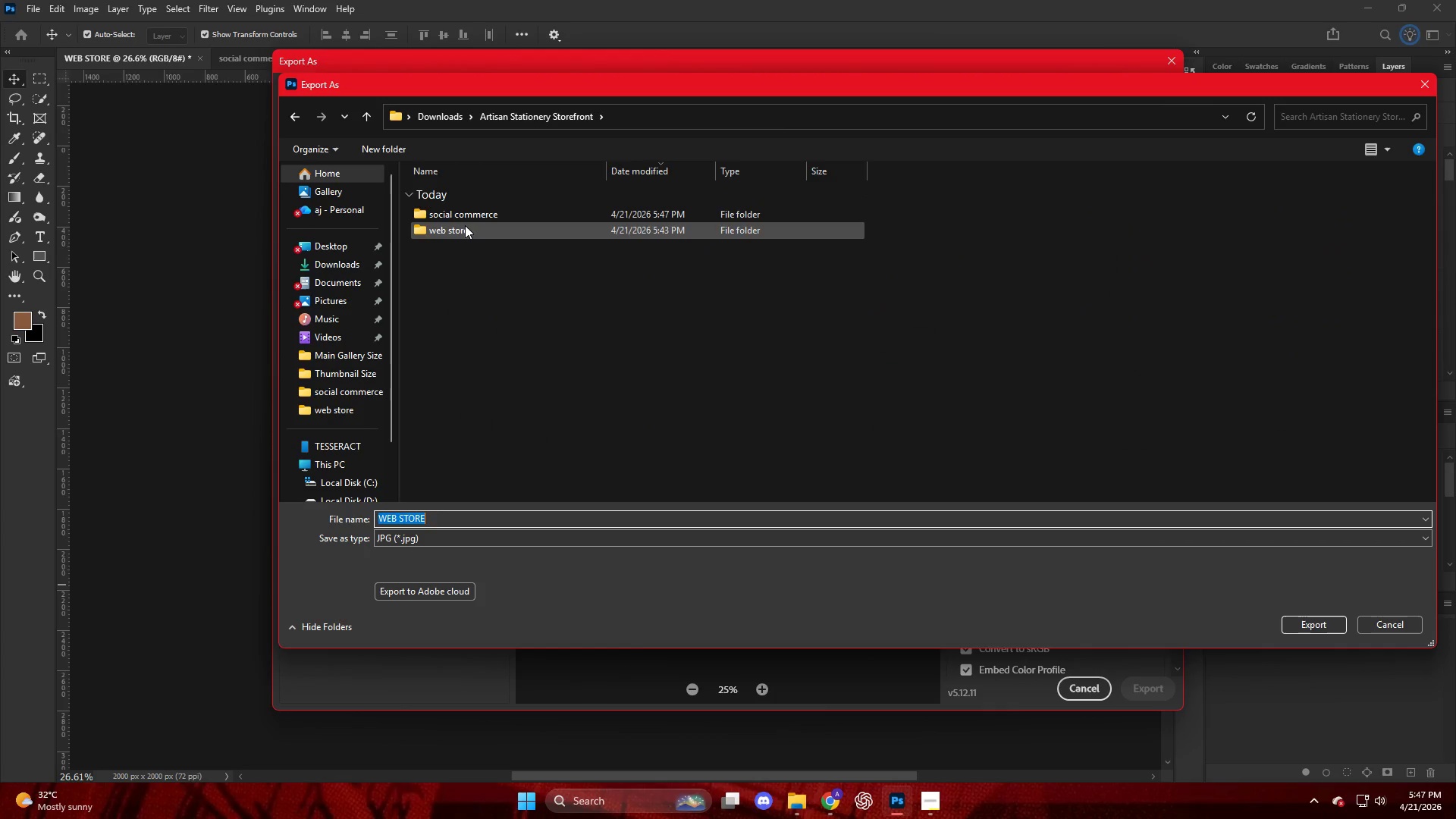 
double_click([465, 225])
 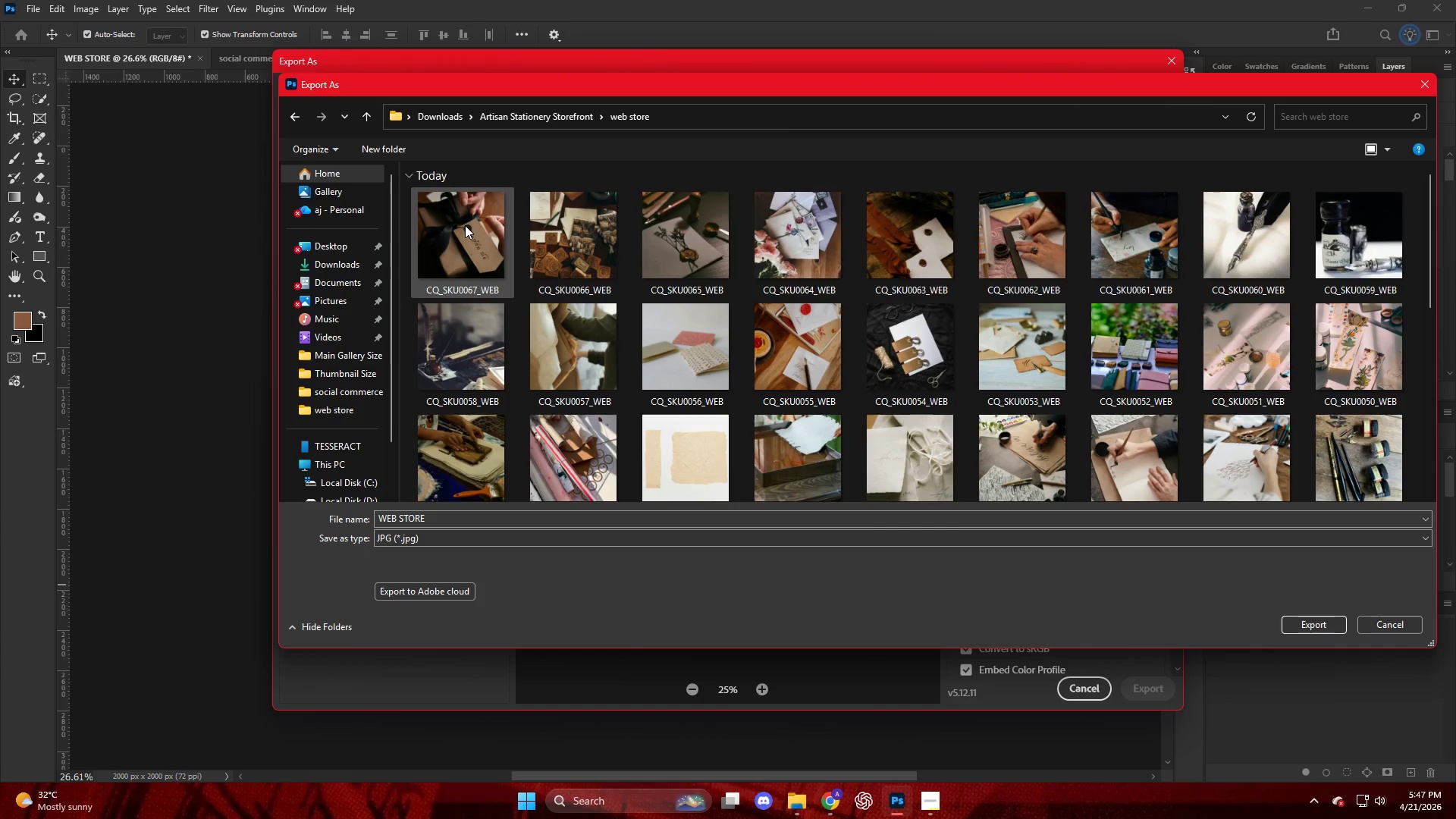 
left_click([465, 225])
 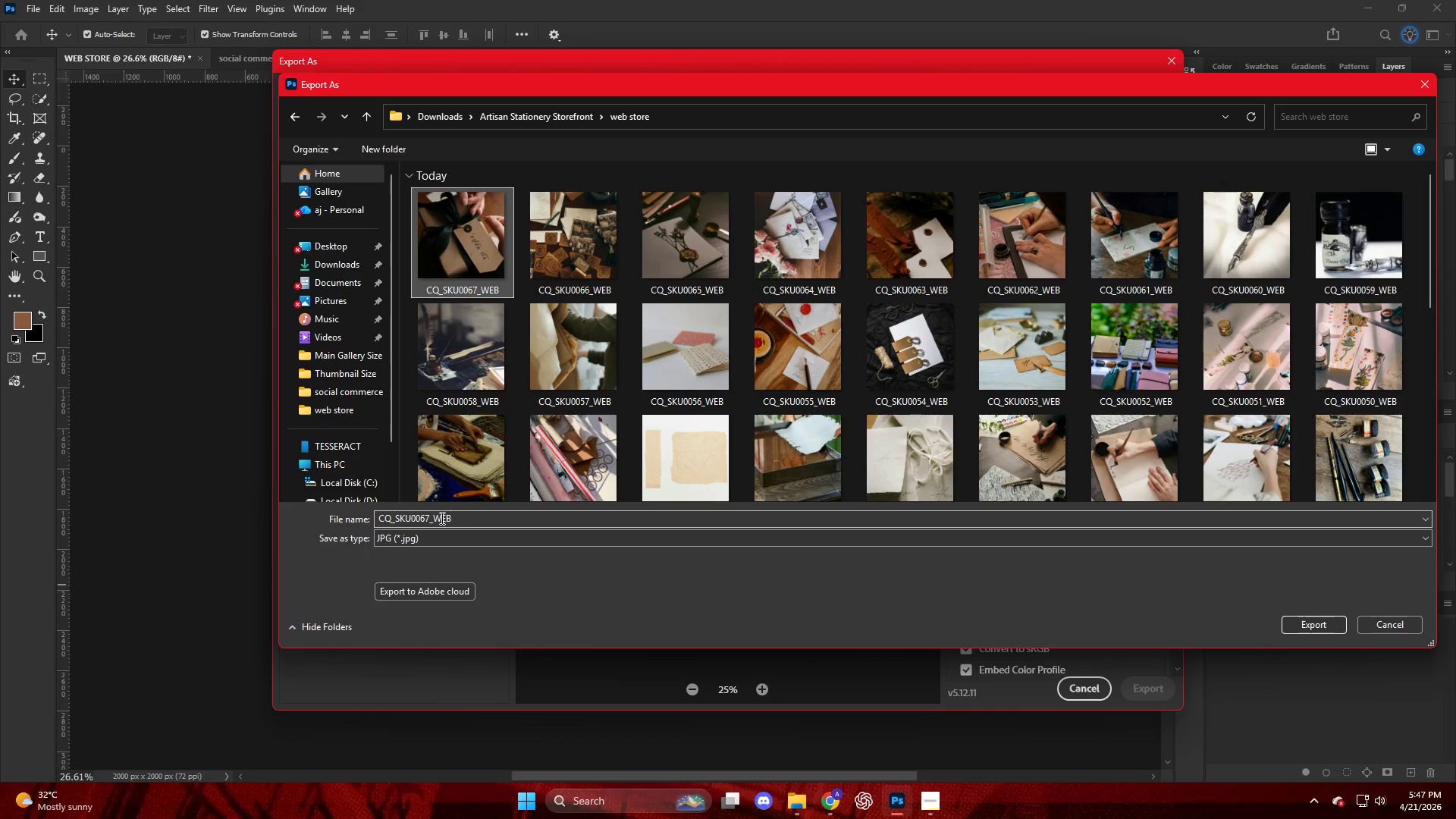 
double_click([428, 519])
 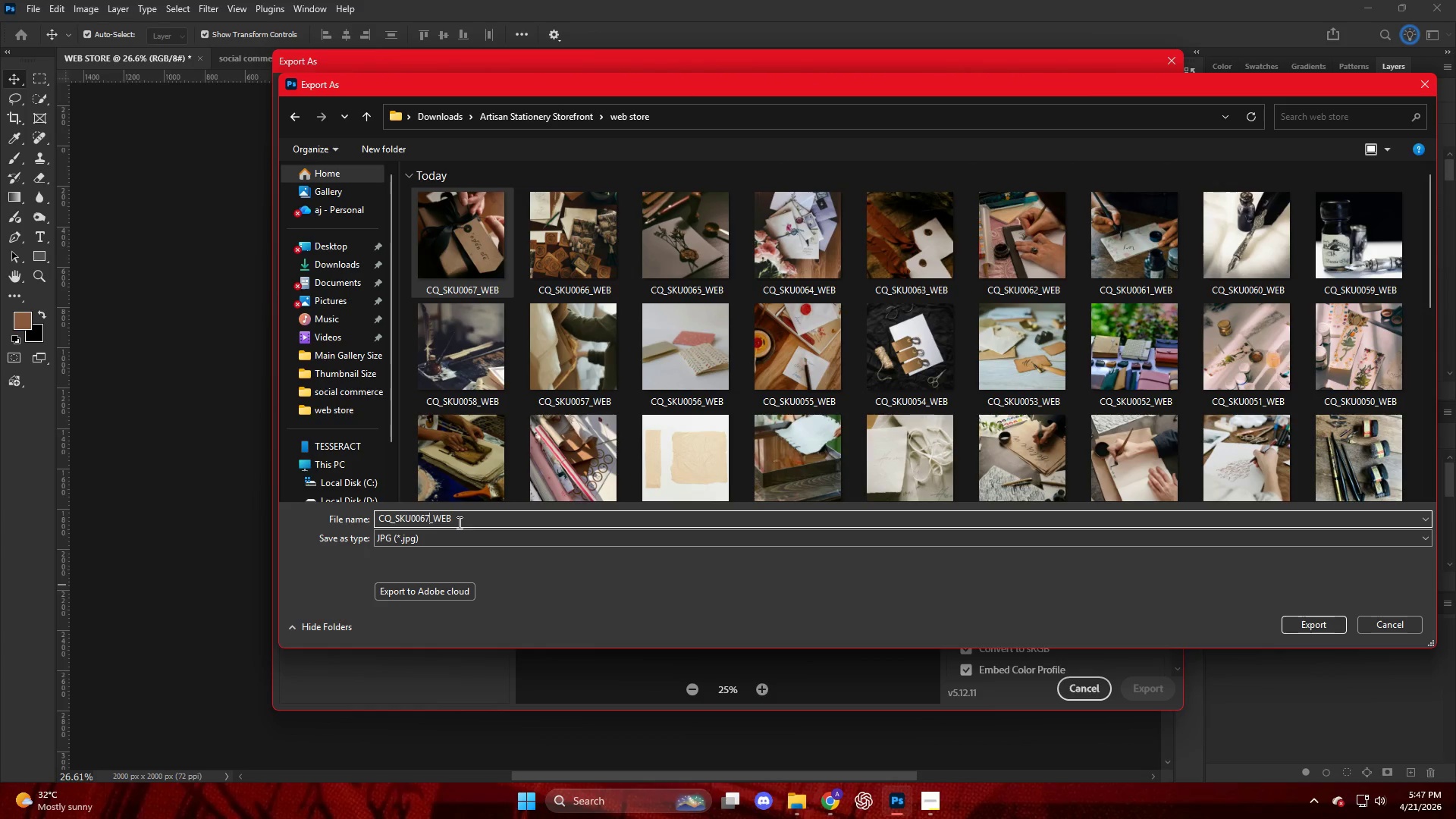 
key(Backspace)
 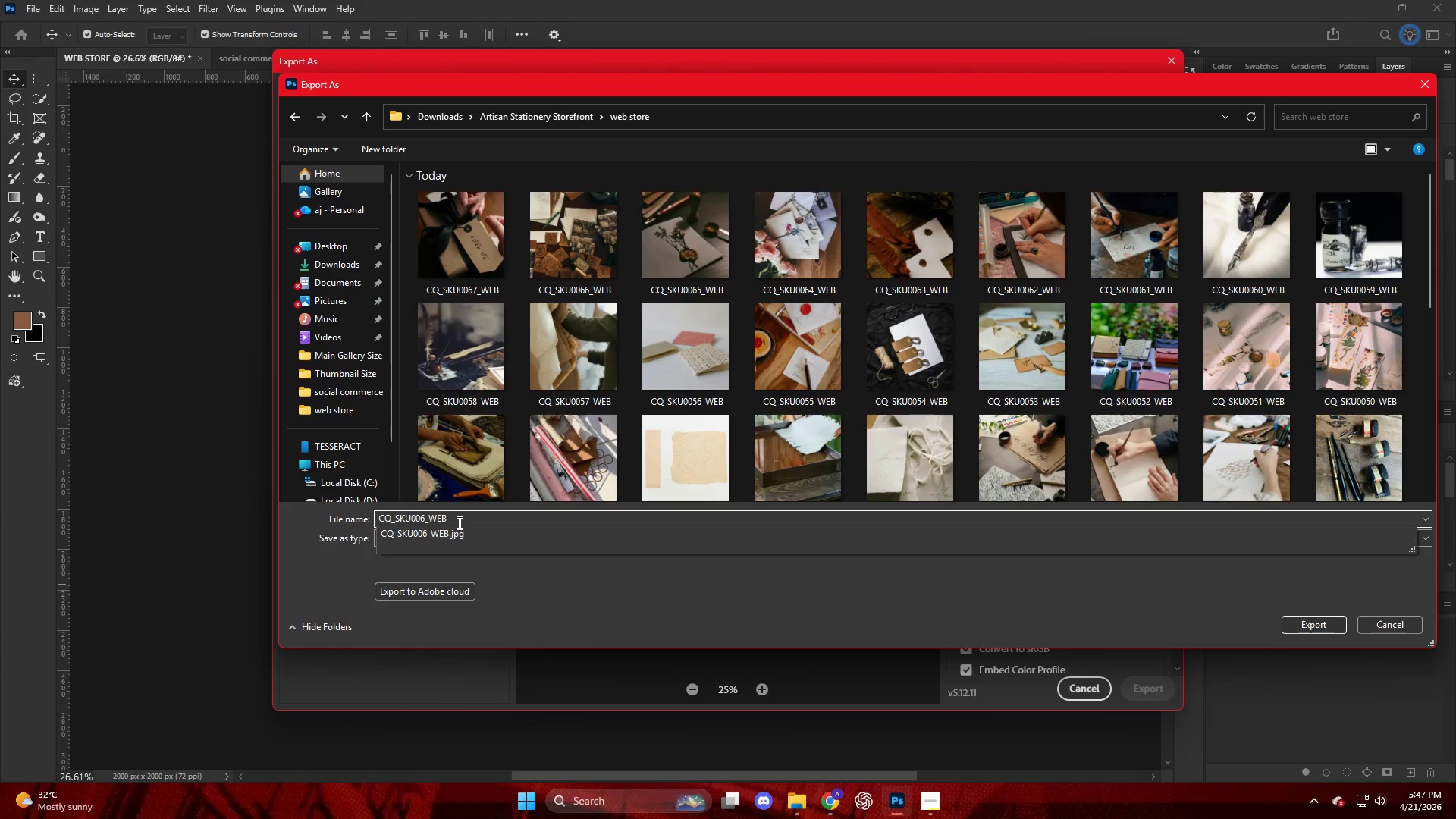 
key(Numpad8)
 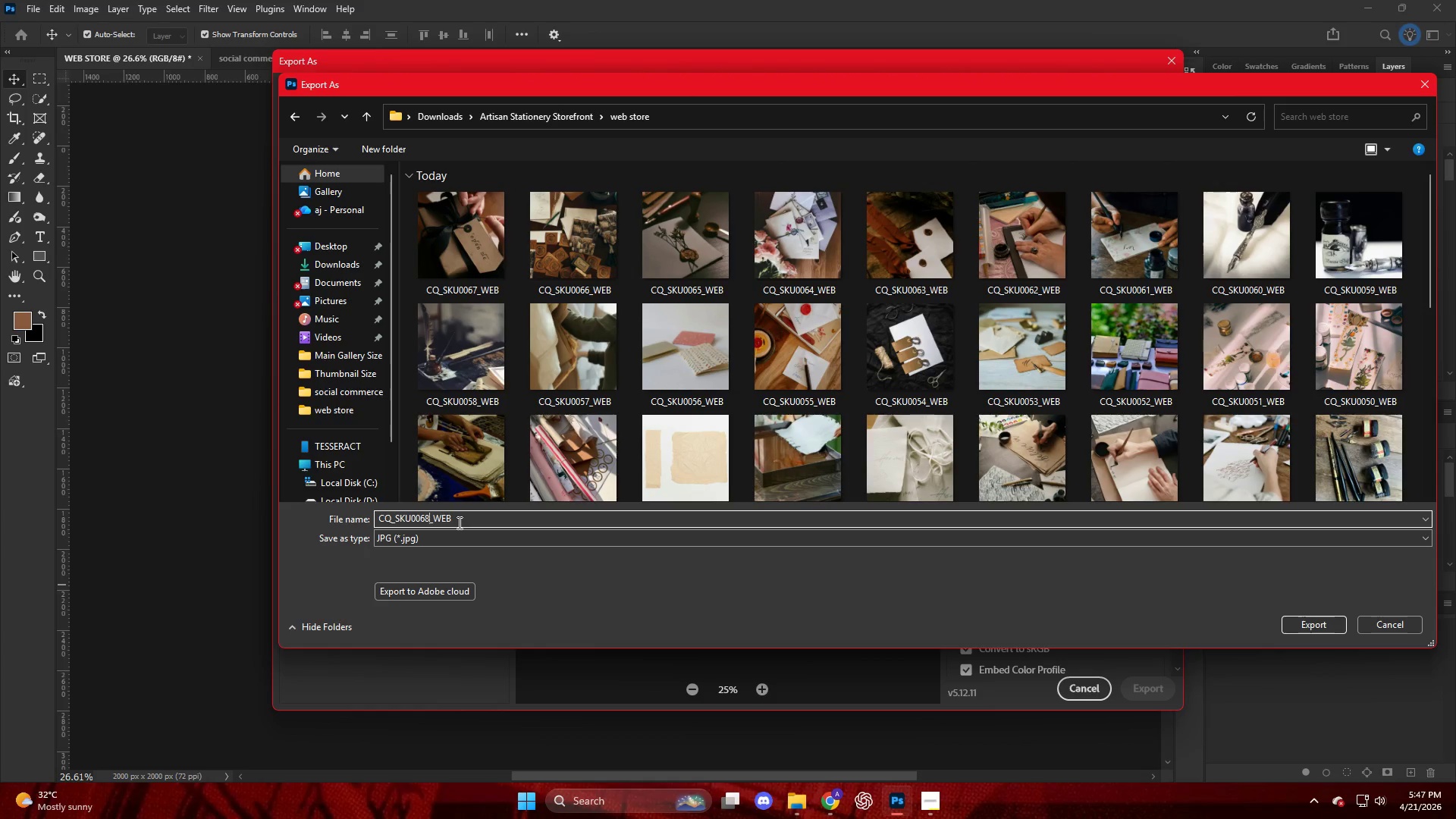 
key(NumpadEnter)
 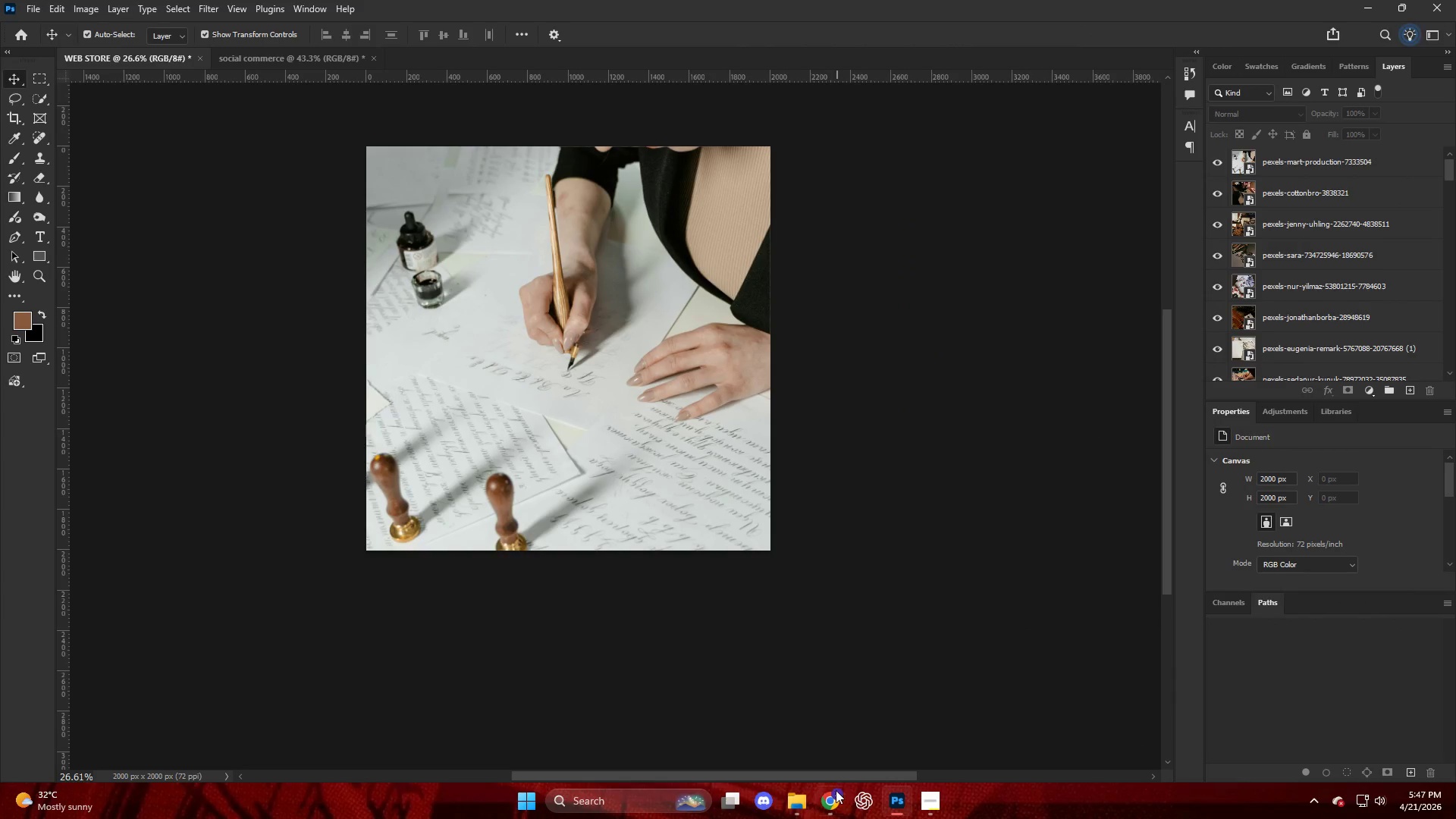 
left_click([1065, 459])
 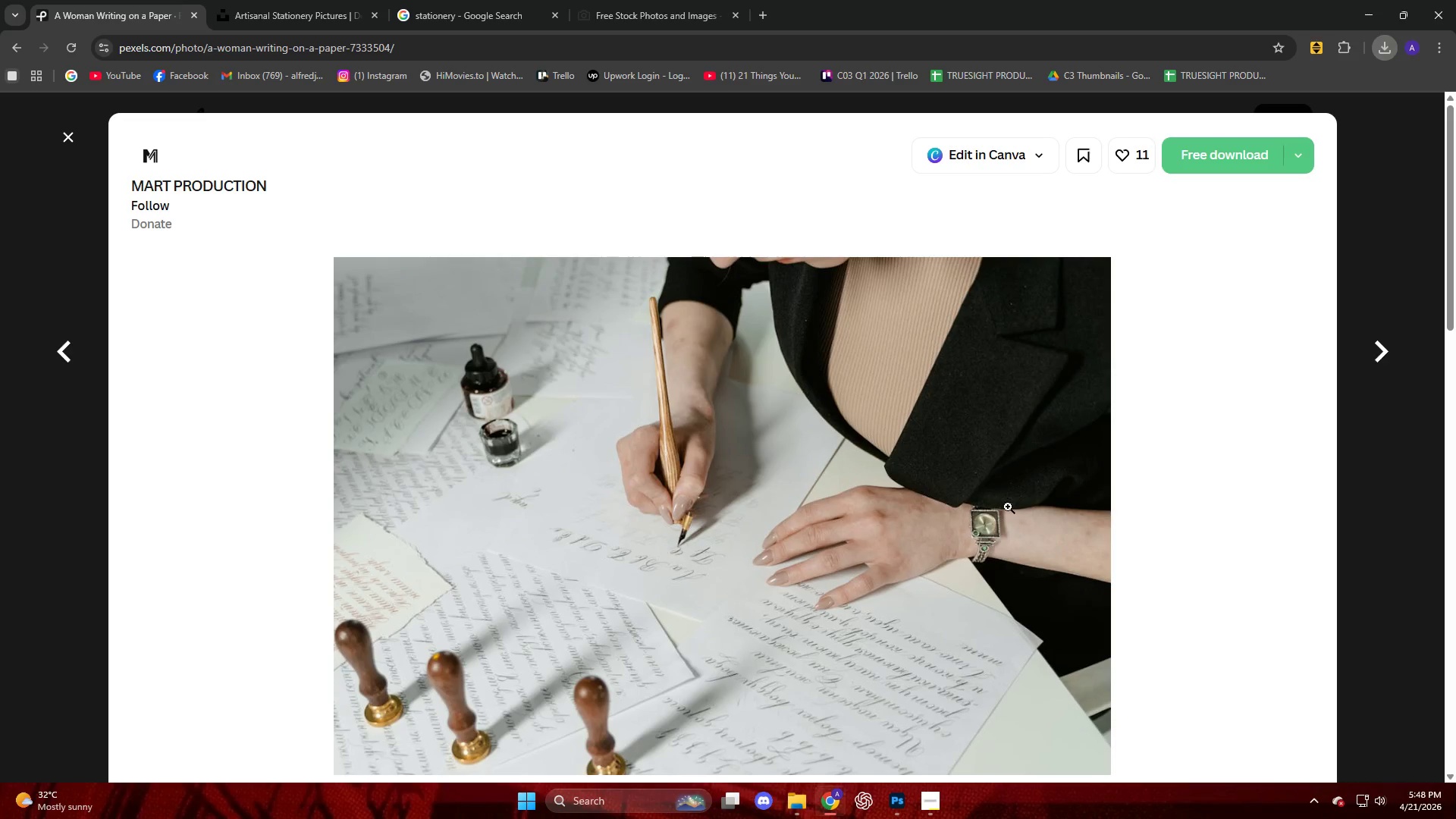 
scroll: coordinate [981, 533], scroll_direction: down, amount: 28.0
 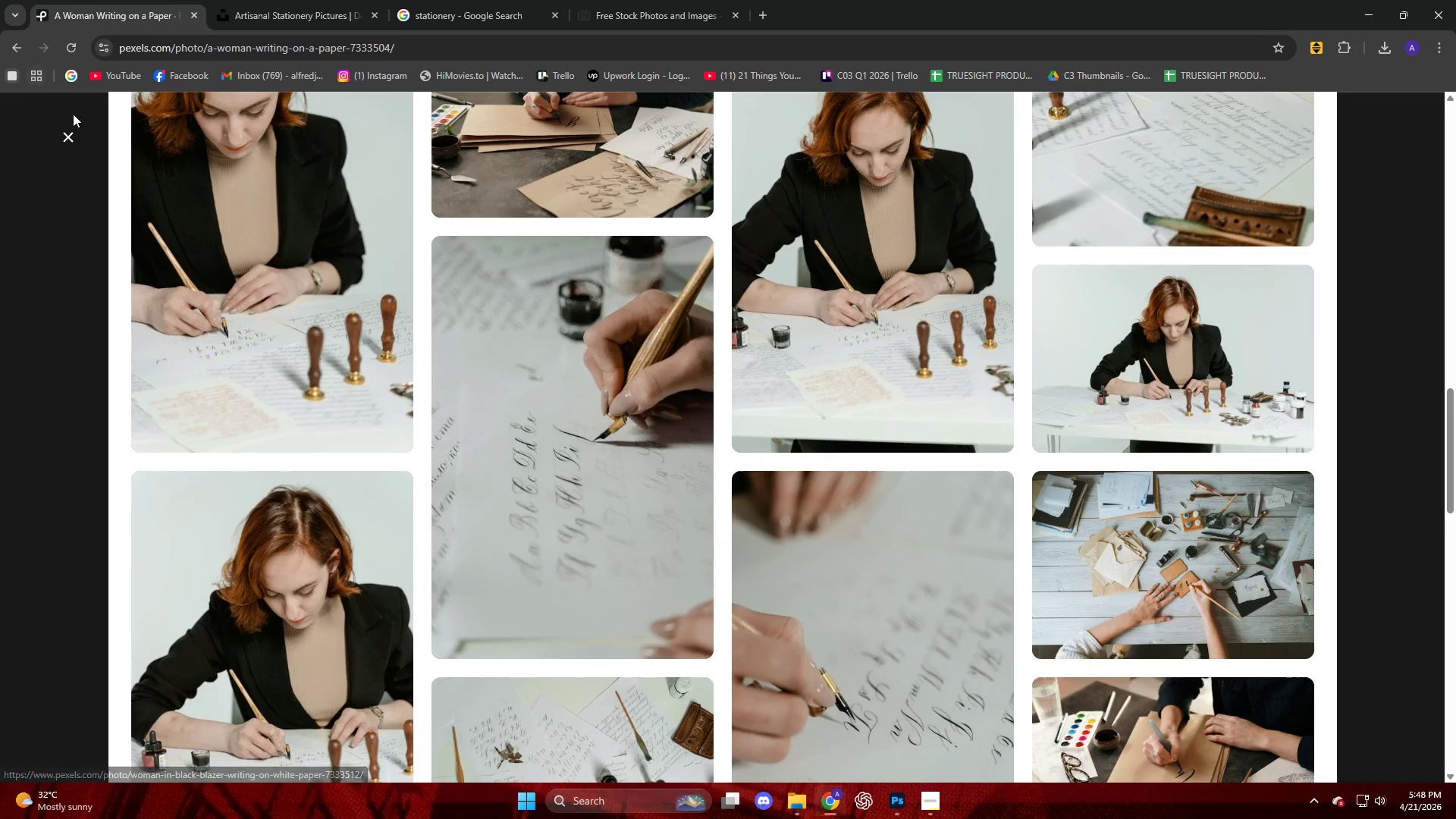 
left_click([69, 135])
 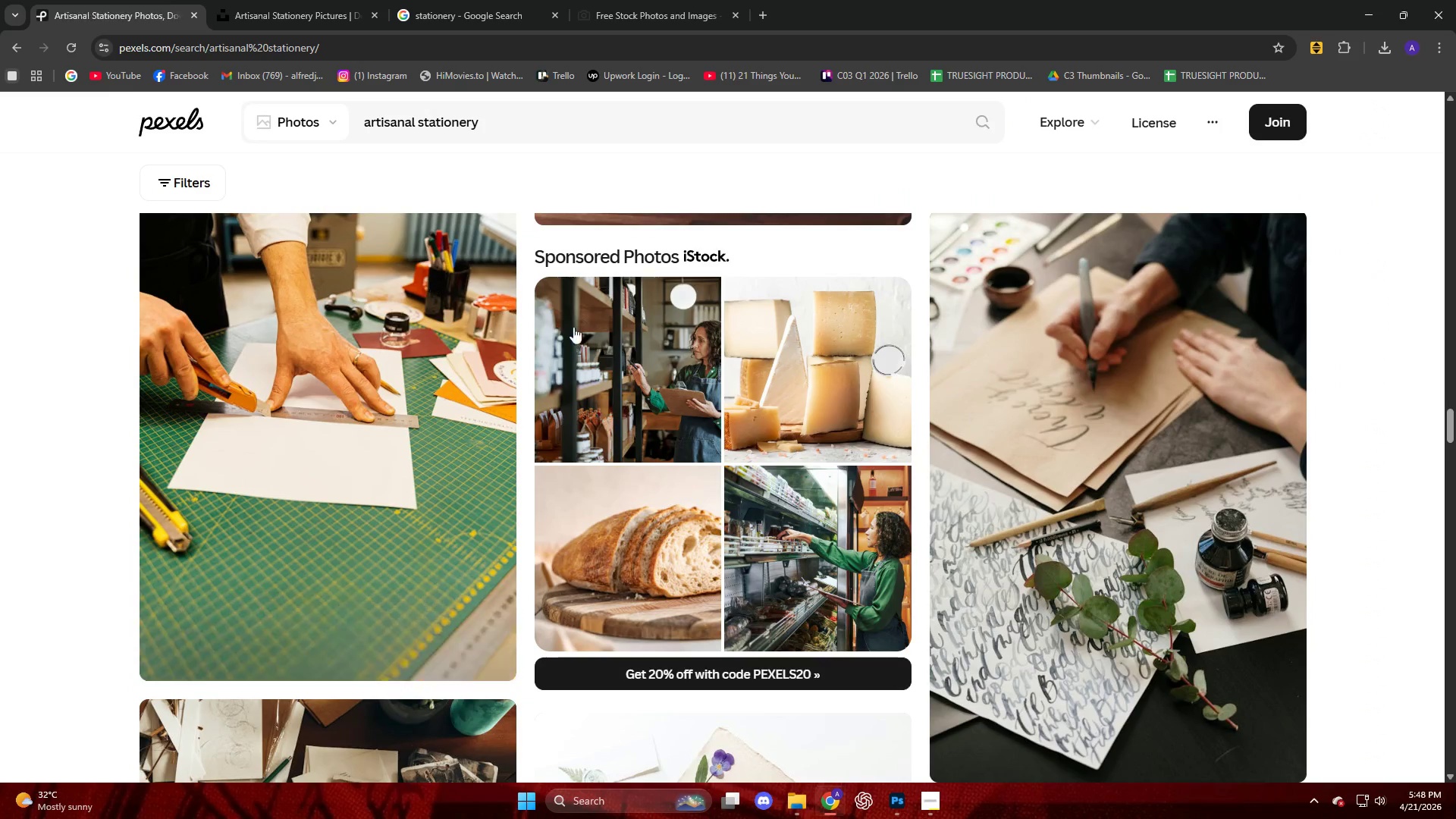 
scroll: coordinate [598, 329], scroll_direction: up, amount: 9.0
 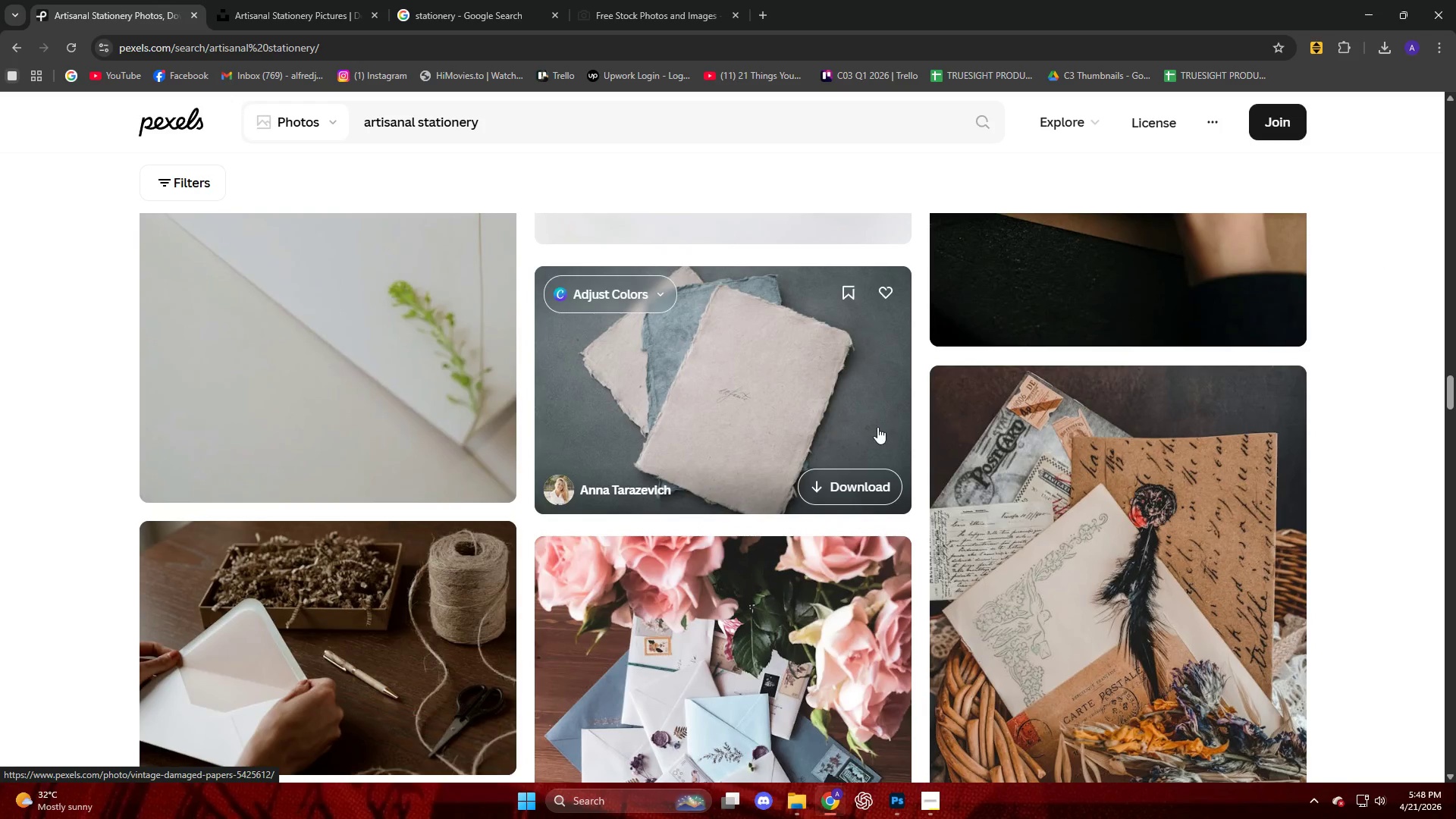 
scroll: coordinate [877, 427], scroll_direction: down, amount: 4.0
 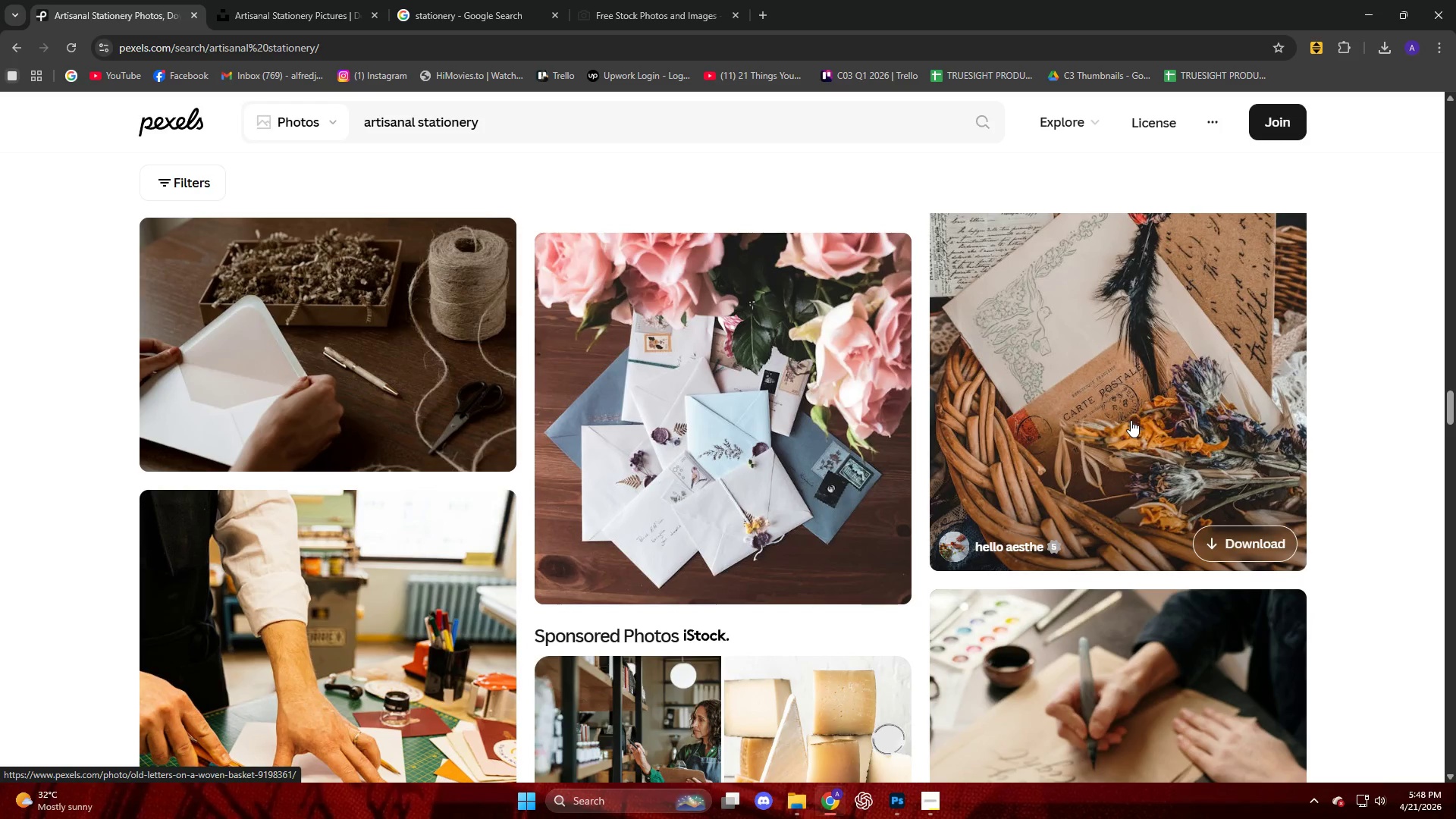 
left_click([1131, 420])
 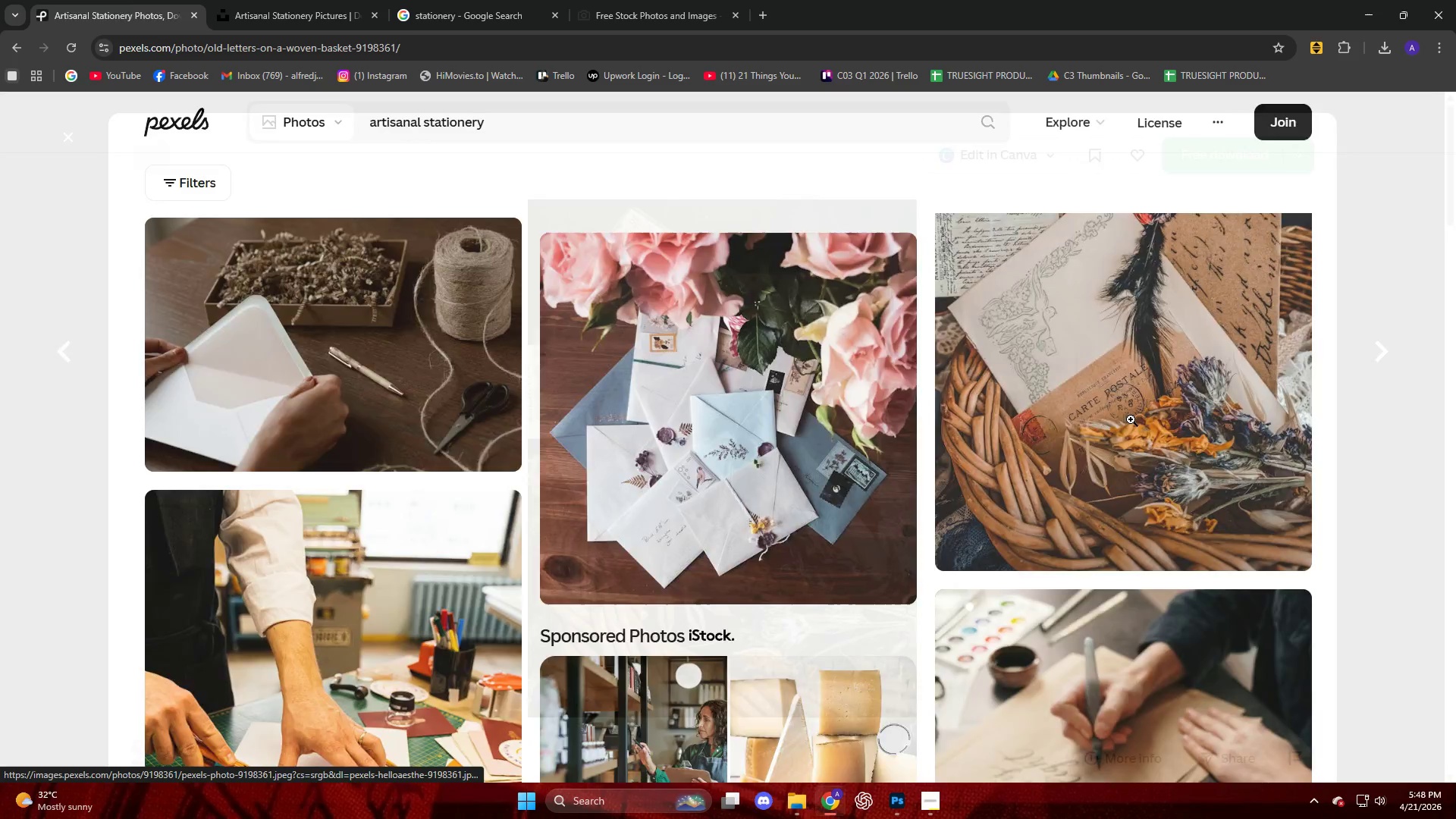 
scroll: coordinate [931, 433], scroll_direction: down, amount: 10.0
 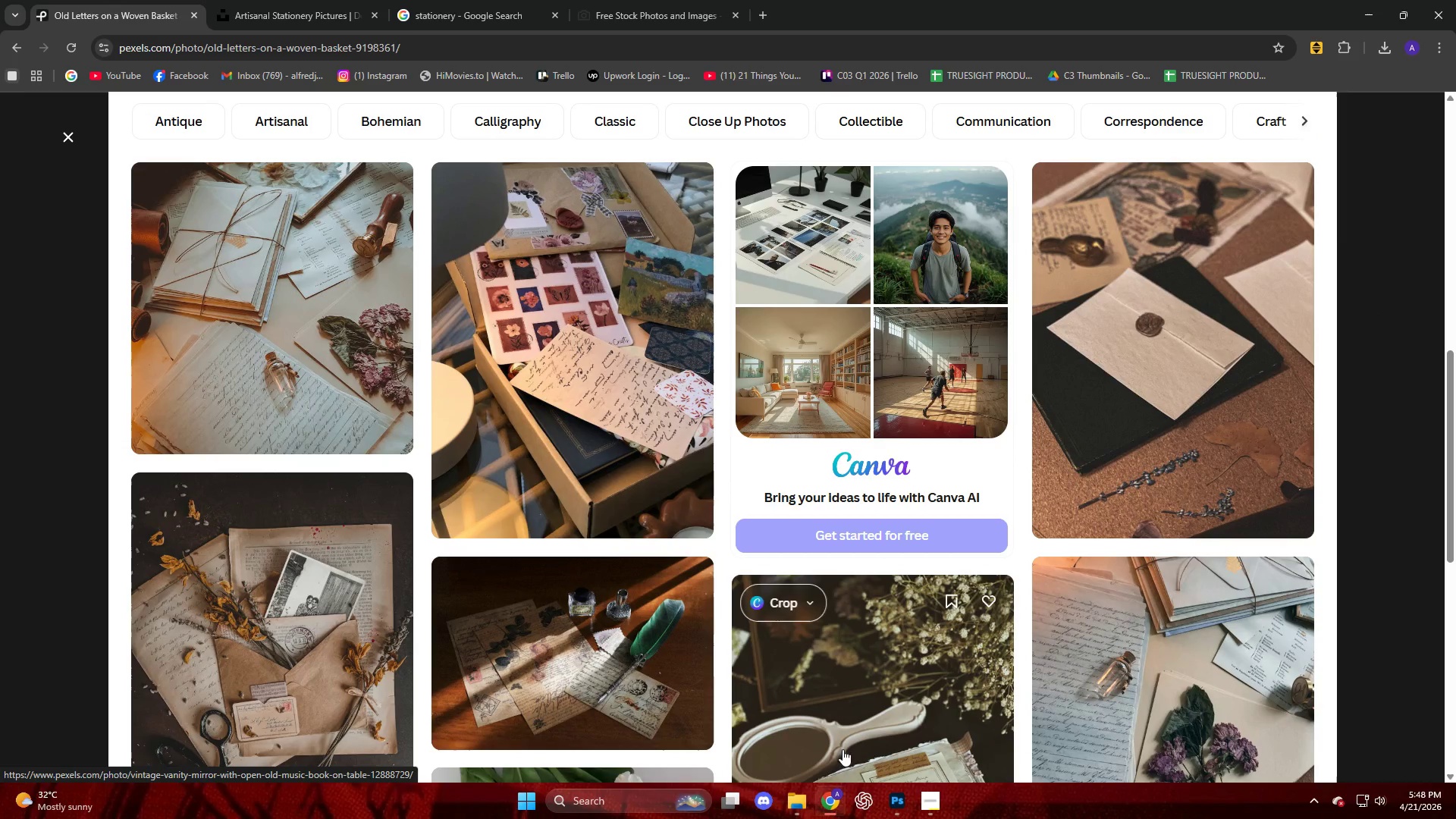 
wait(6.87)
 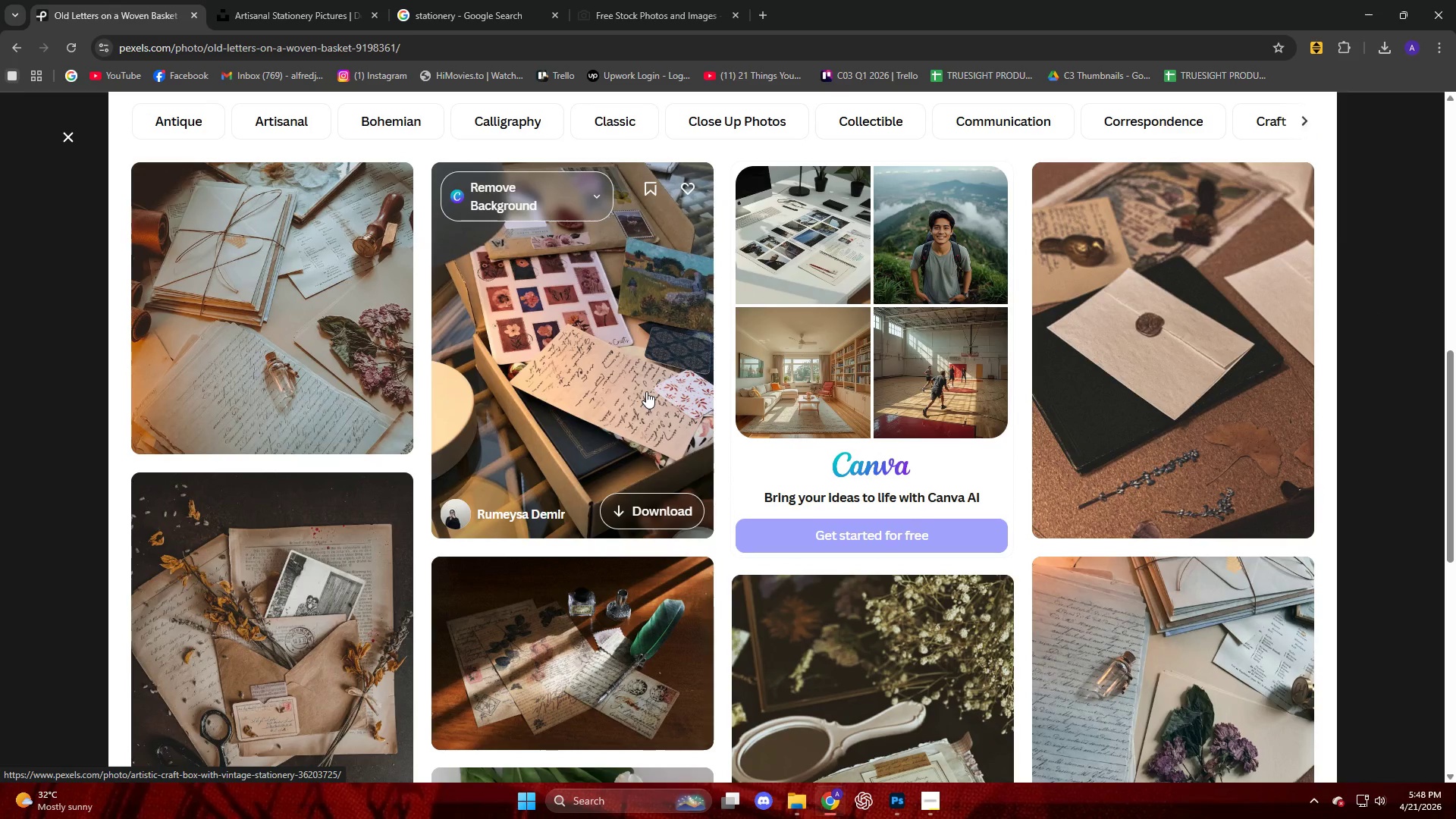 
left_click([740, 741])
 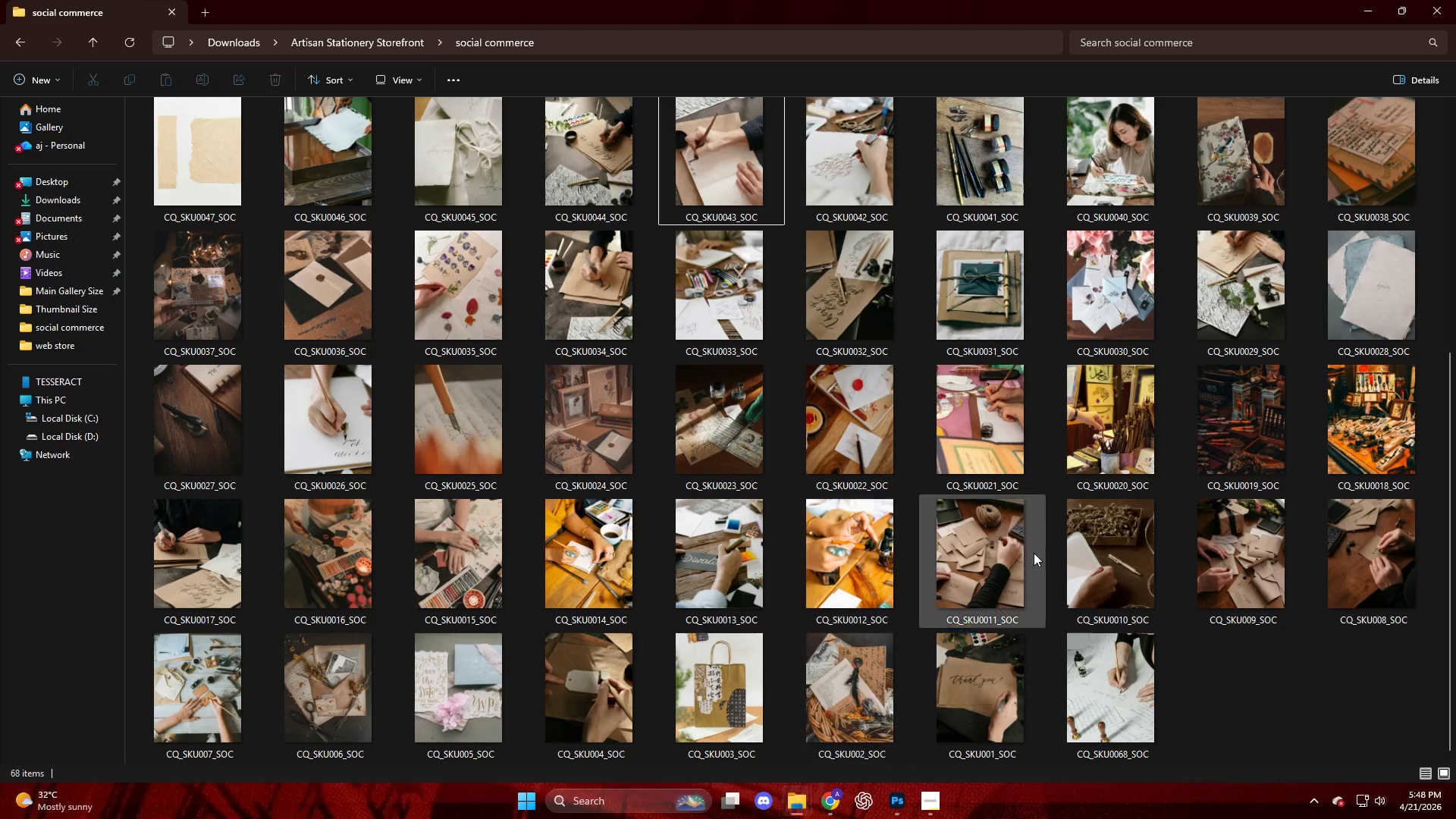 
mouse_move([1188, 469])
 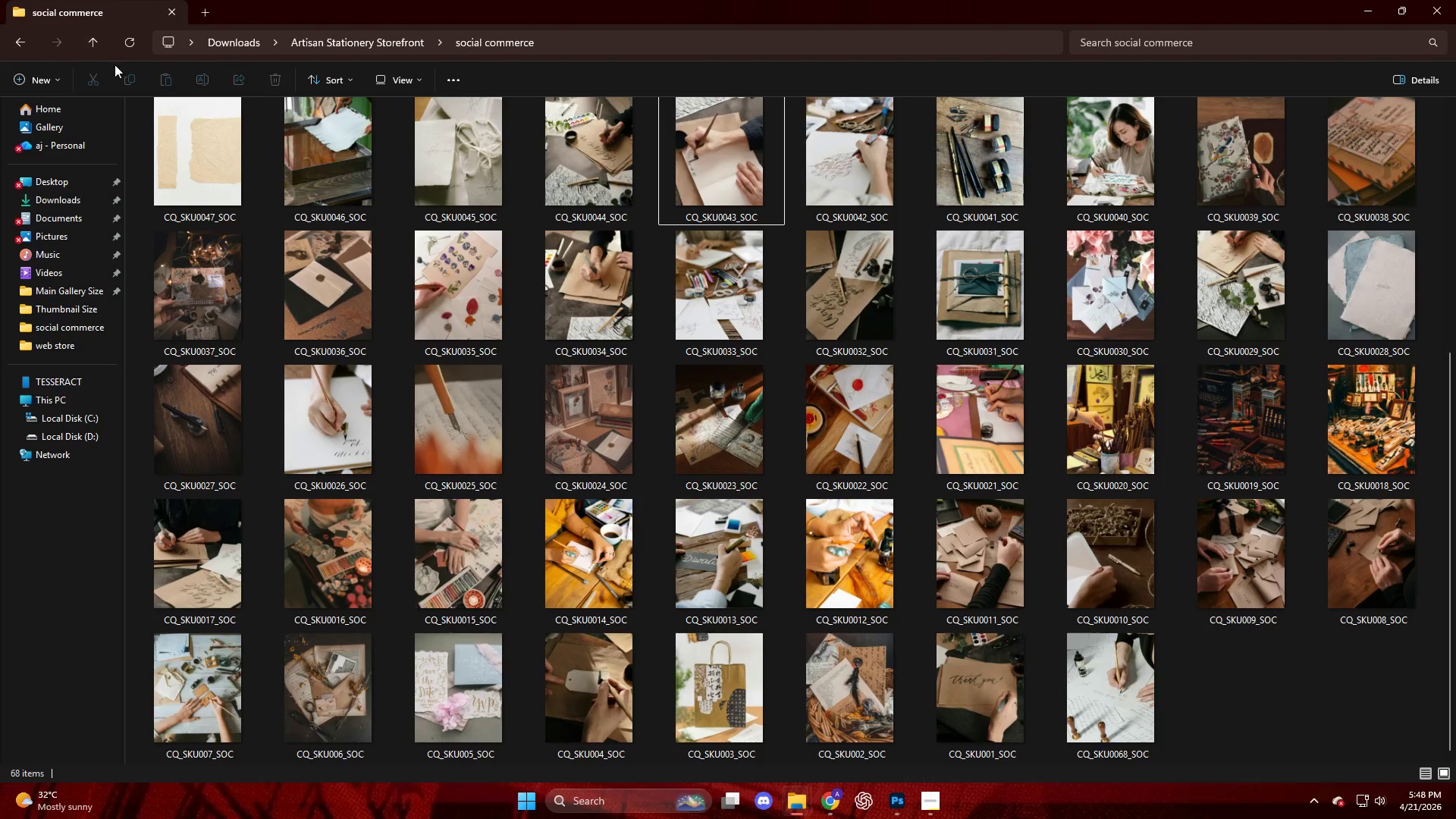 
wait(5.87)
 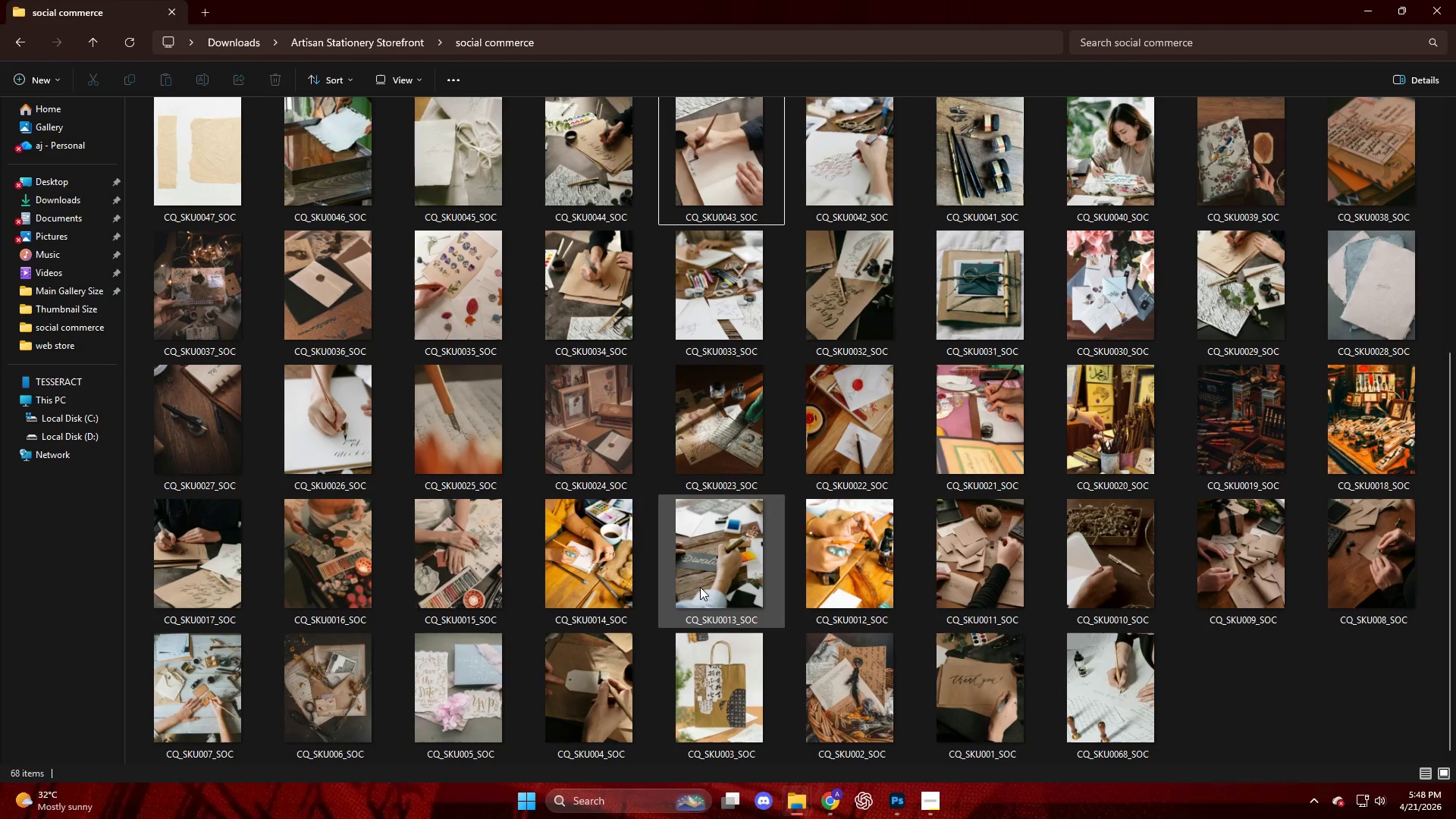 
left_click([126, 40])
 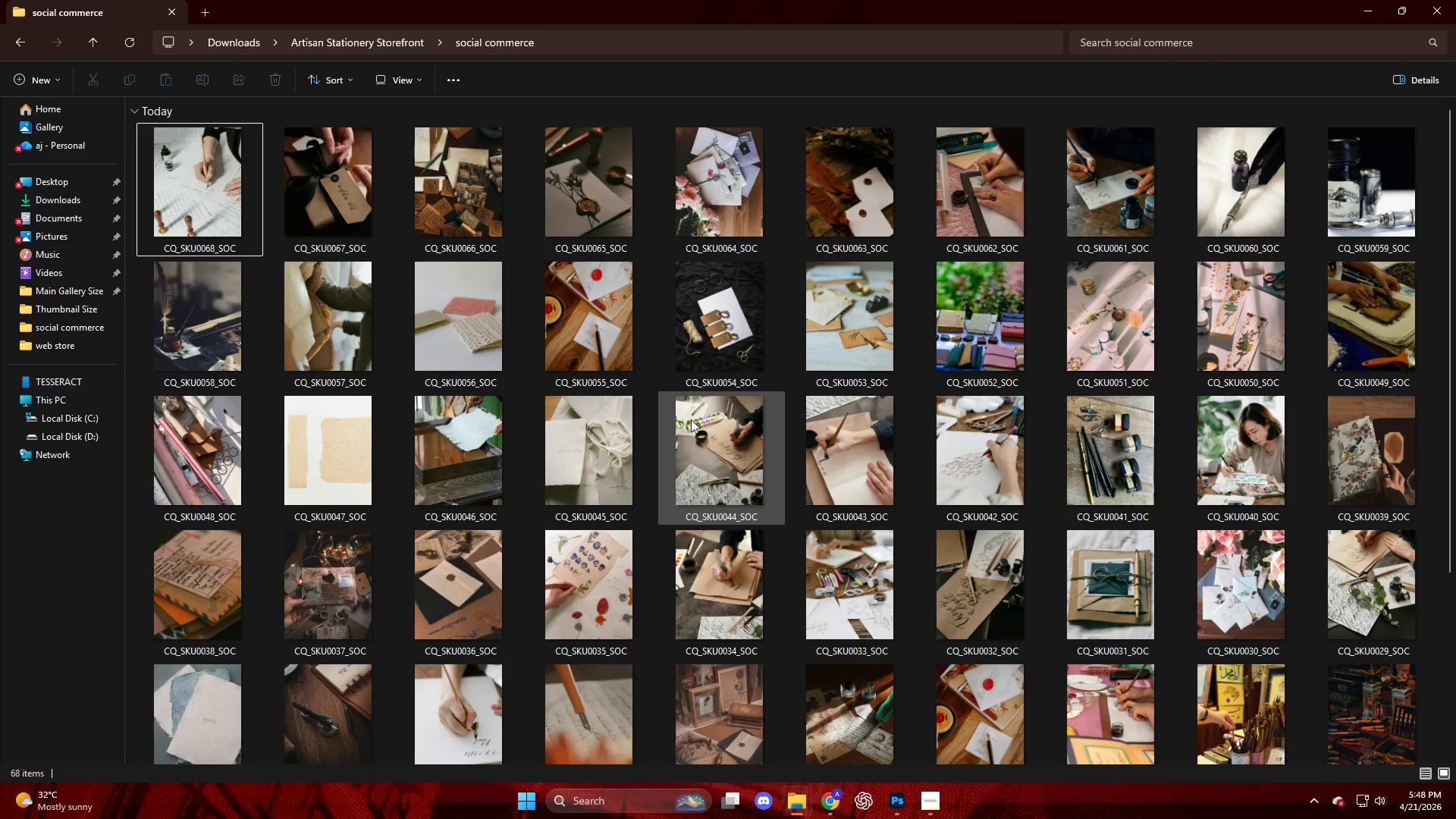 
scroll: coordinate [658, 418], scroll_direction: down, amount: 3.0
 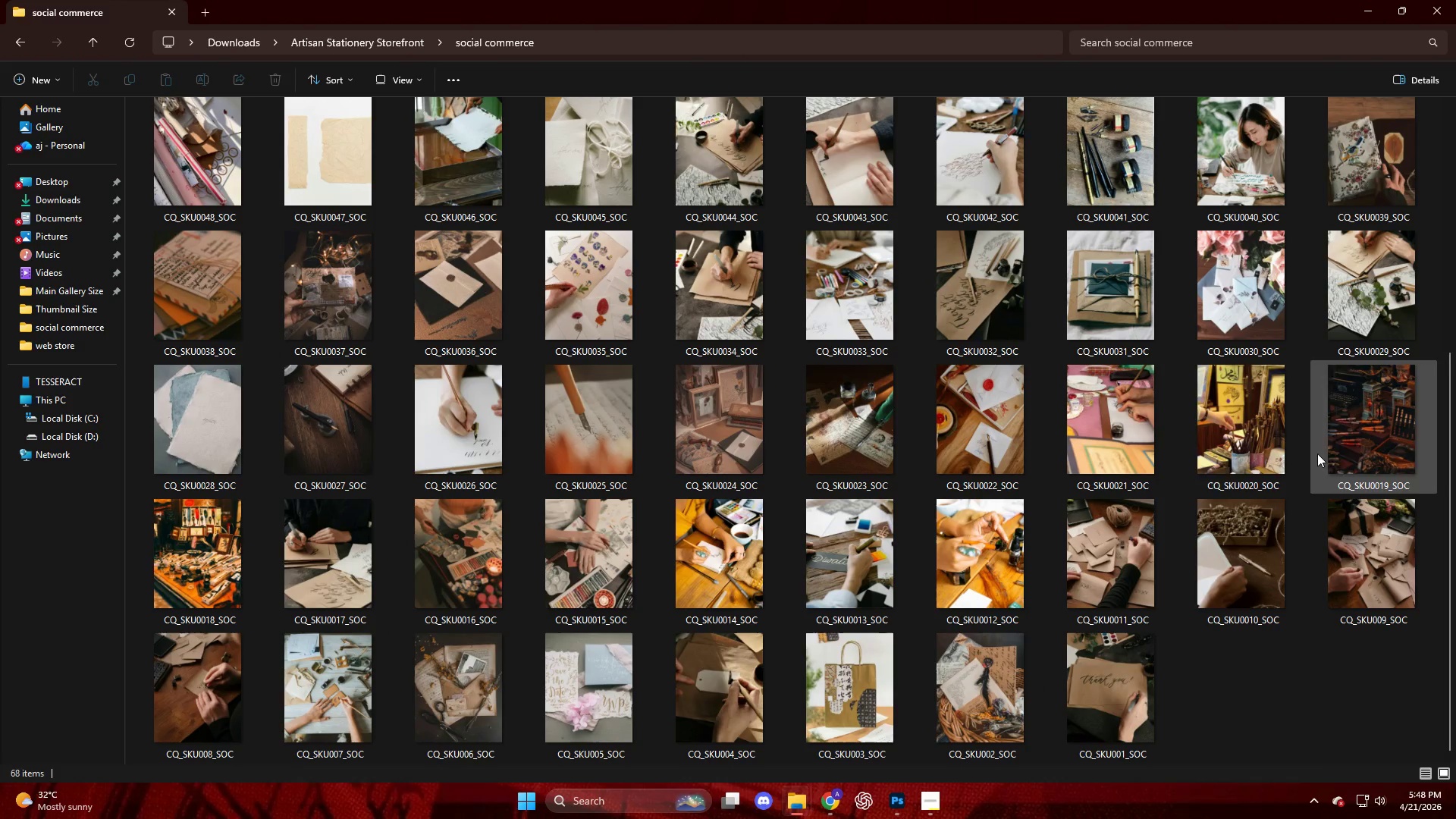 
wait(11.99)
 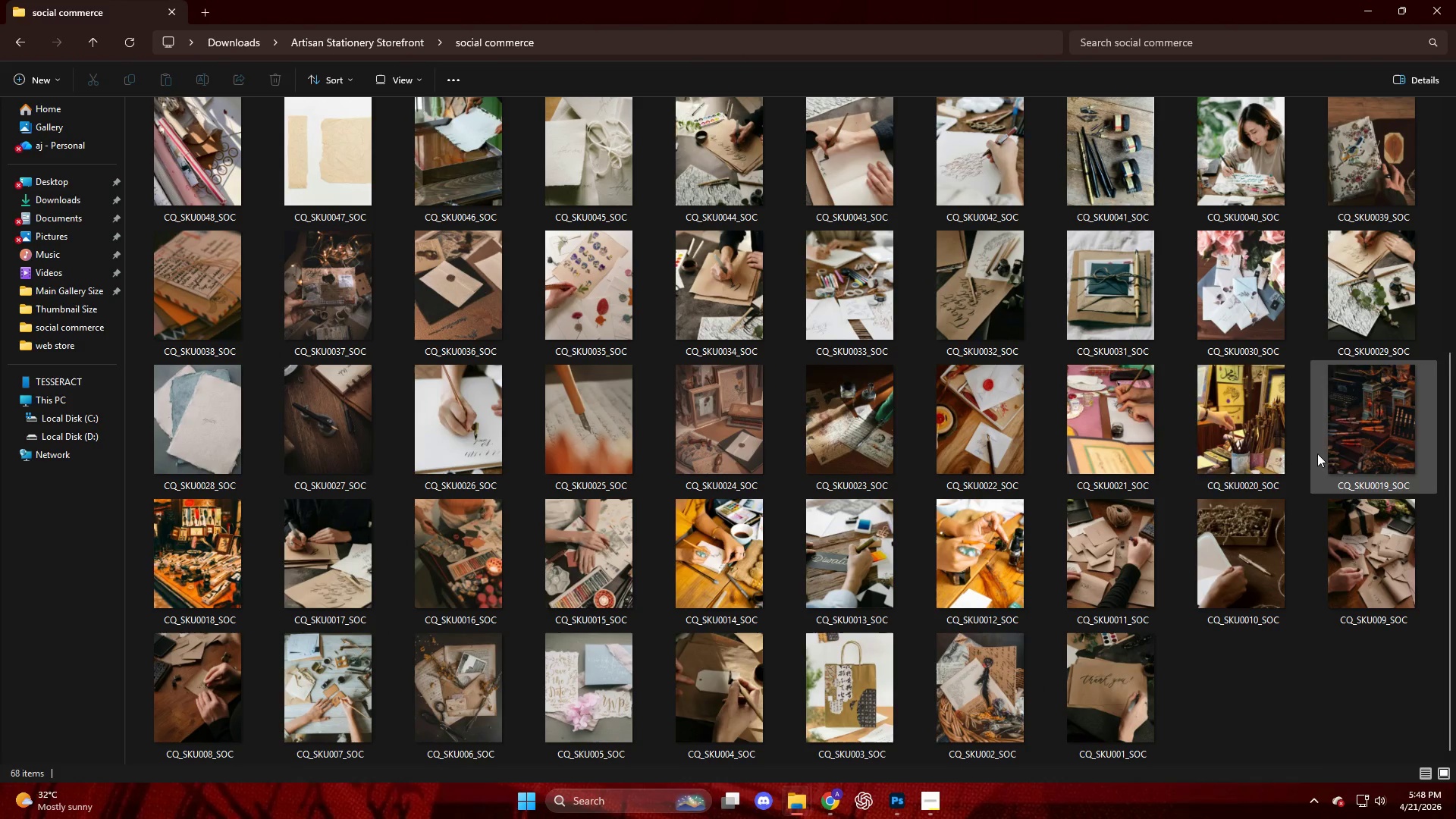 
left_click([824, 804])
 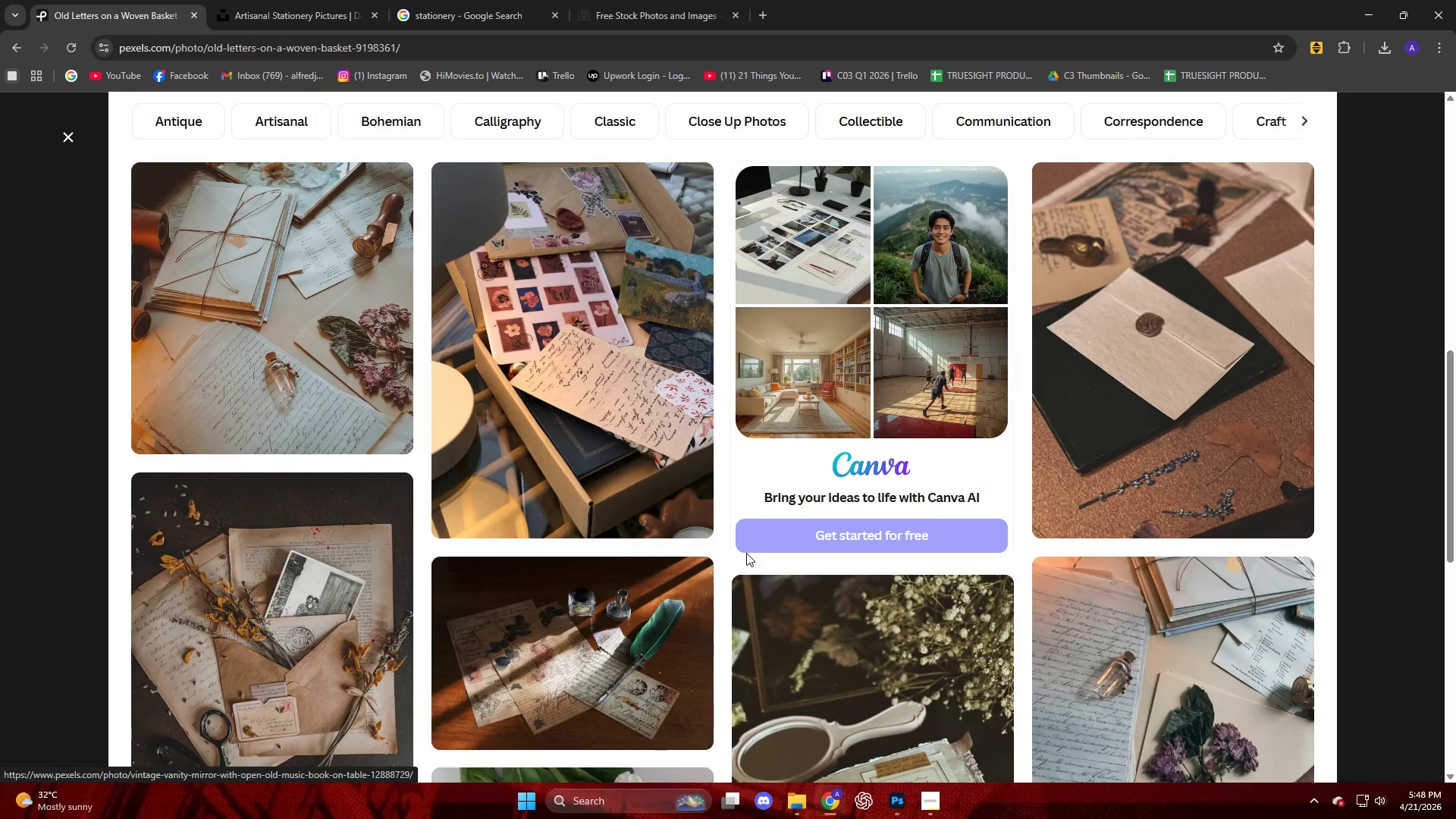 
left_click([325, 416])
 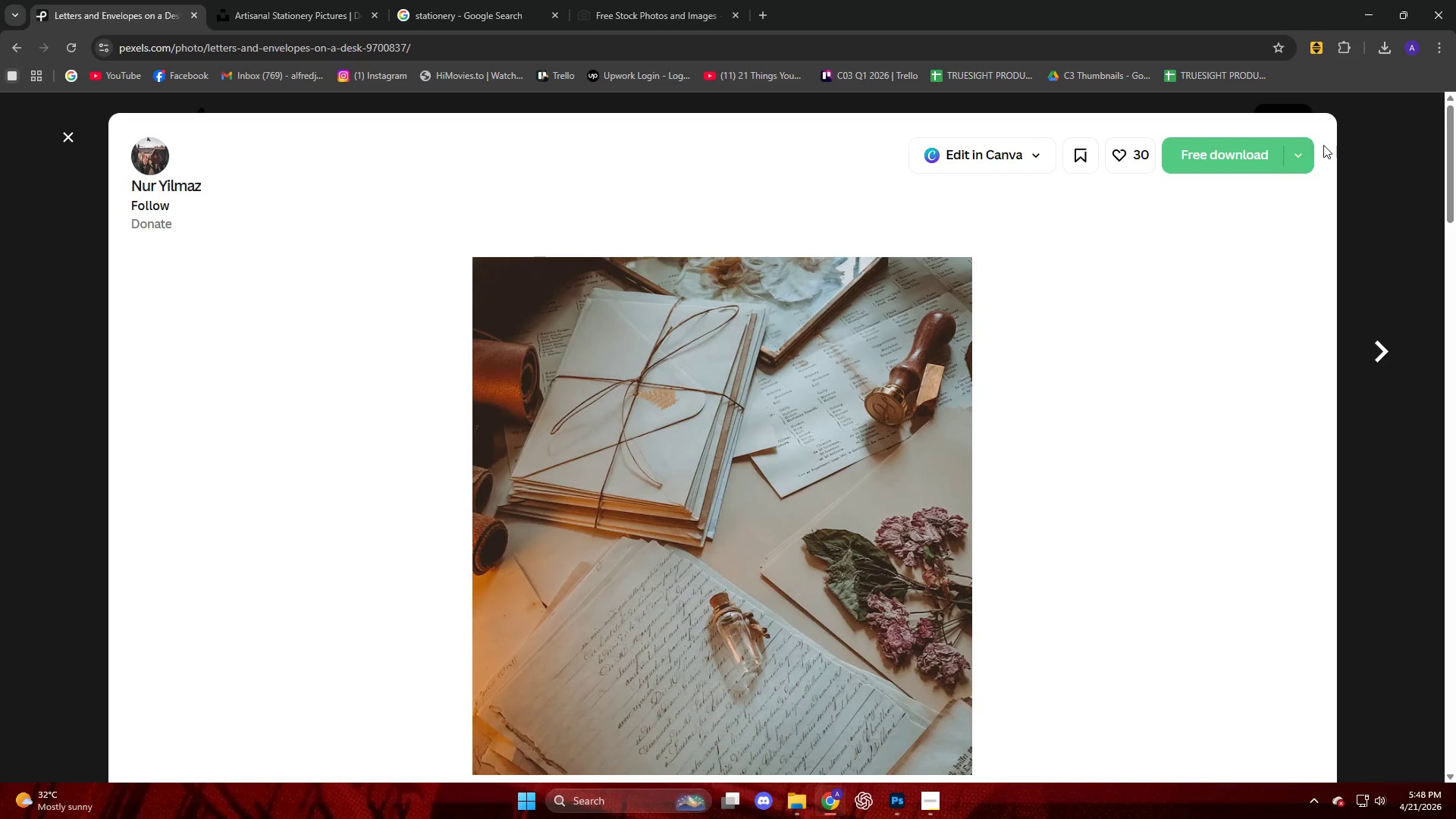 
scroll: coordinate [586, 495], scroll_direction: up, amount: 1.0
 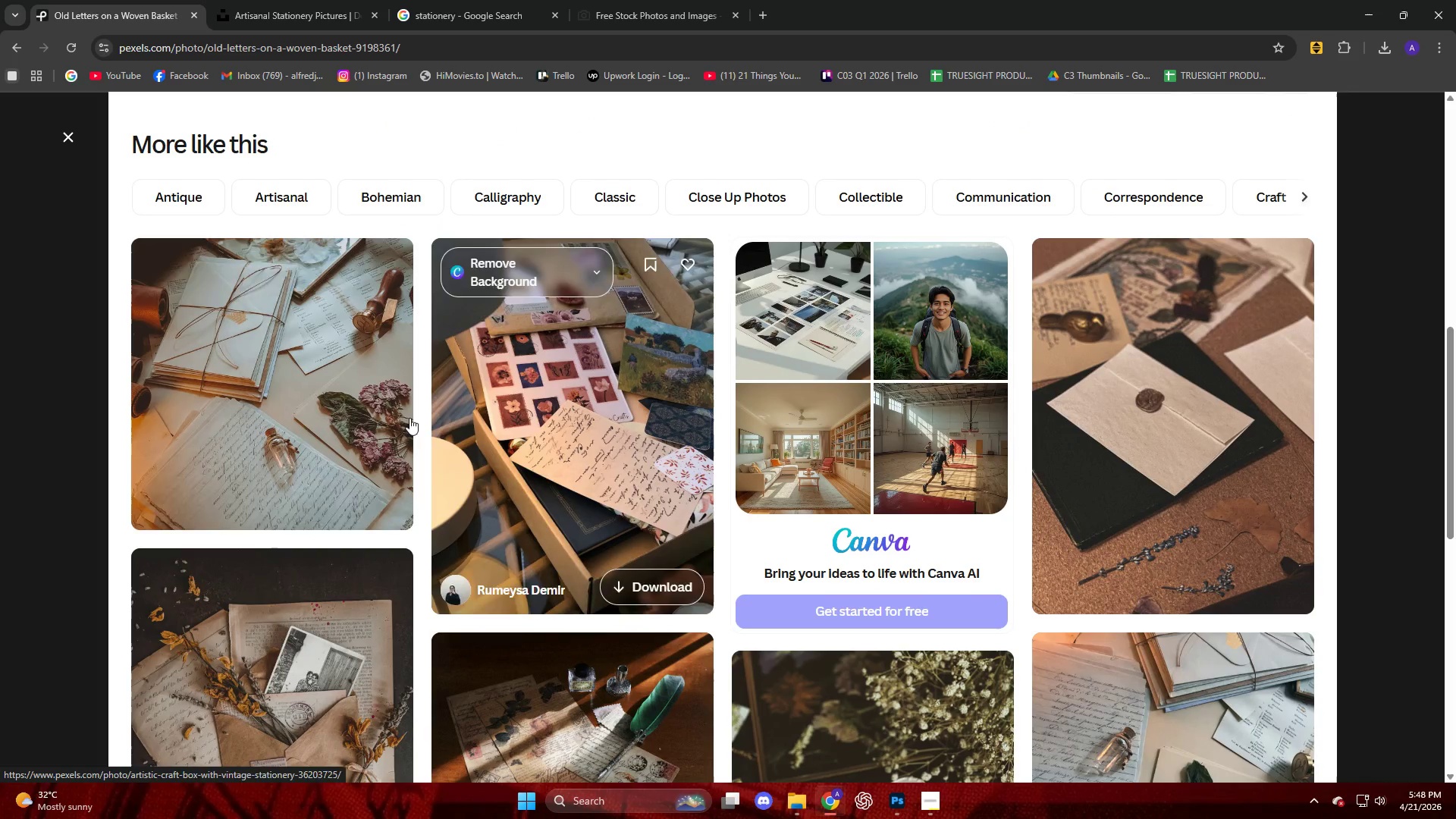 
left_click([1244, 151])
 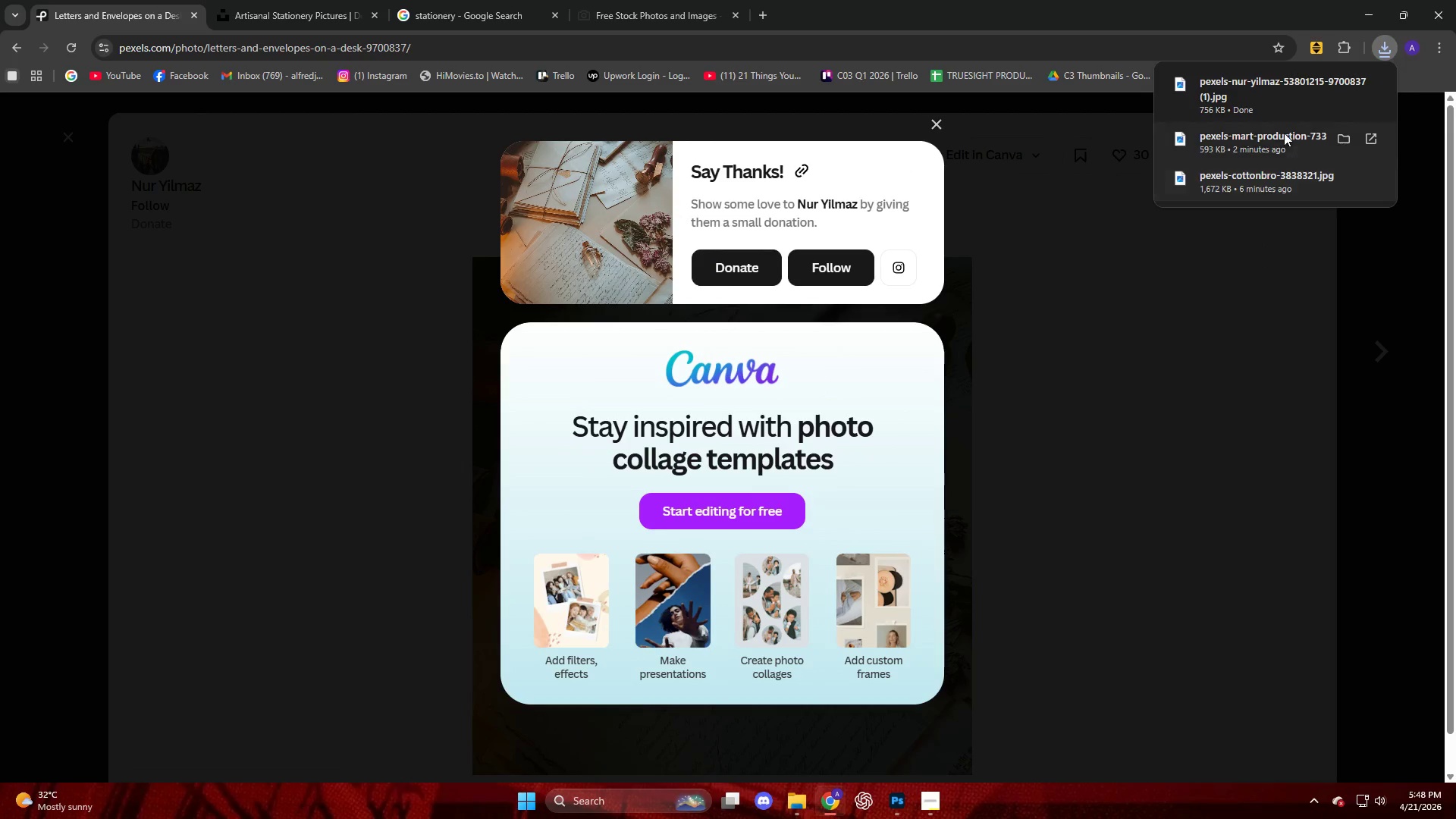 
left_click_drag(start_coordinate=[1258, 108], to_coordinate=[623, 375])
 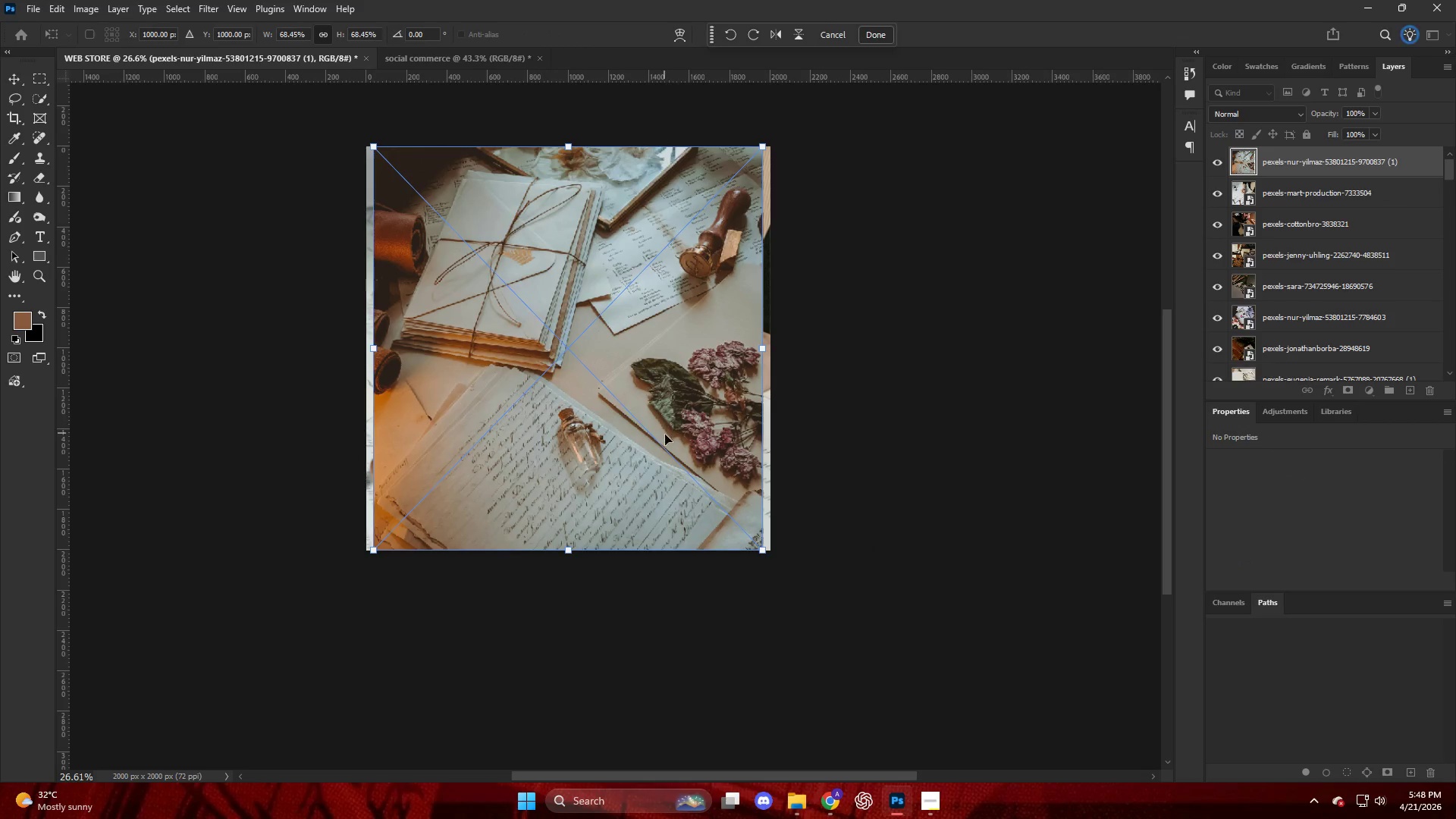 
hold_key(key=AltLeft, duration=0.45)
scroll: coordinate [684, 434], scroll_direction: up, amount: 4.0
 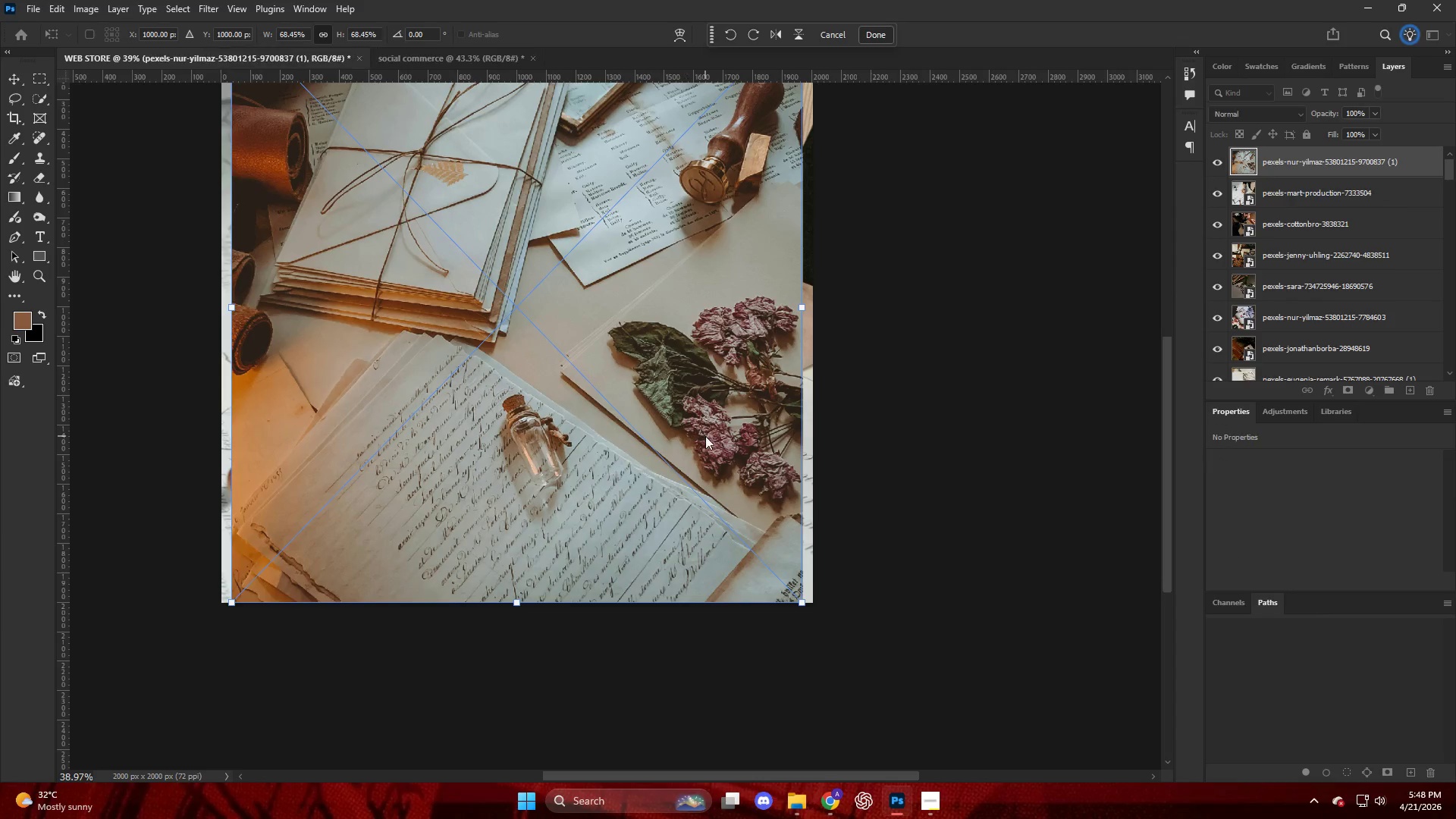 
left_click([1004, 422])
 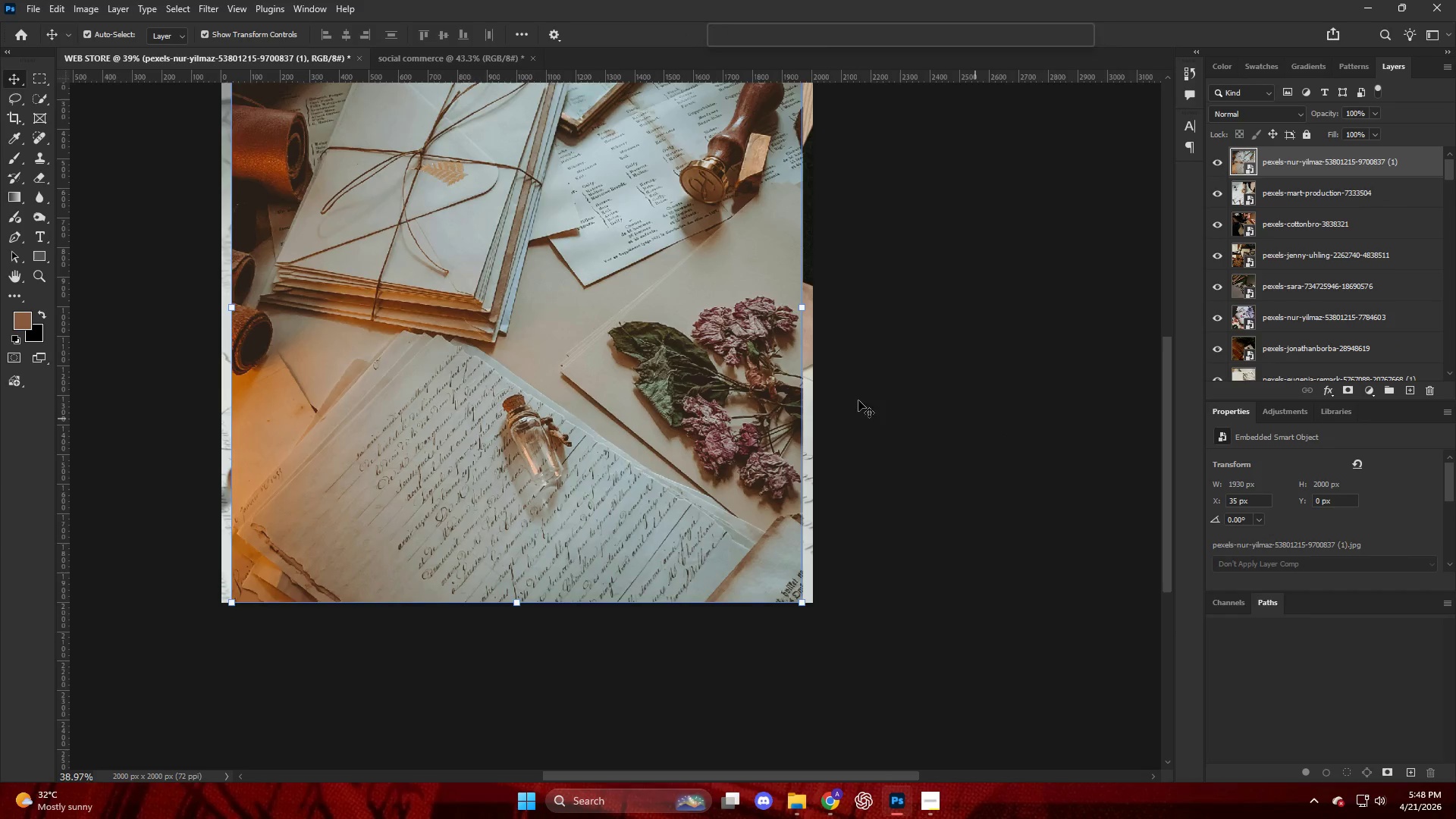 
scroll: coordinate [824, 388], scroll_direction: up, amount: 11.0
 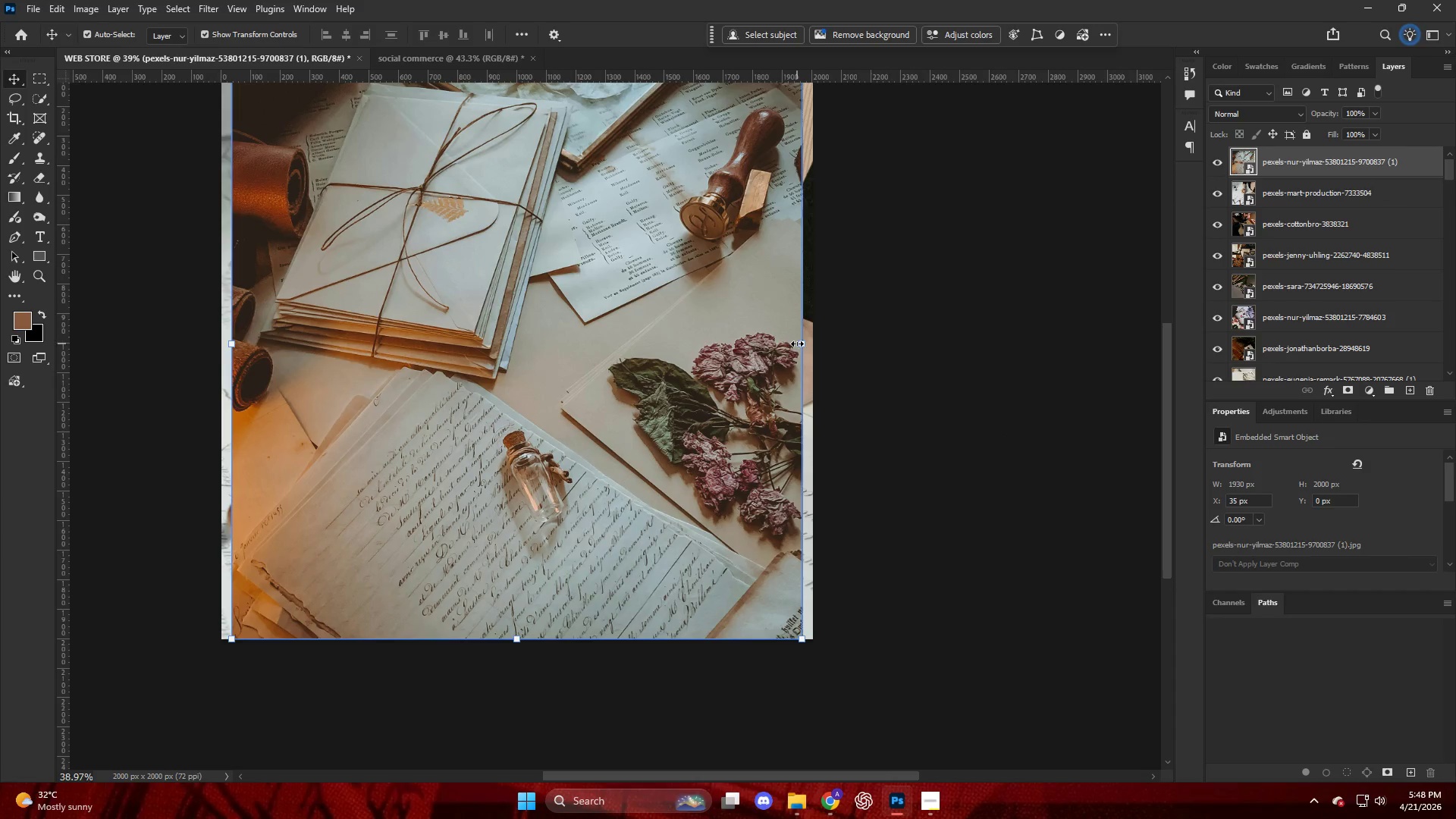 
left_click_drag(start_coordinate=[802, 344], to_coordinate=[817, 347])
 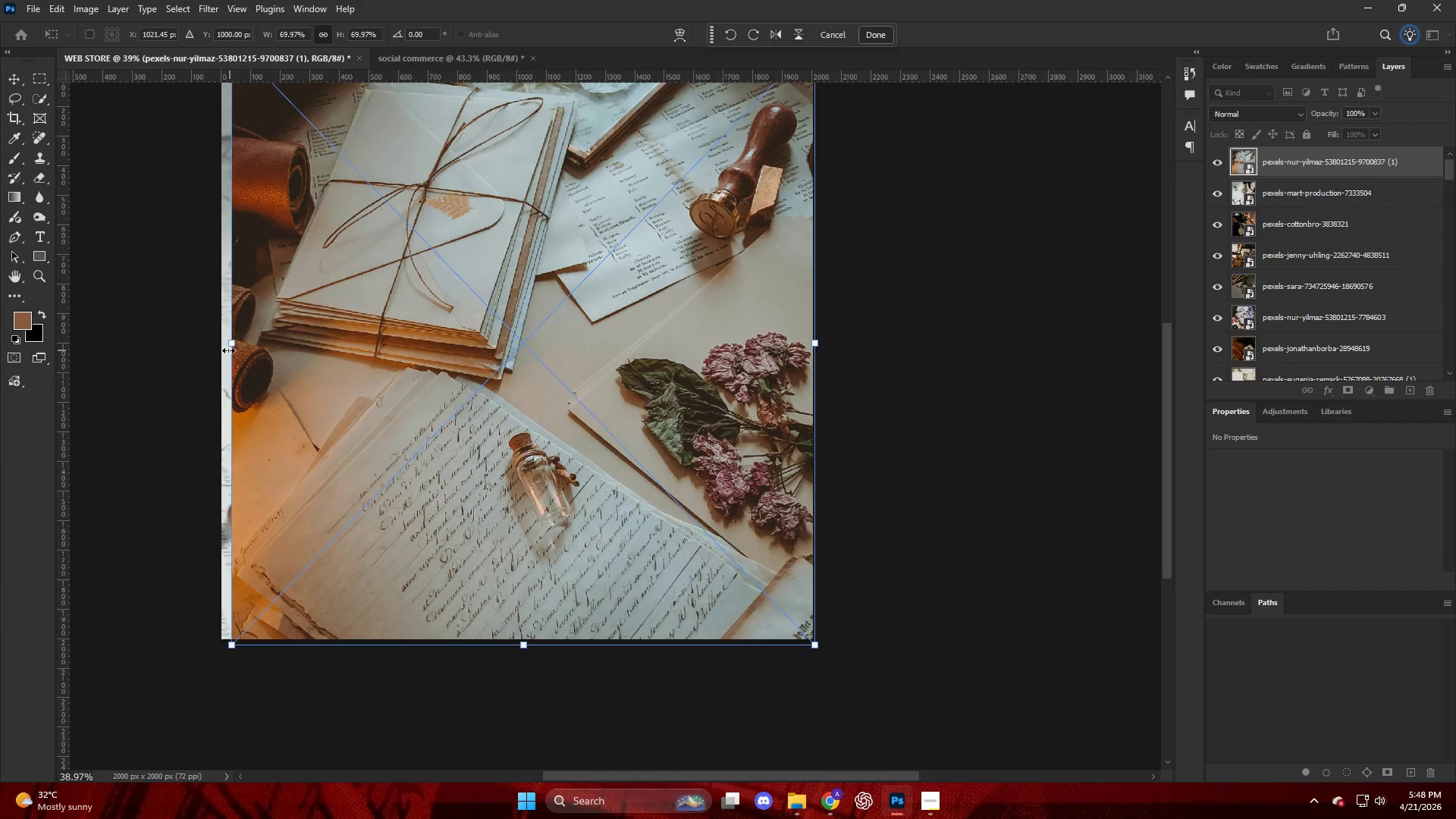 
left_click_drag(start_coordinate=[236, 344], to_coordinate=[218, 347])
 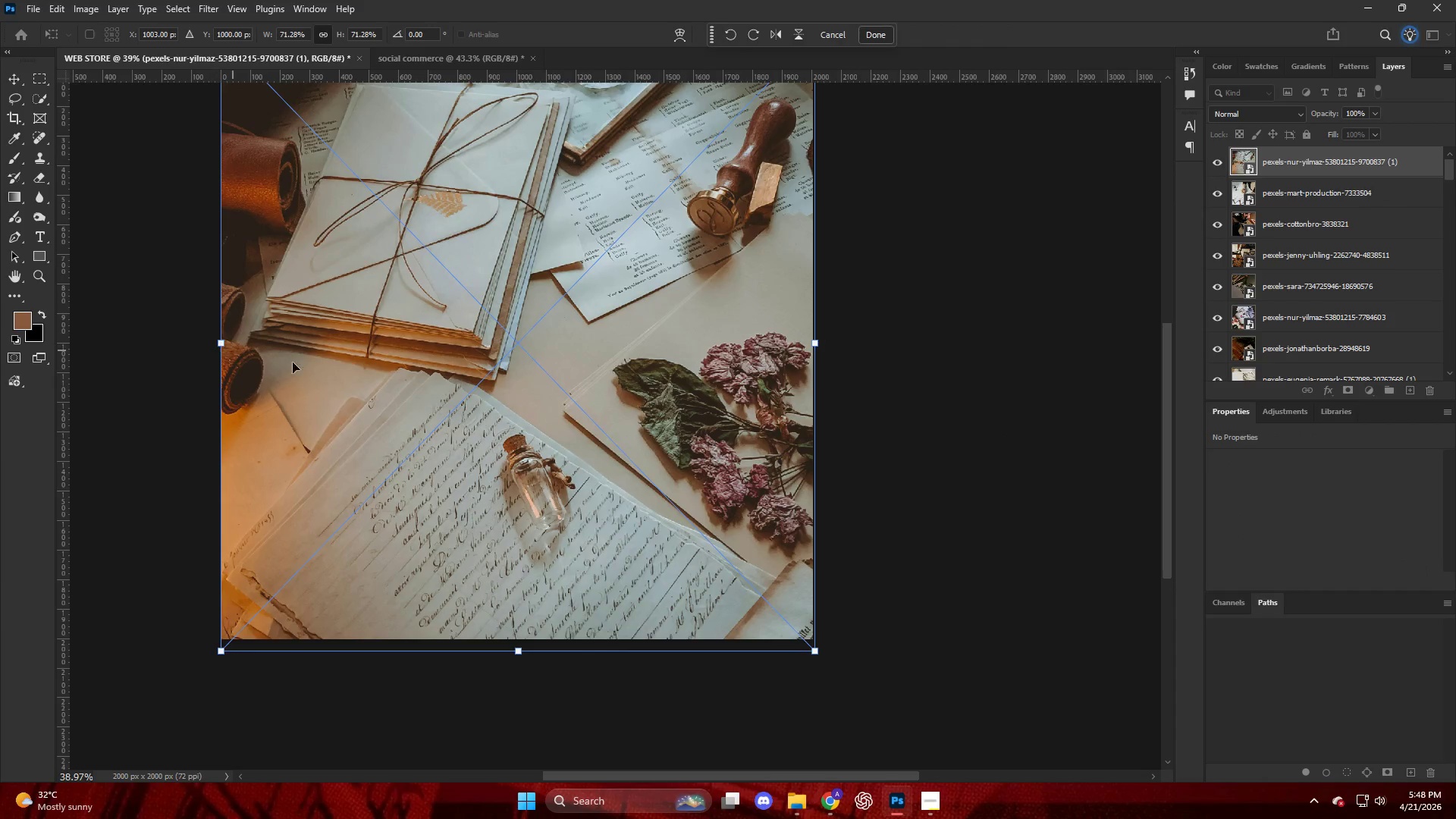 
left_click([952, 438])
 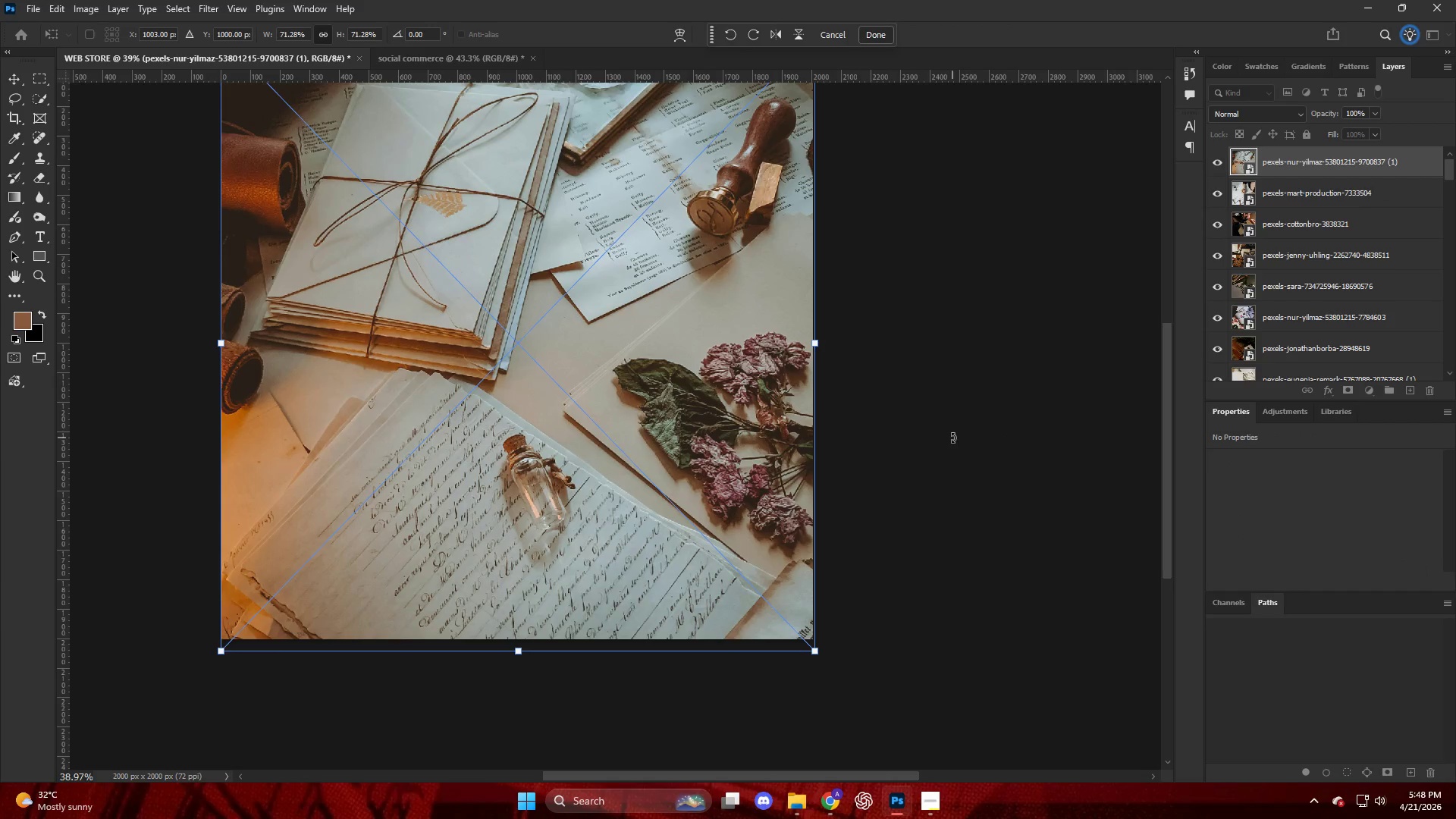 
key(Enter)
 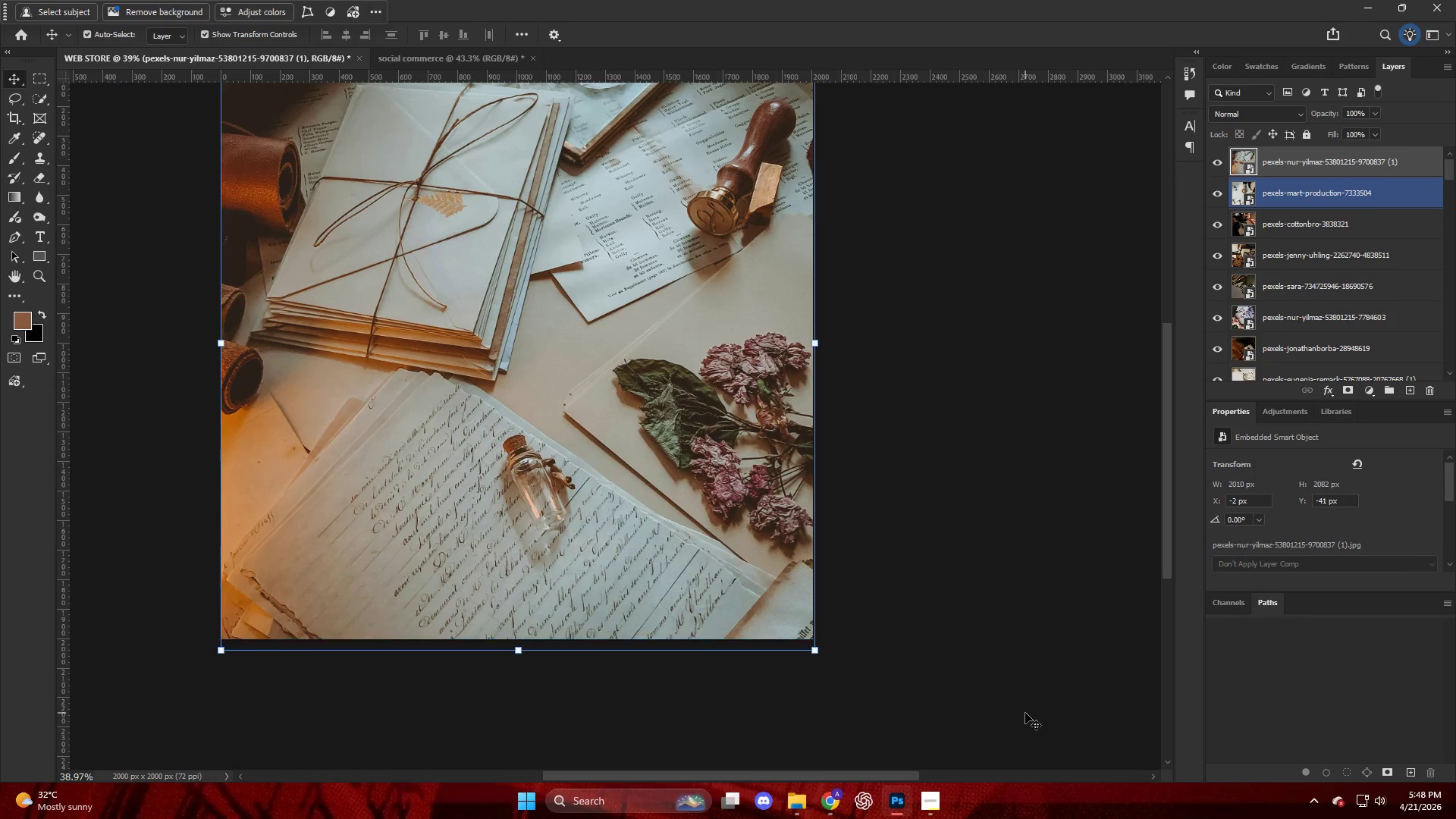 
left_click([1006, 700])
 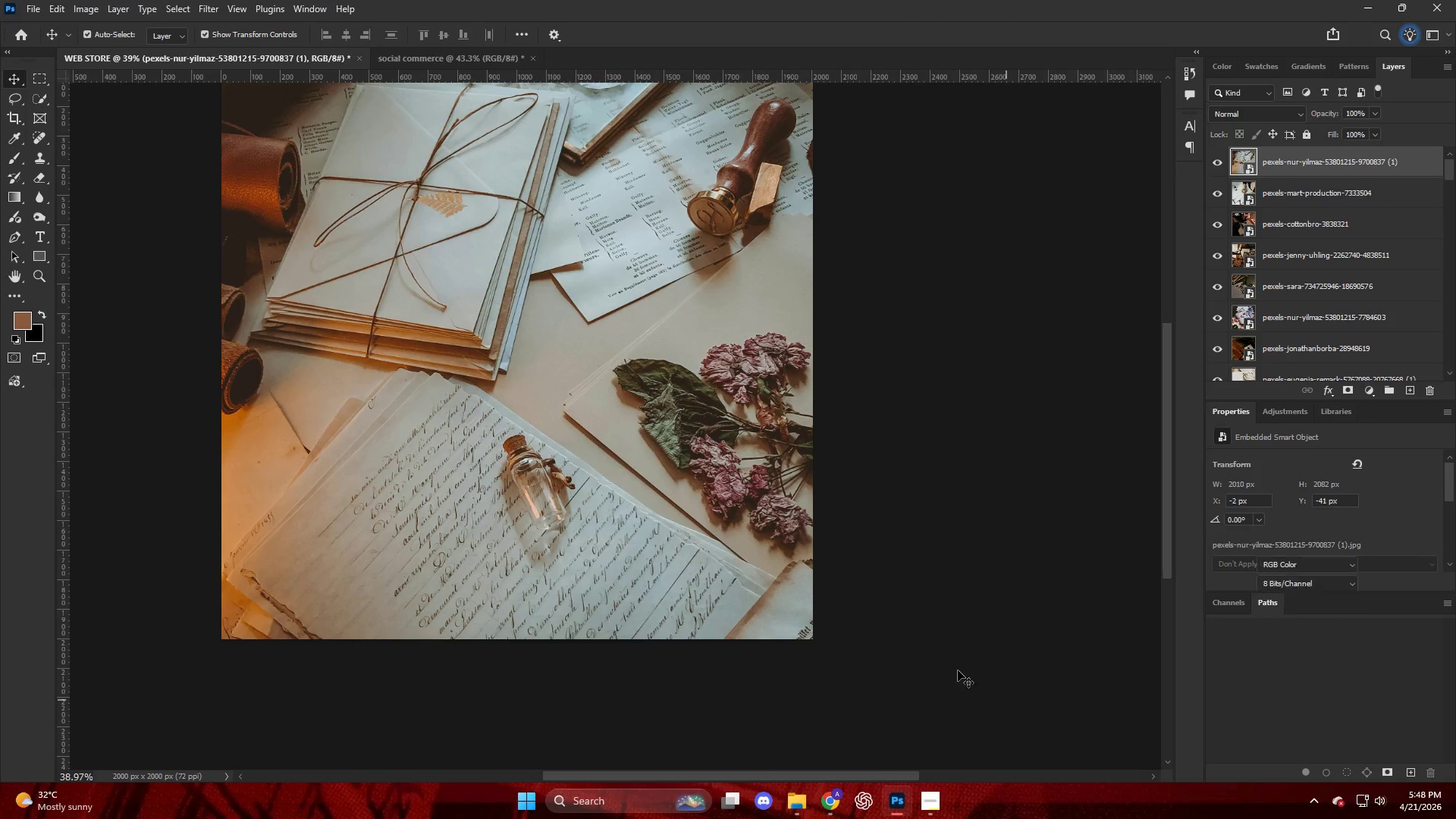 
hold_key(key=AltLeft, duration=0.67)
scroll: coordinate [761, 503], scroll_direction: down, amount: 5.0
 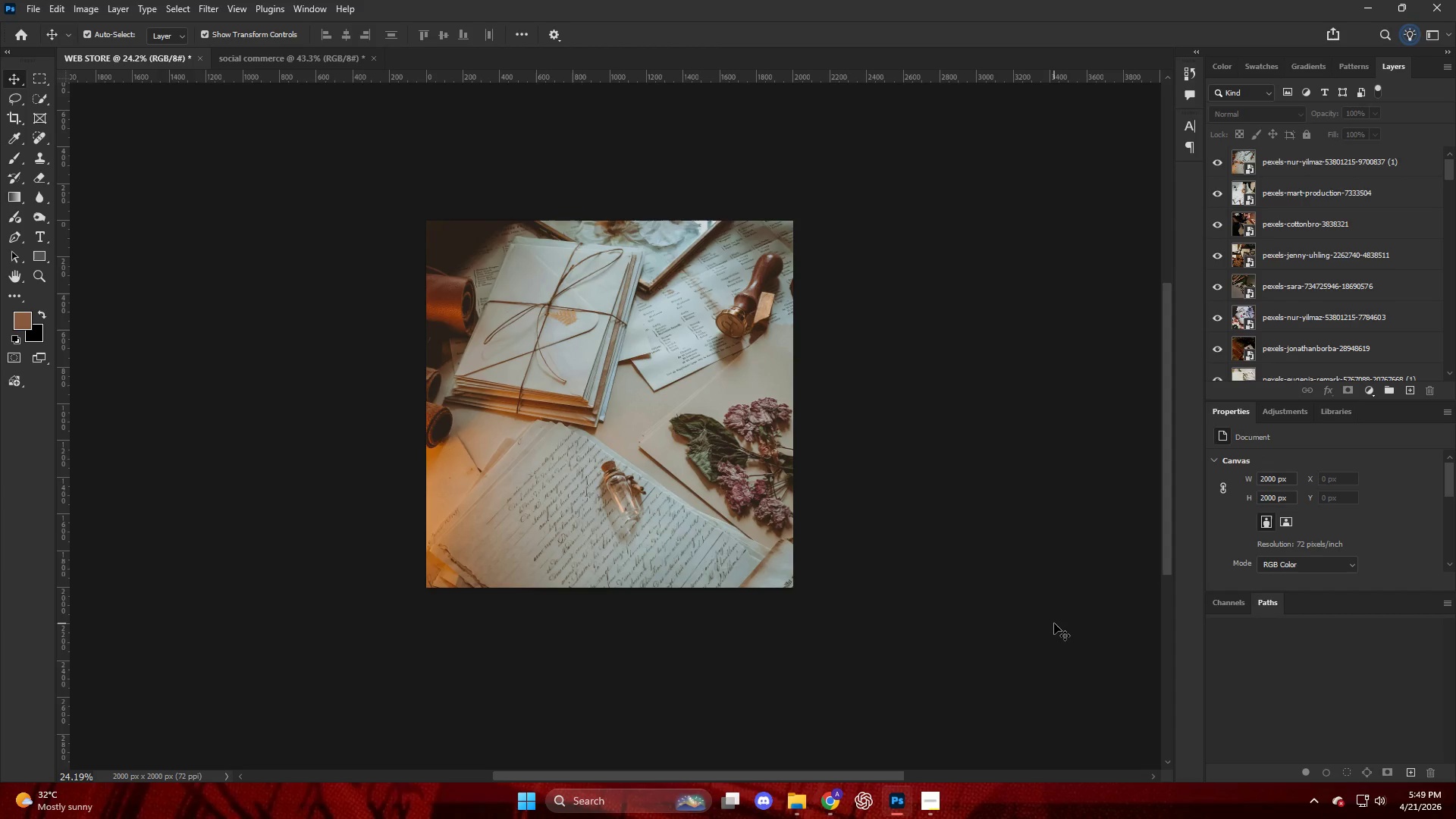 
key(Alt+Control+Shift+W)
 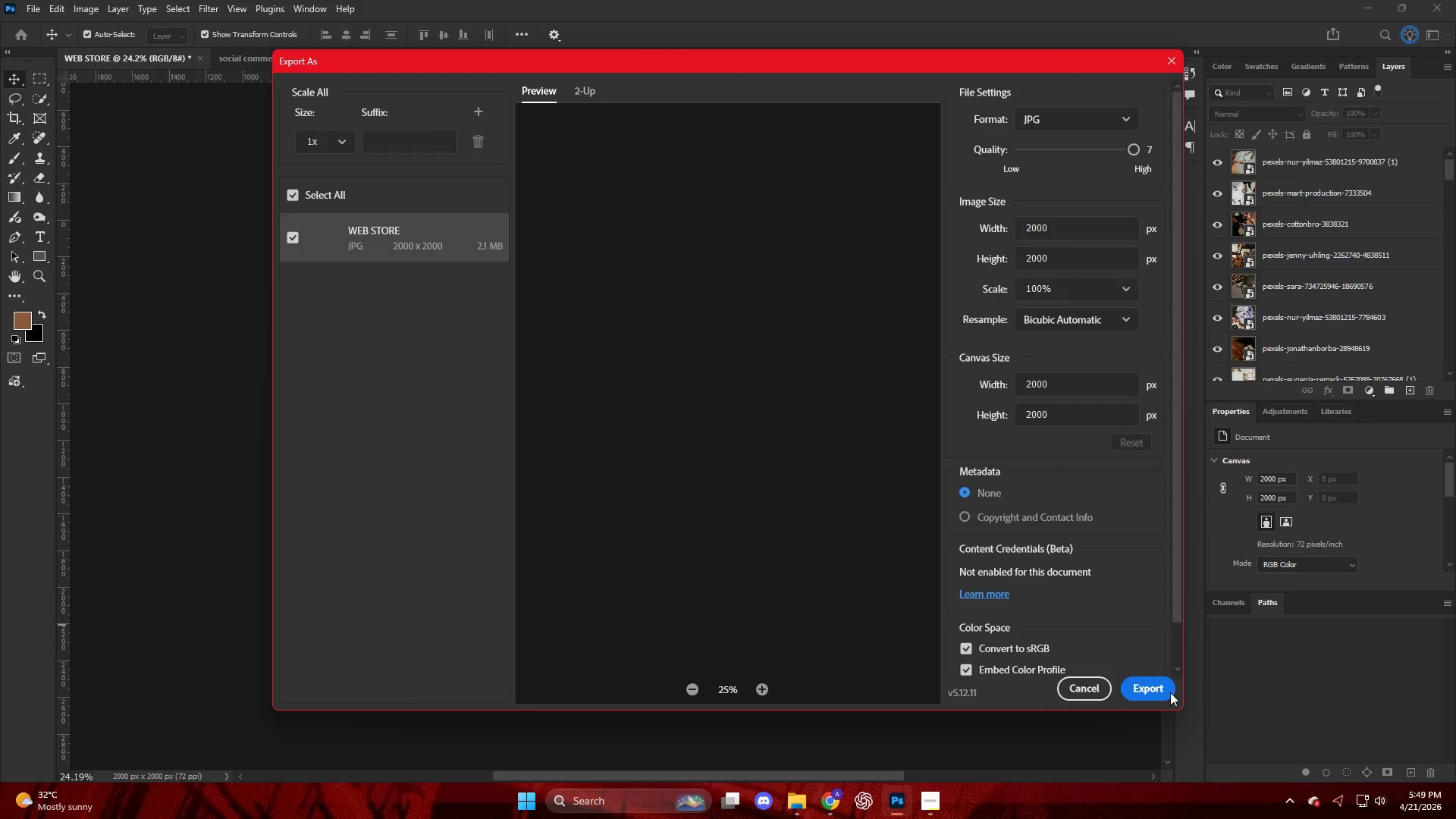 
left_click([1143, 689])
 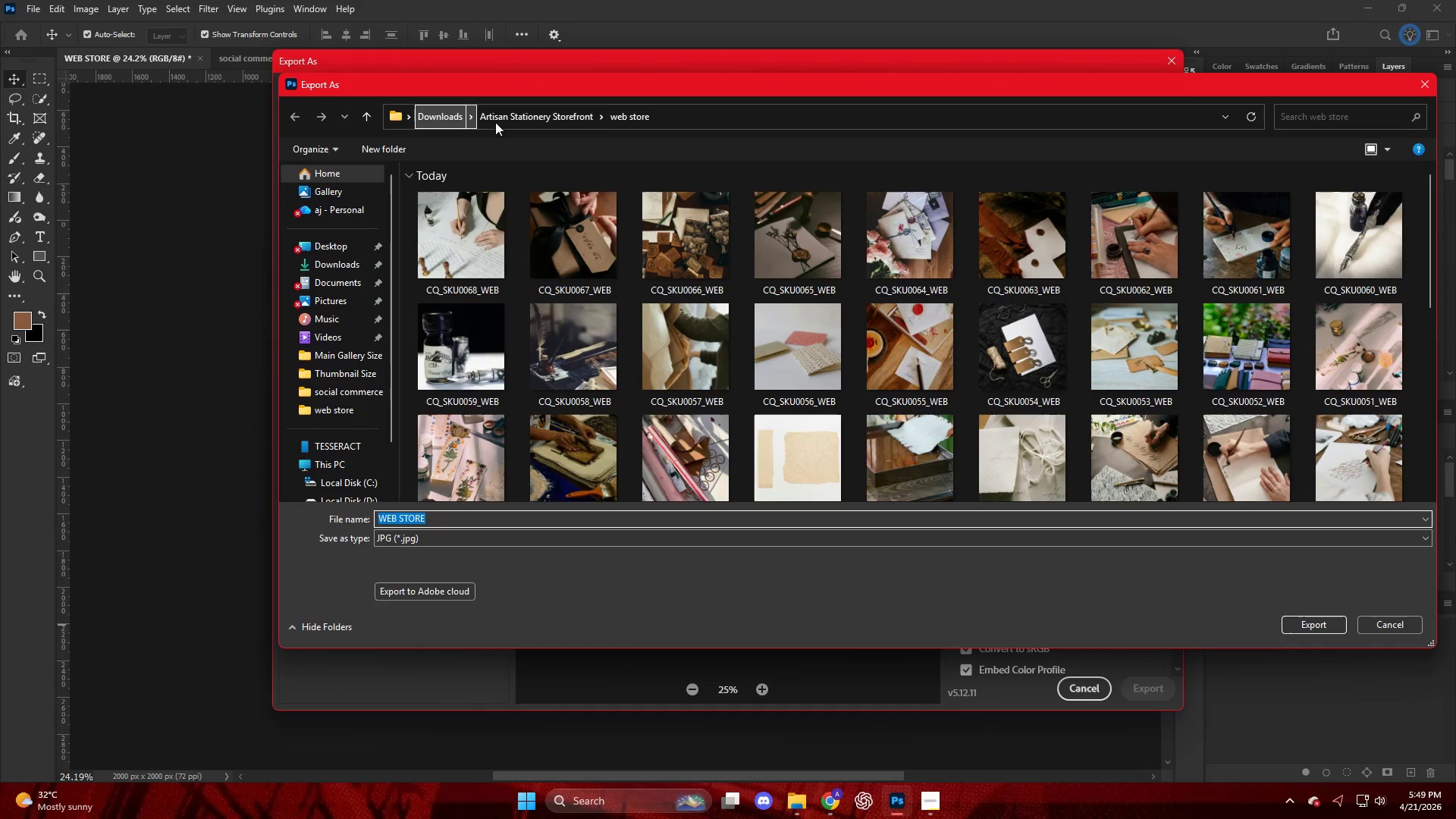 
left_click([444, 240])
 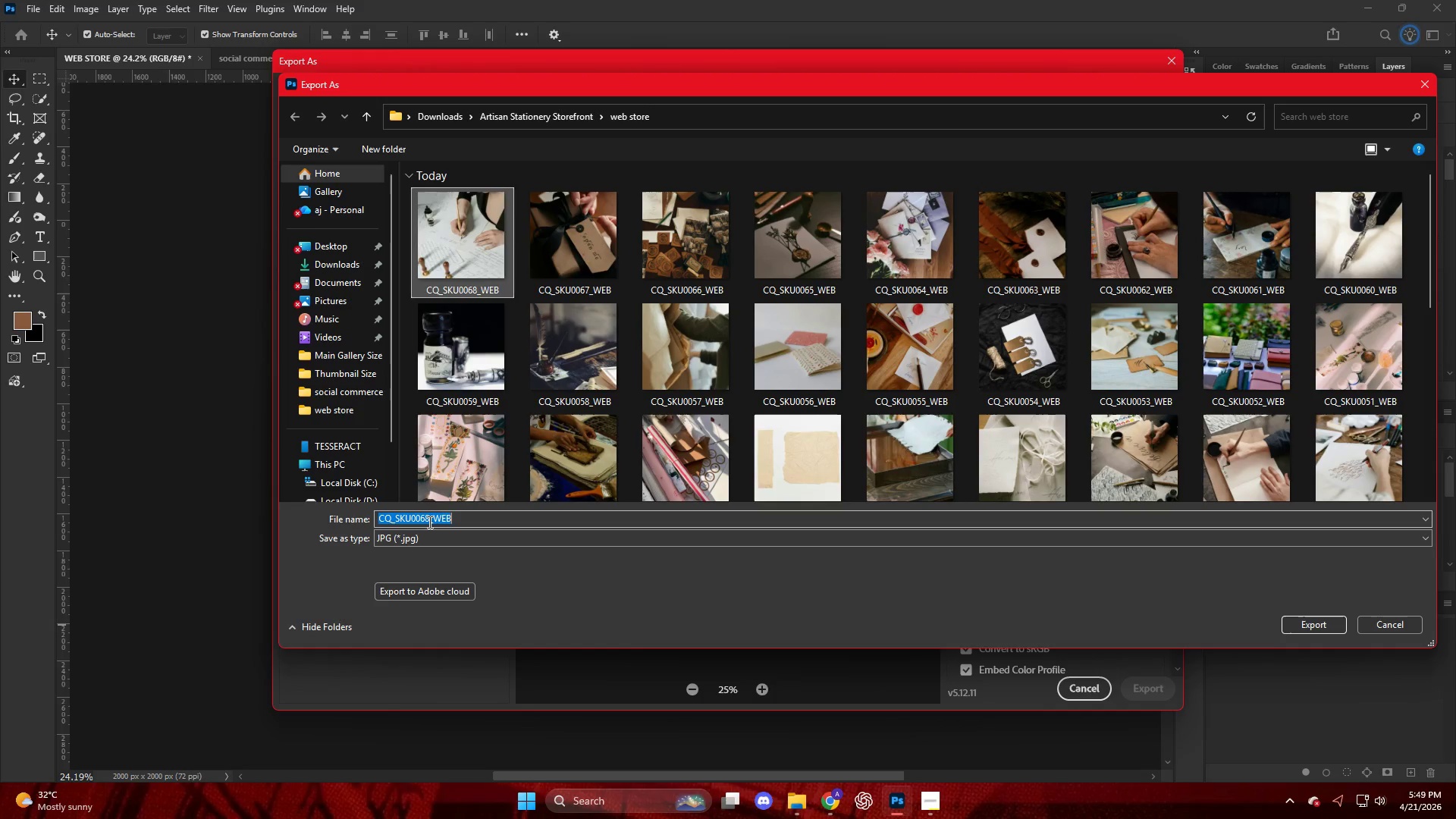 
double_click([443, 520])
 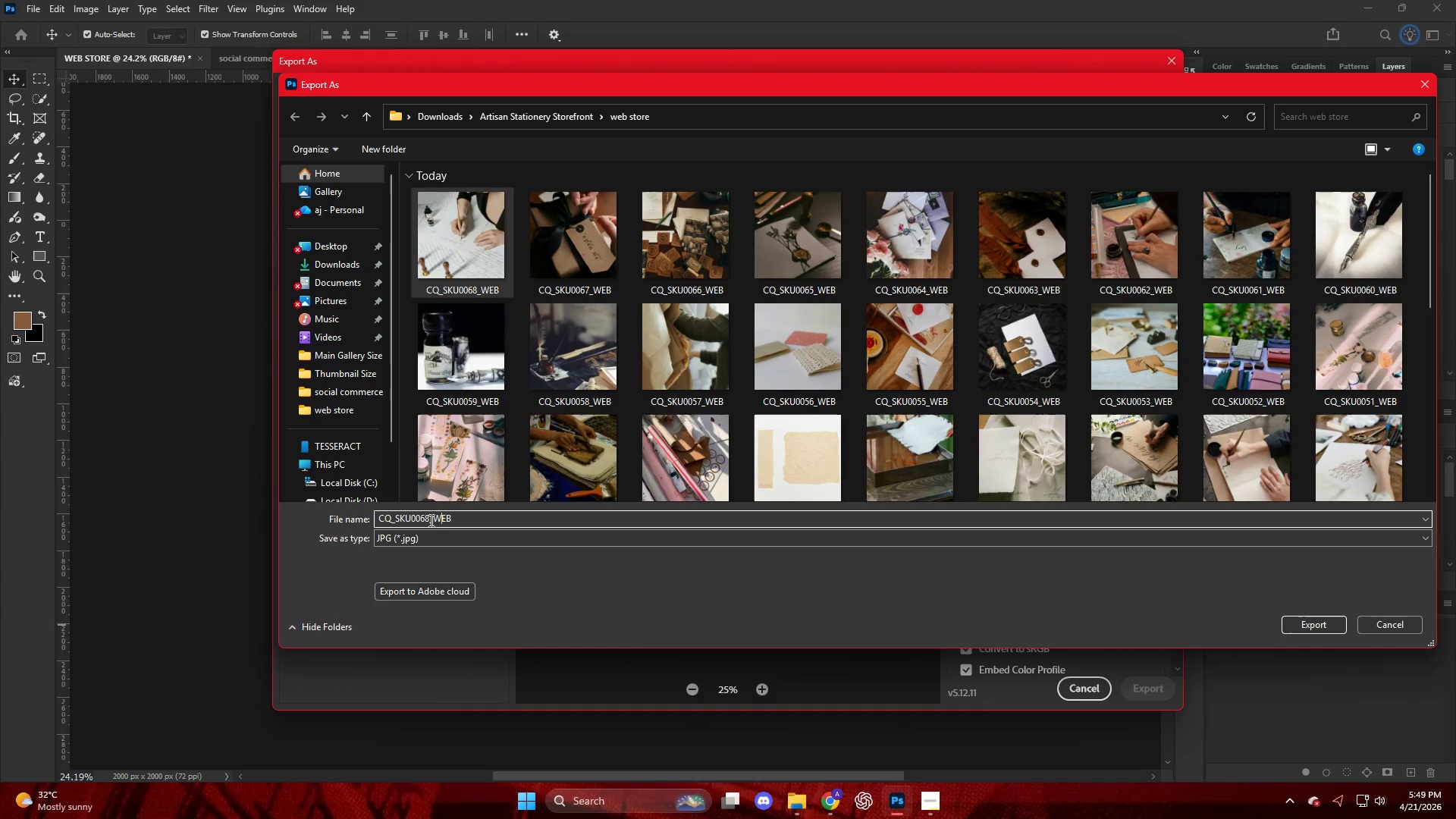 
triple_click([430, 520])
 